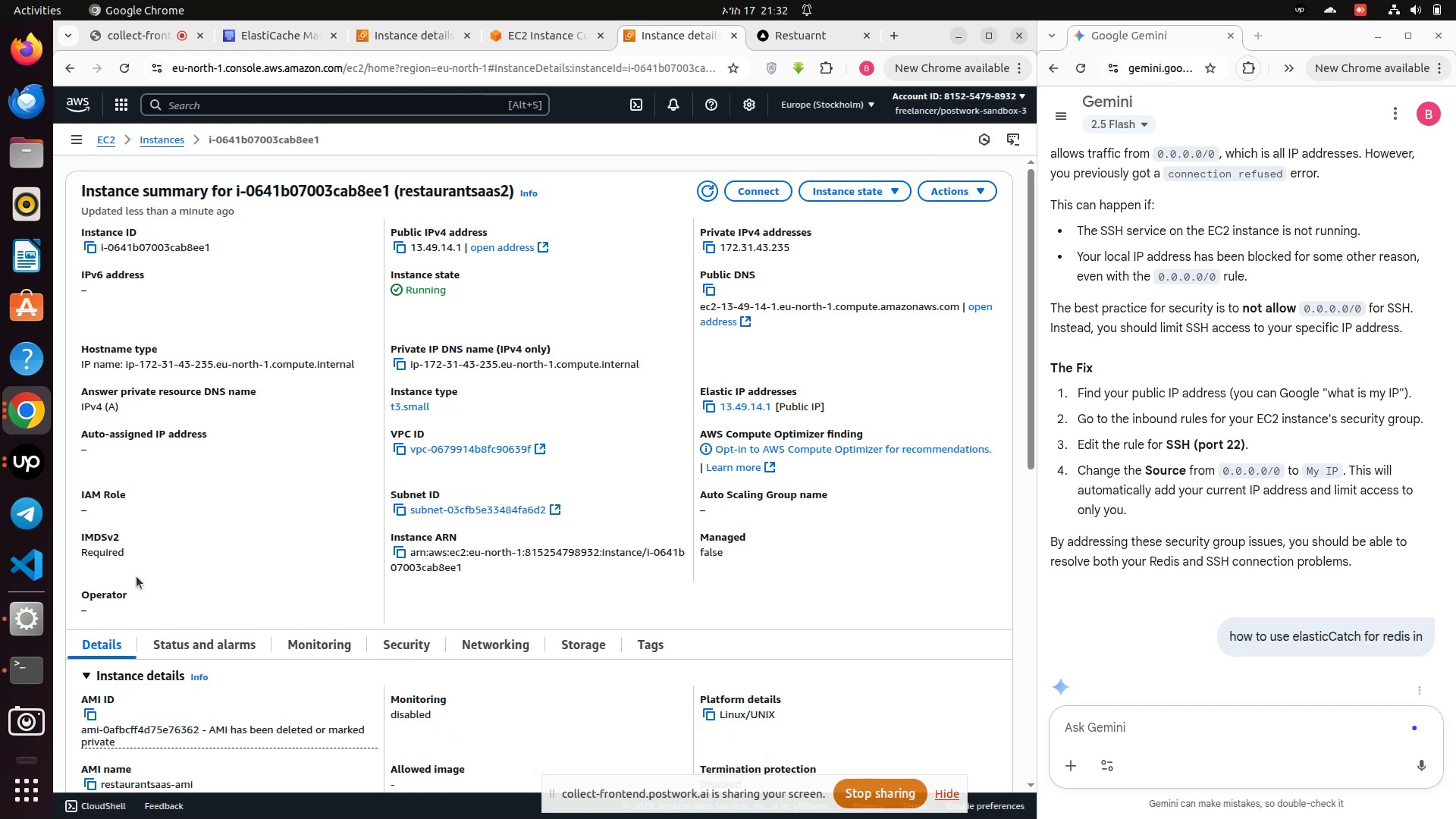 
scroll: coordinate [136, 576], scroll_direction: down, amount: 3.0
 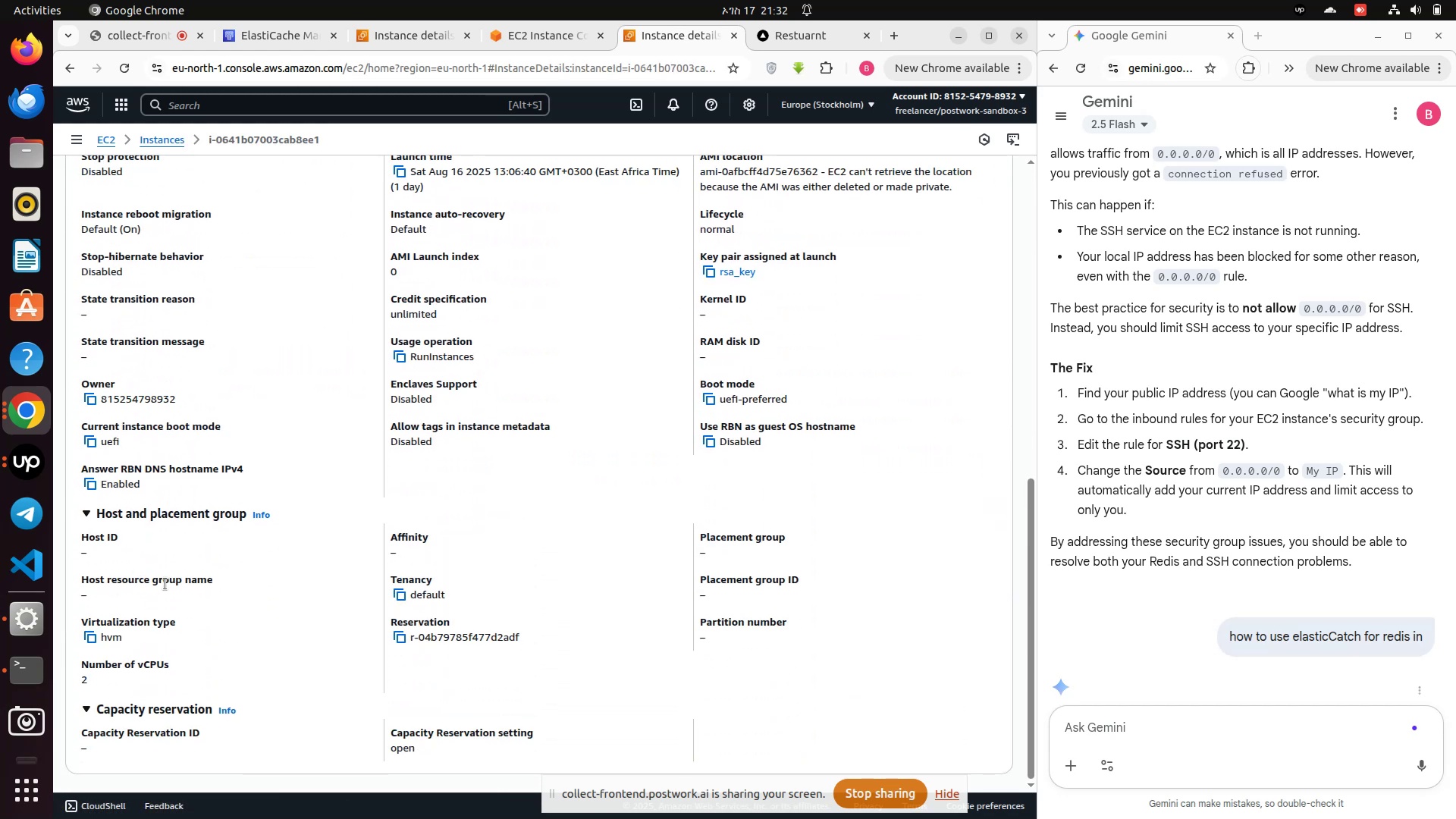 
scroll: coordinate [407, 603], scroll_direction: up, amount: 17.0
 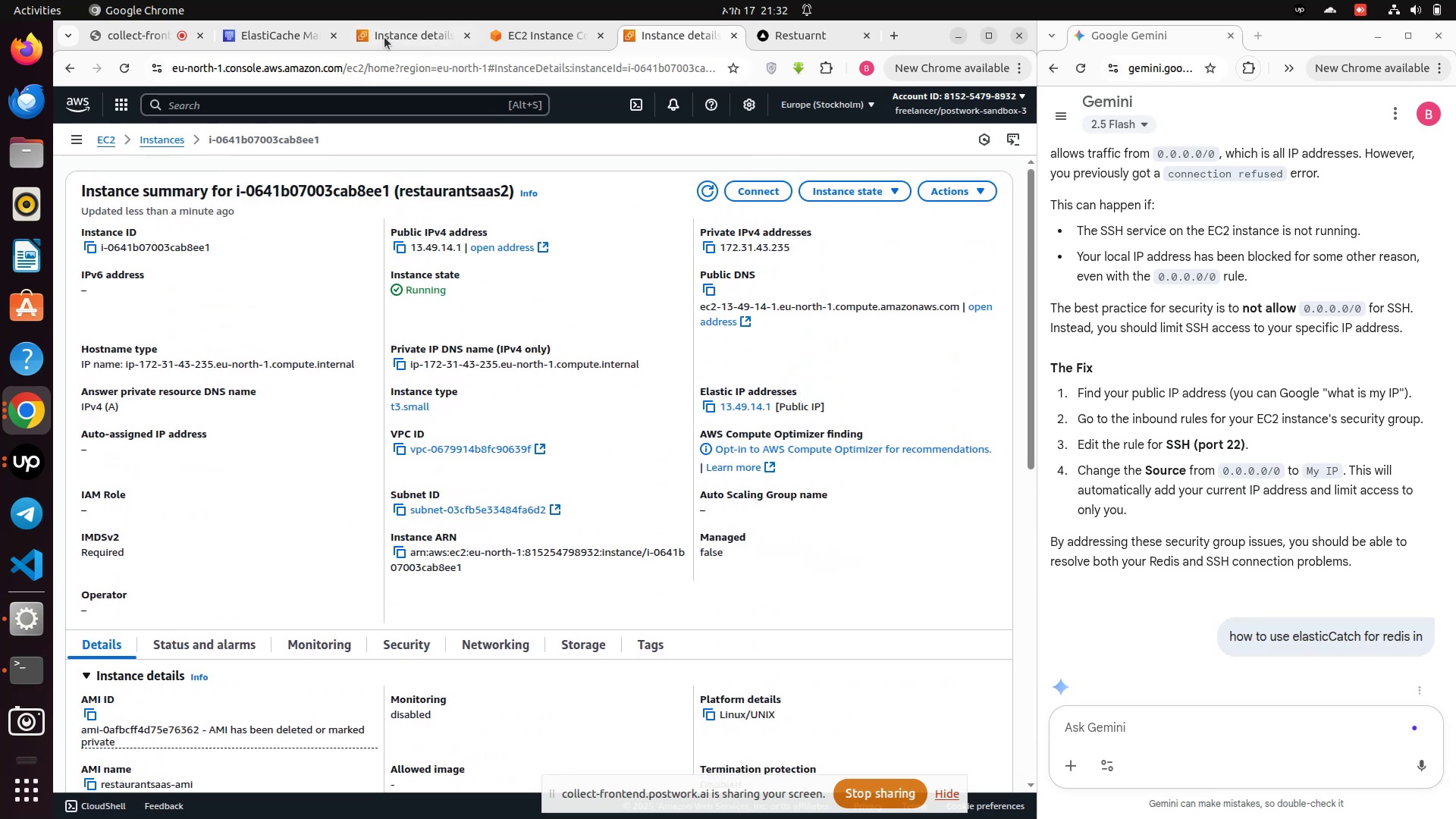 
left_click([515, 36])
 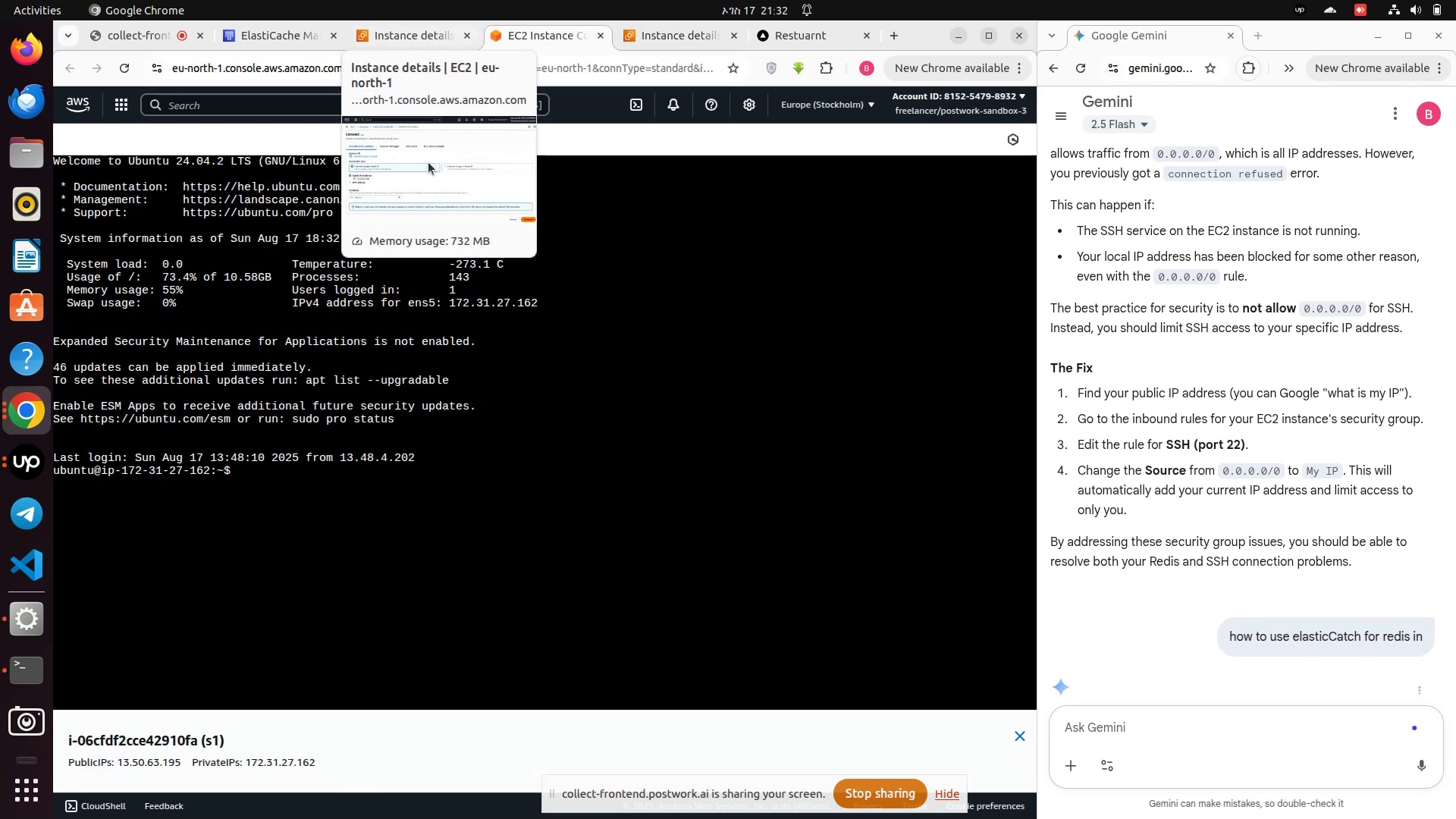 
left_click([407, 522])
 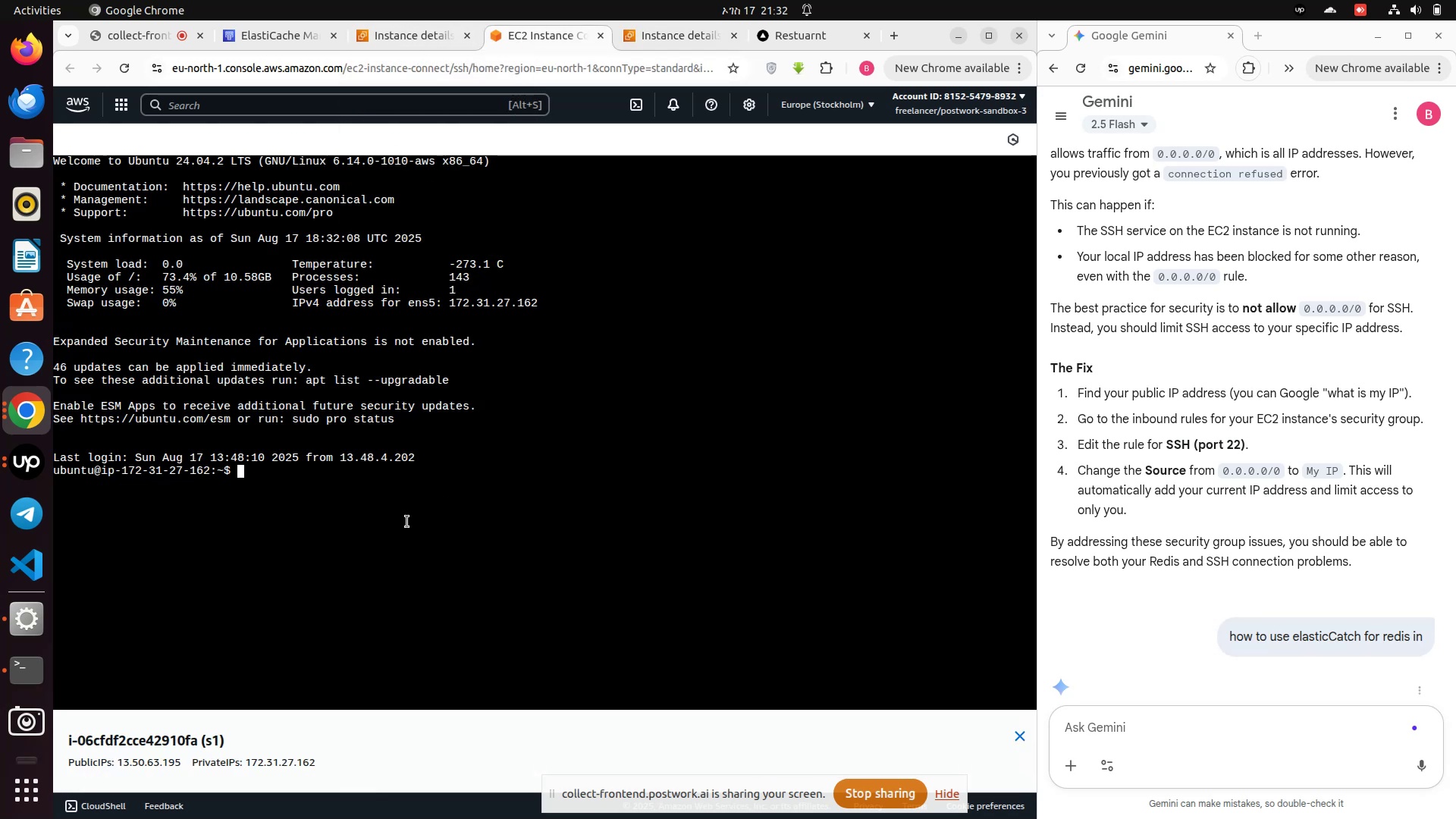 
type(sudo /v)
key(Tab)
type(lo)
key(Tab)
key(Tab)
key(Tab)
type(o)
key(Tab)
key(Backspace)
type(g)
key(Tab)
type(/)
key(Backspace)
type(su)
key(Tab)
key(Tab)
key(Tab)
key(Tab)
key(Tab)
key(Tab)
key(Tab)
key(Tab)
 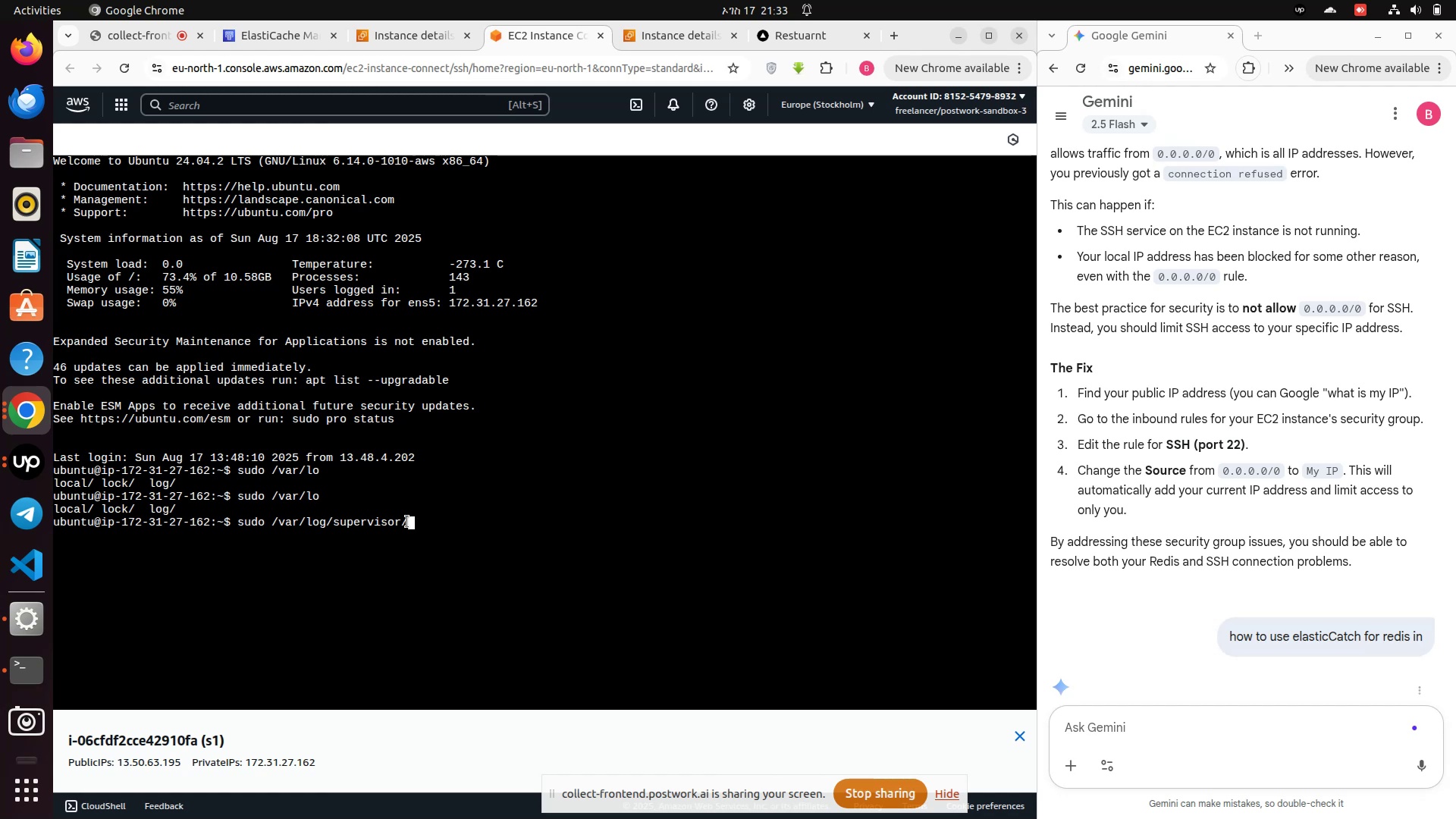 
key(Enter)
 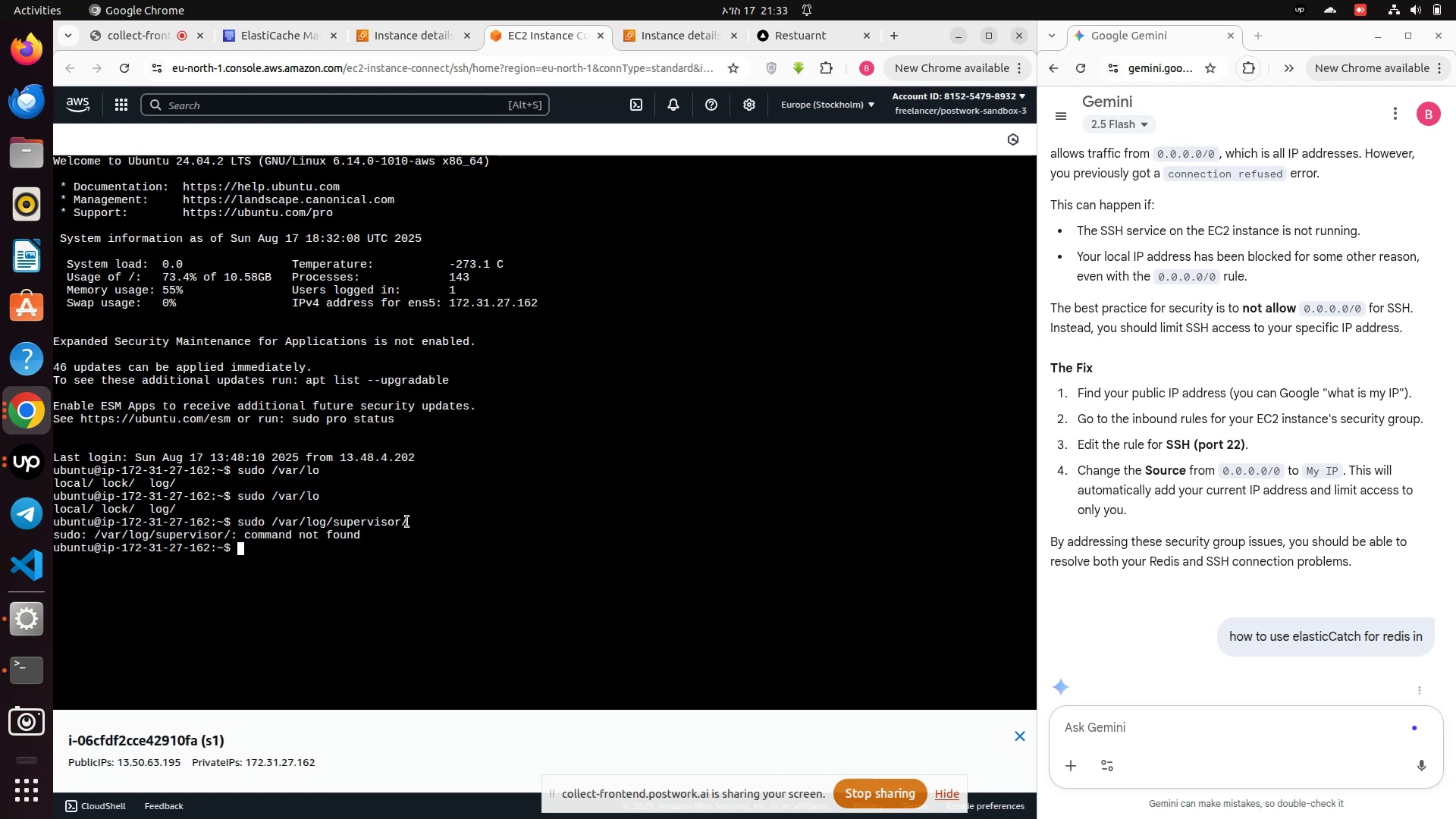 
key(ArrowUp)
 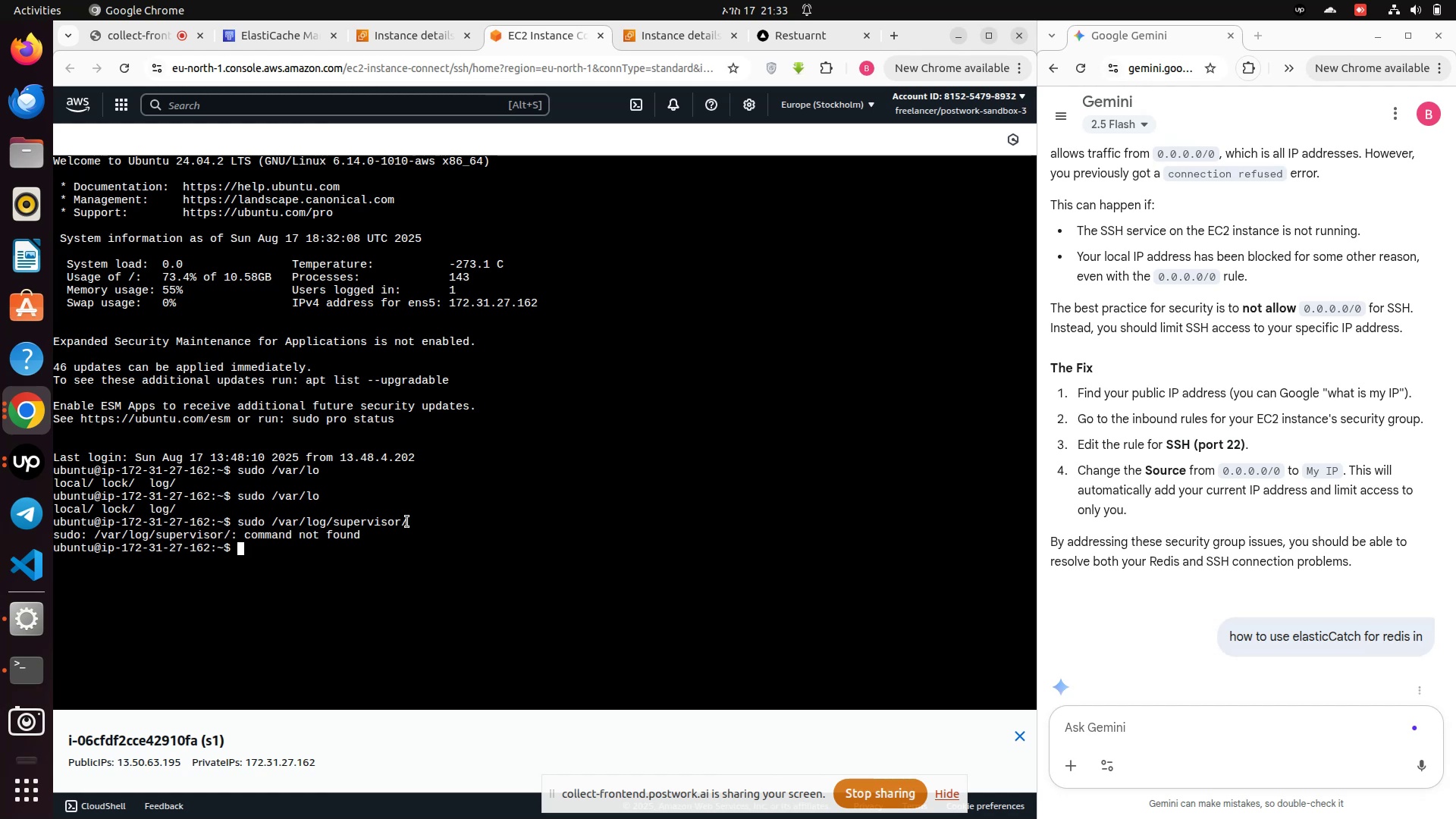 
hold_key(key=ArrowLeft, duration=1.1)
 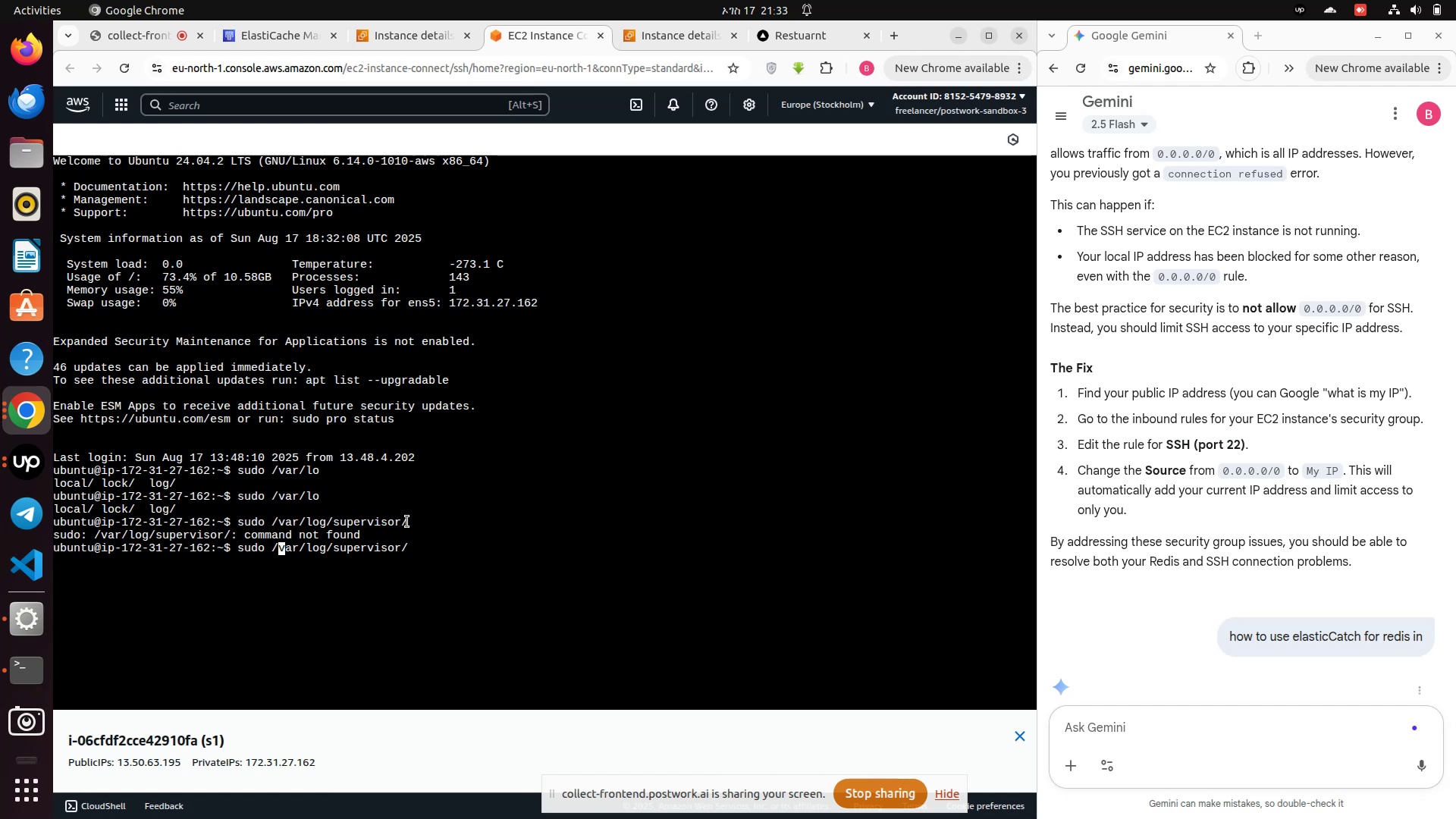 
key(ArrowLeft)
 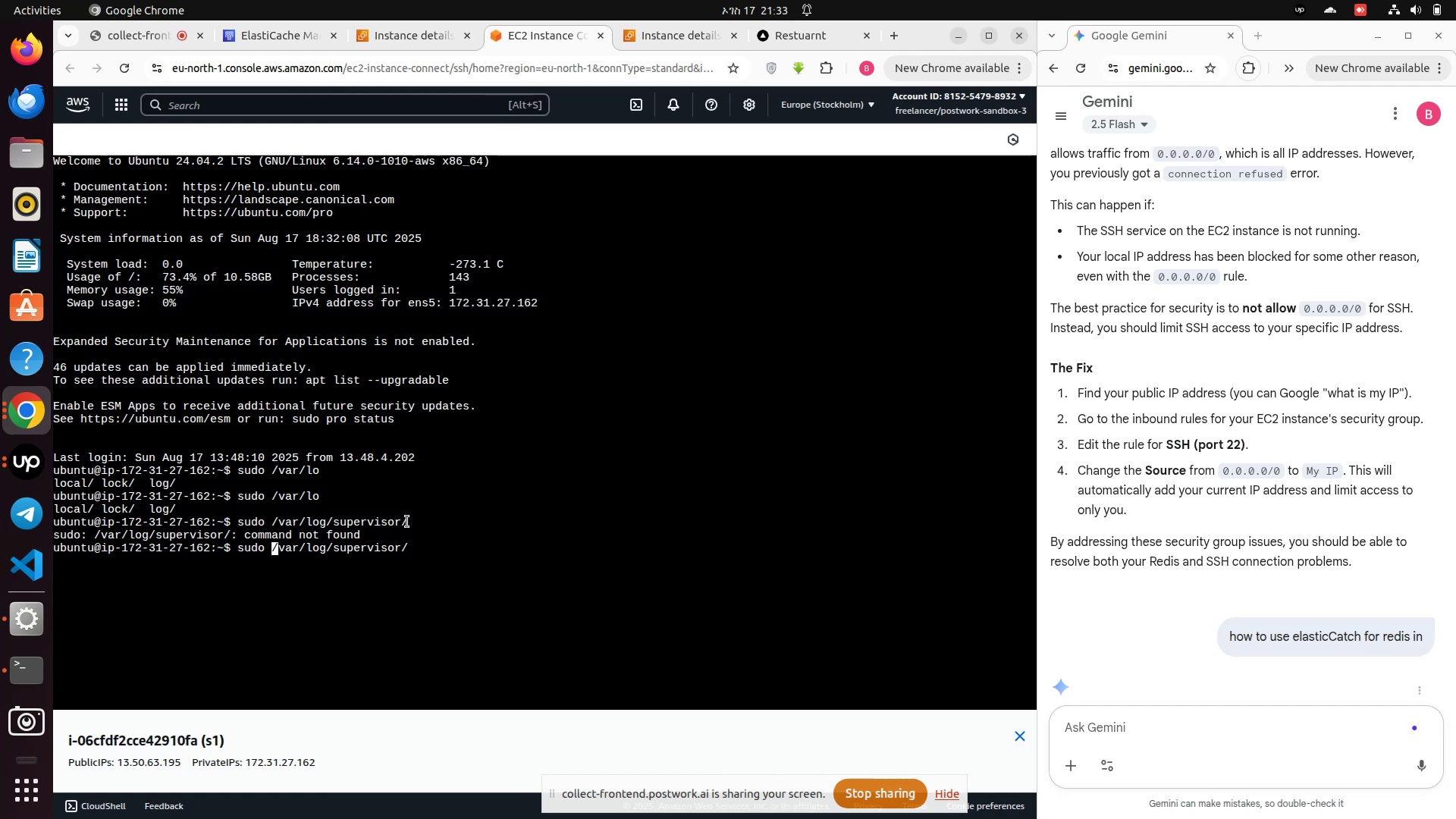 
key(ArrowLeft)
 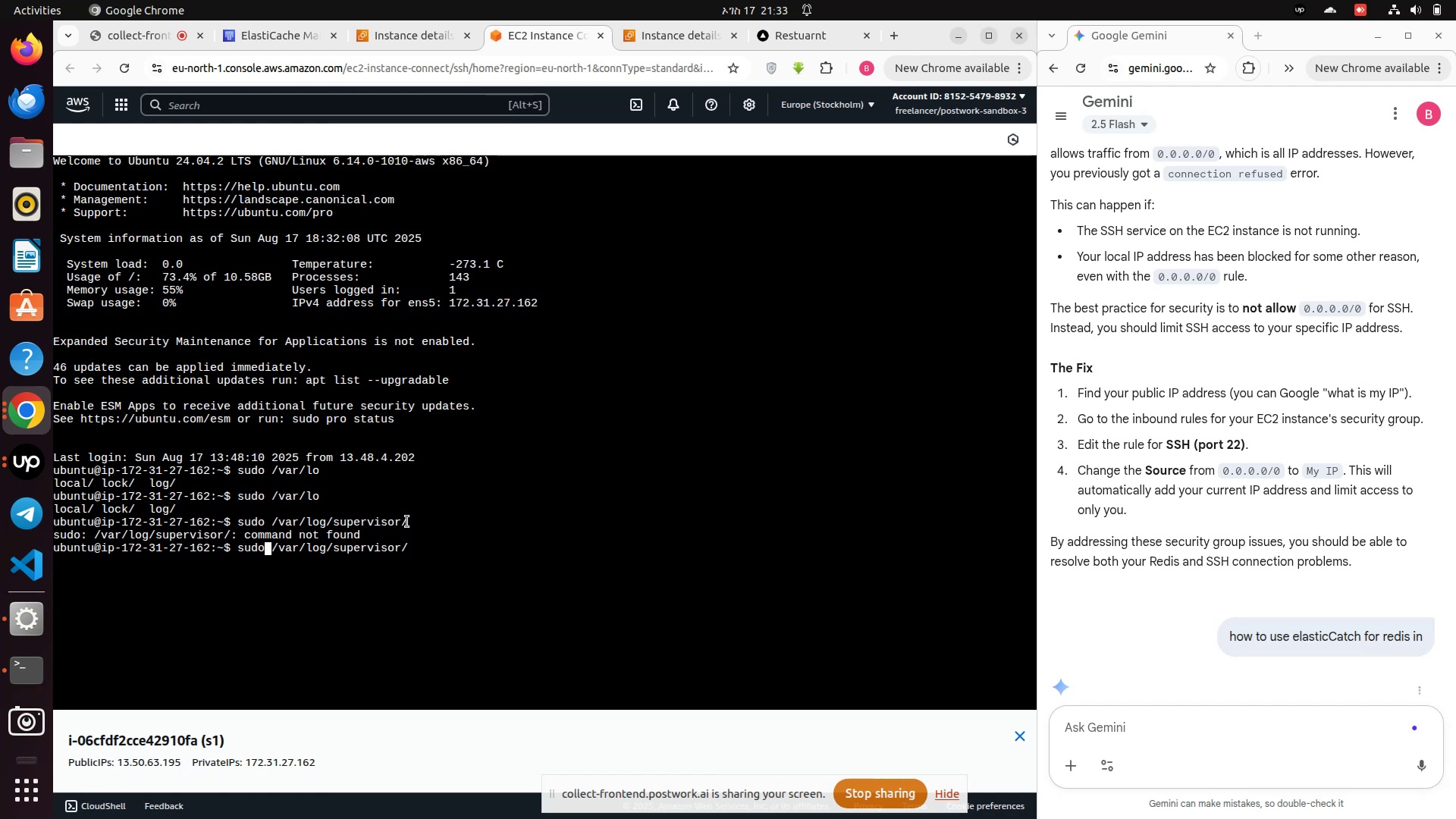 
type( tail -f)
 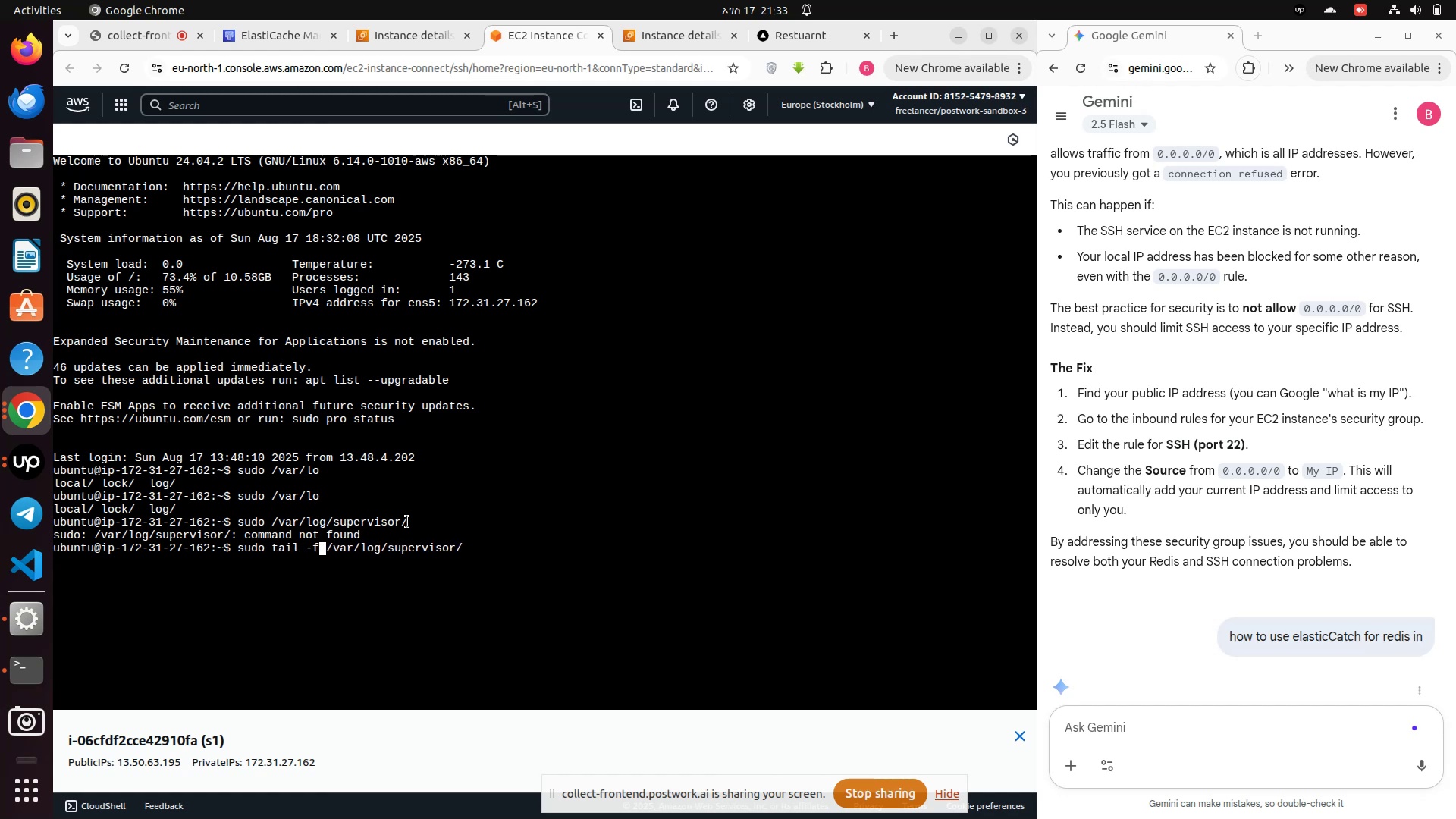 
hold_key(key=ArrowRight, duration=1.48)
 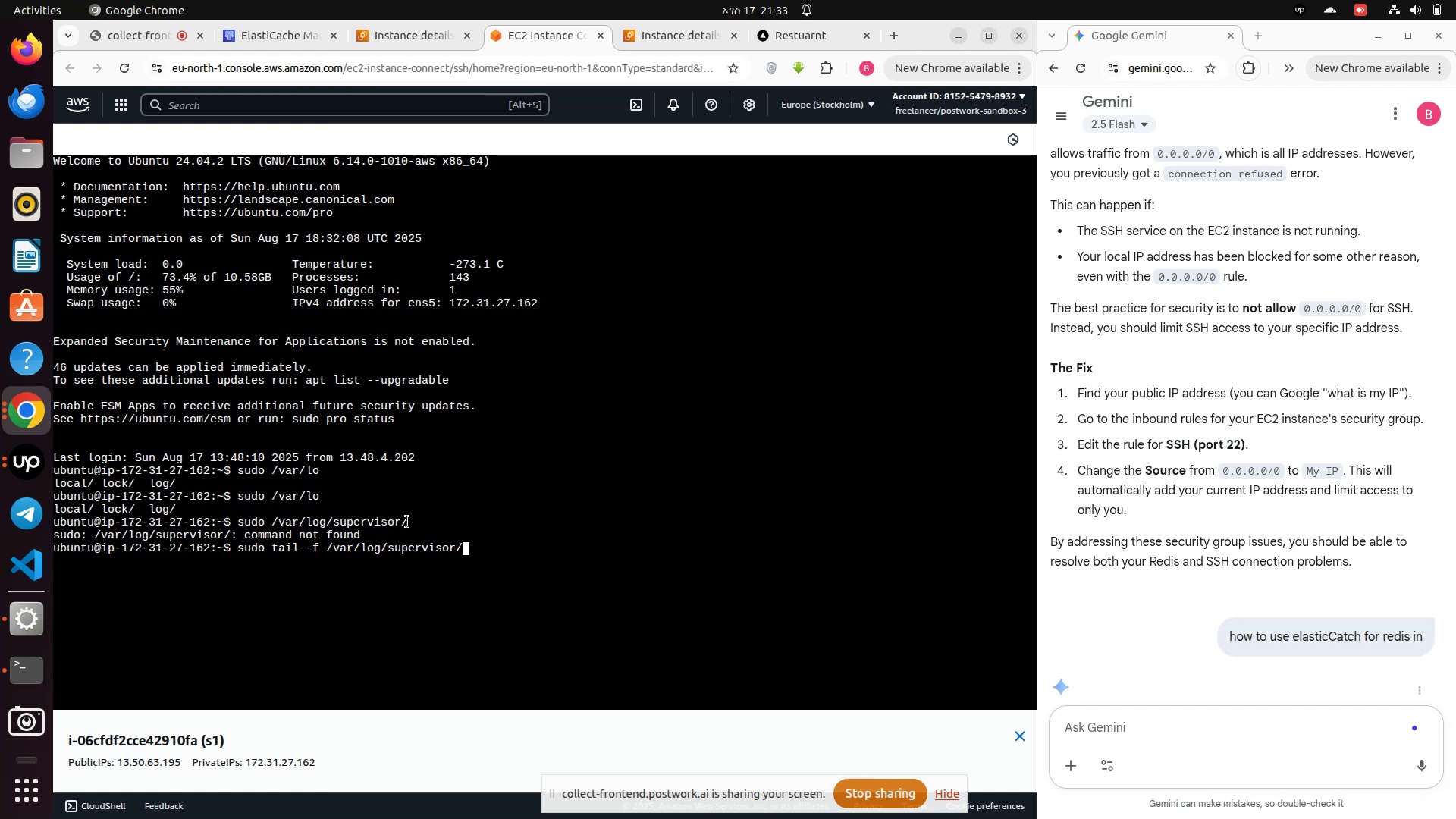 
key(Tab)
key(Tab)
type(cele)
key(Tab)
key(Tab)
key(Tab)
type(_)
key(Tab)
key(Tab)
 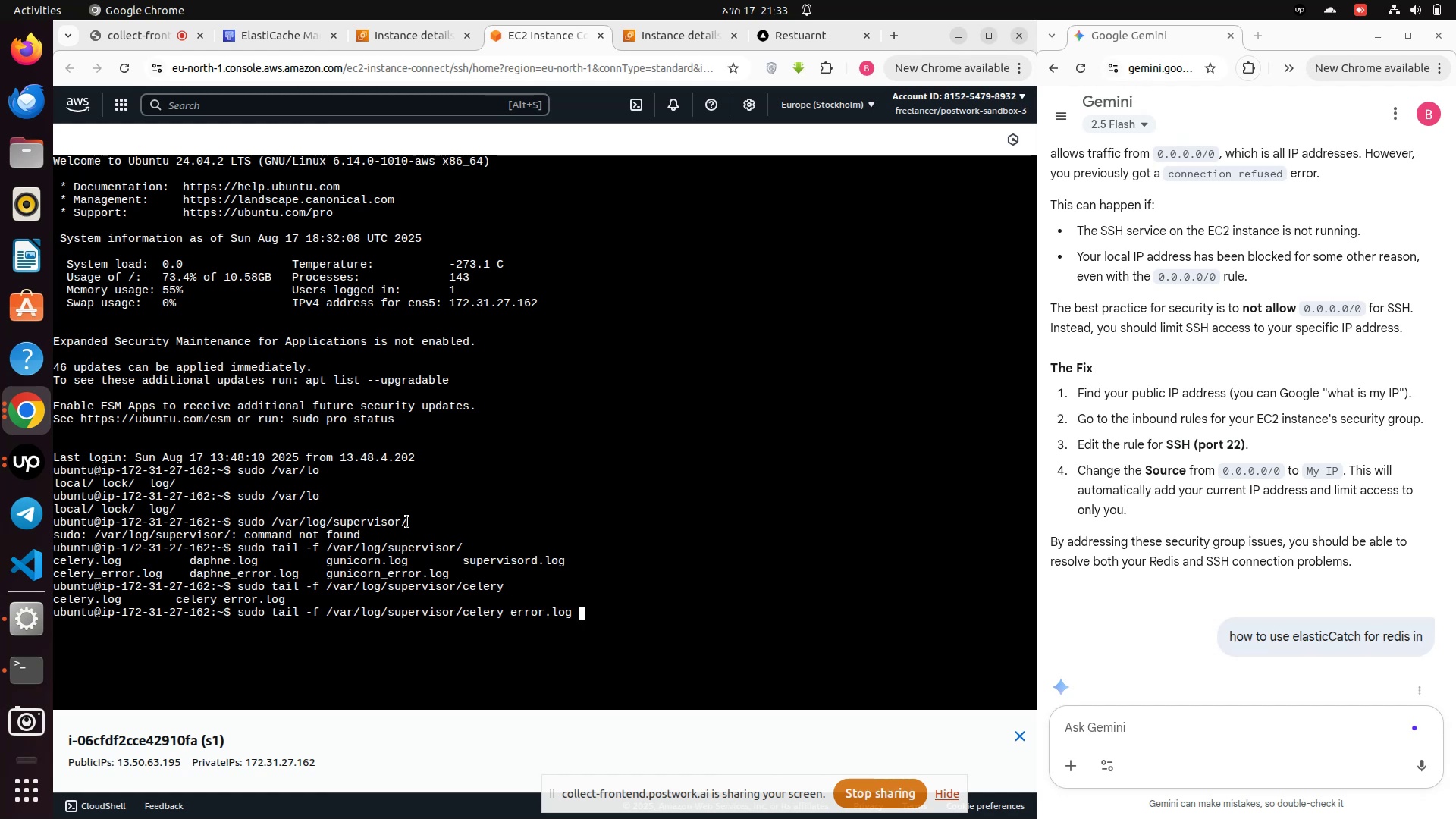 
key(Enter)
 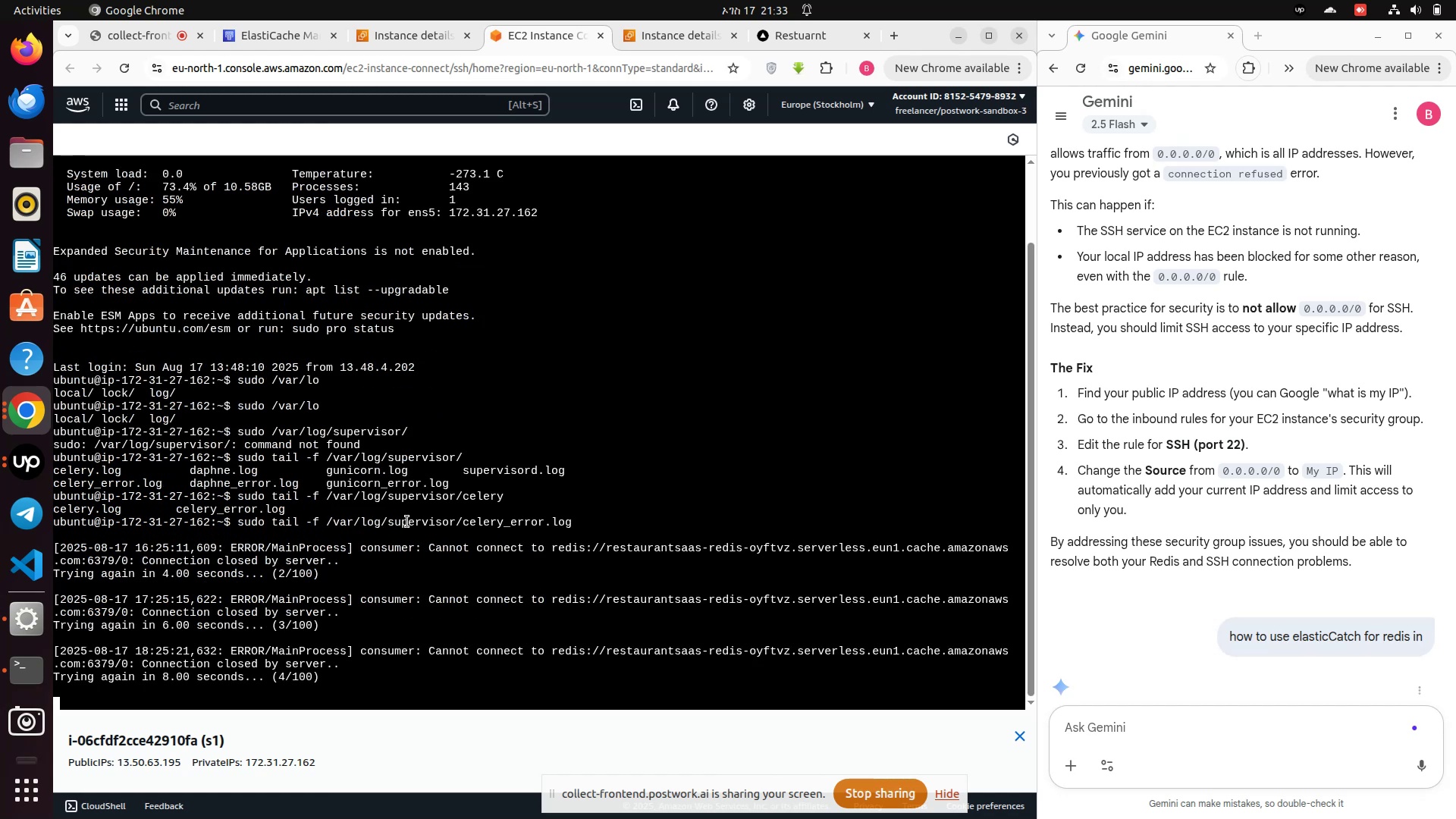 
wait(8.61)
 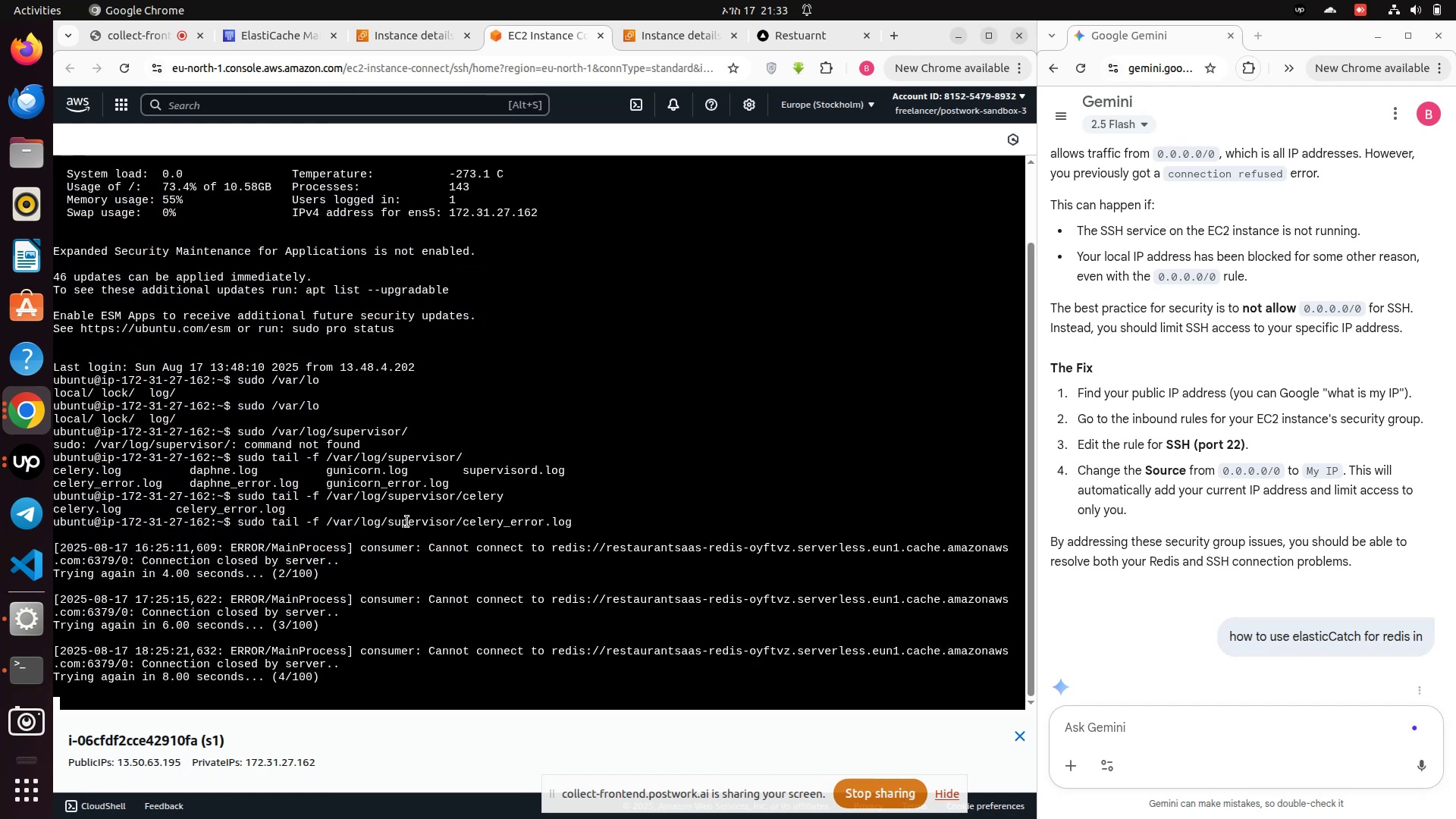 
left_click_drag(start_coordinate=[163, 526], to_coordinate=[251, 576])
 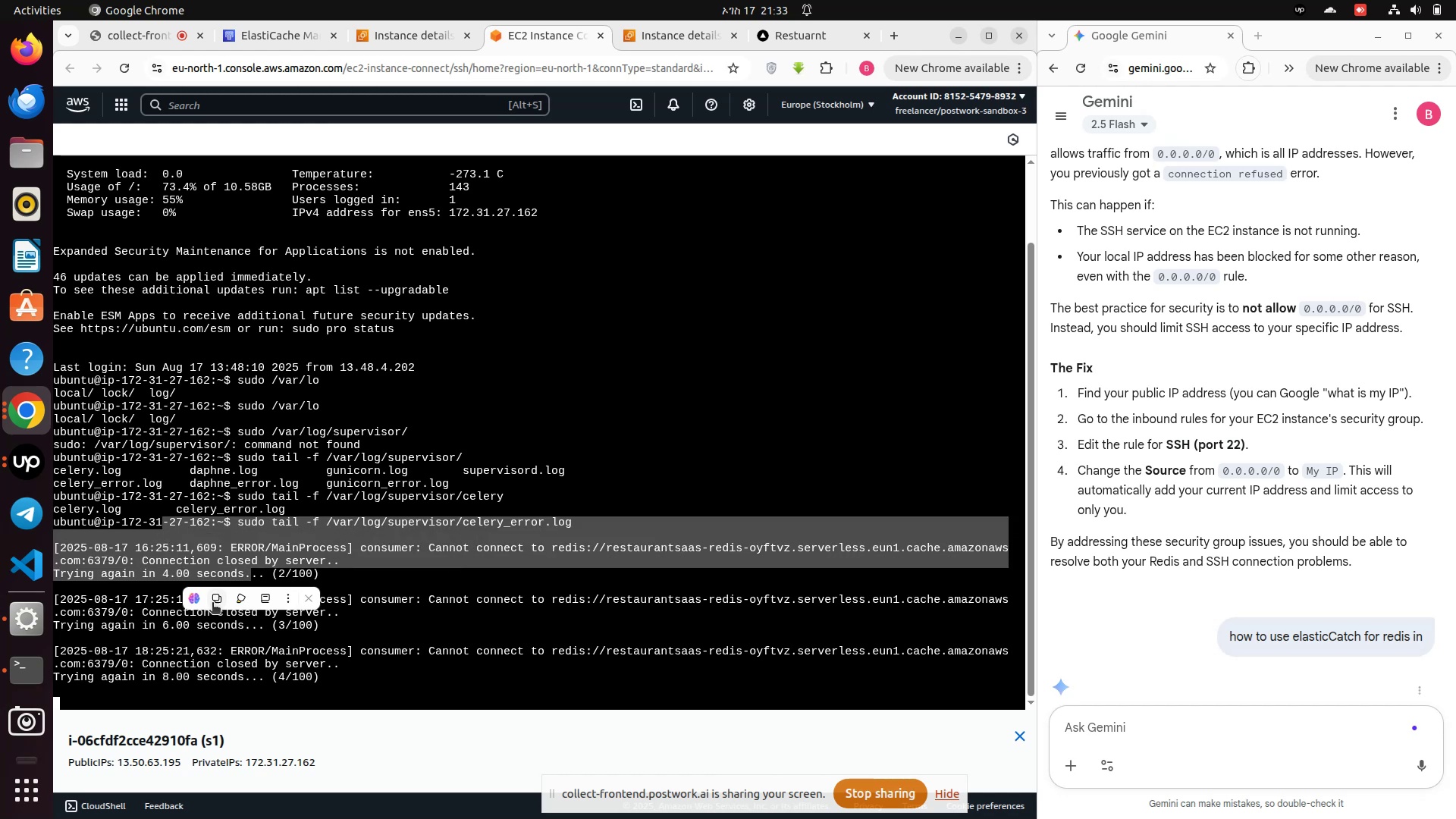 
left_click([212, 593])
 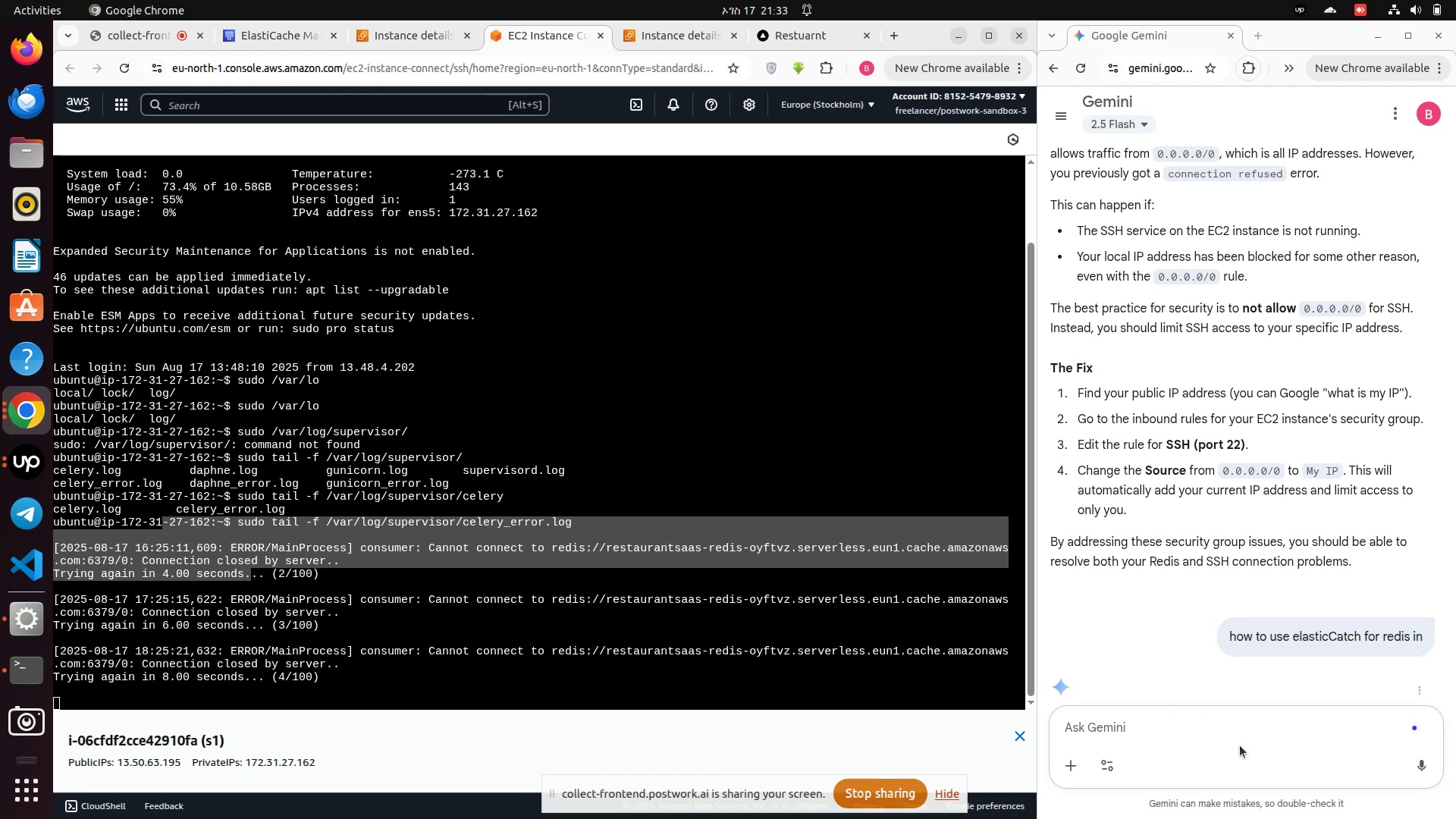 
left_click([1138, 730])
 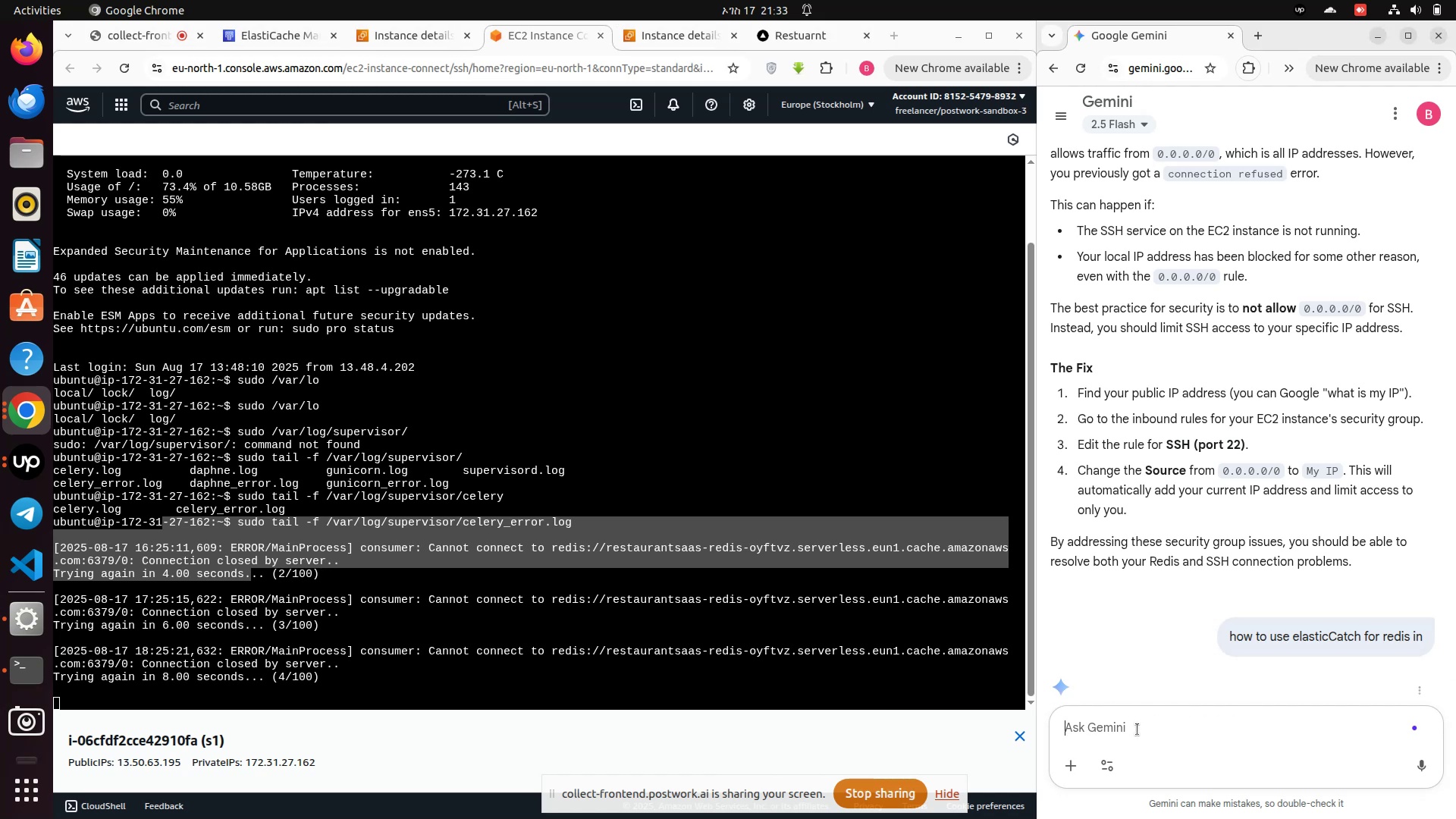 
key(Control+V)
 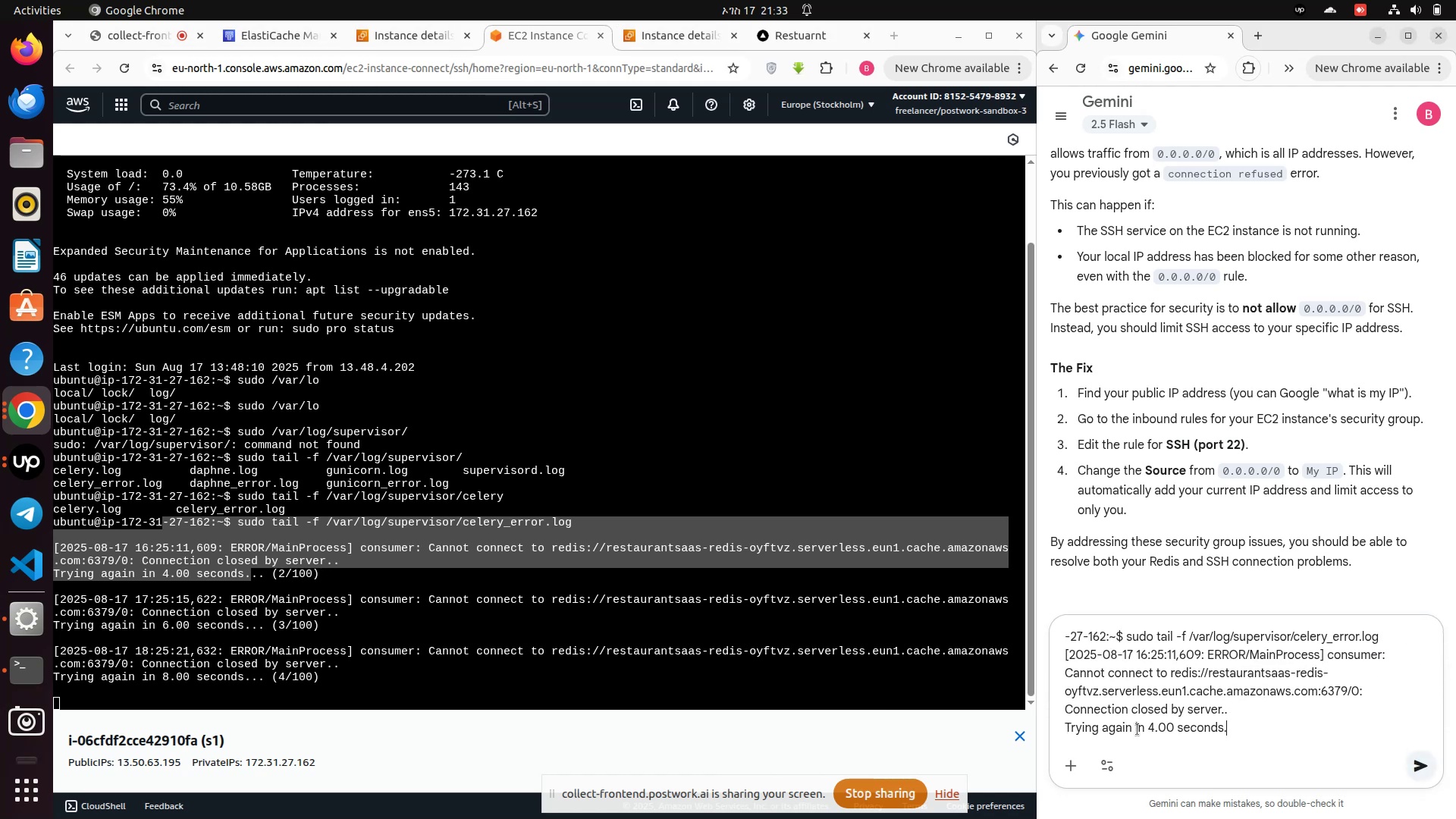 
key(Enter)
 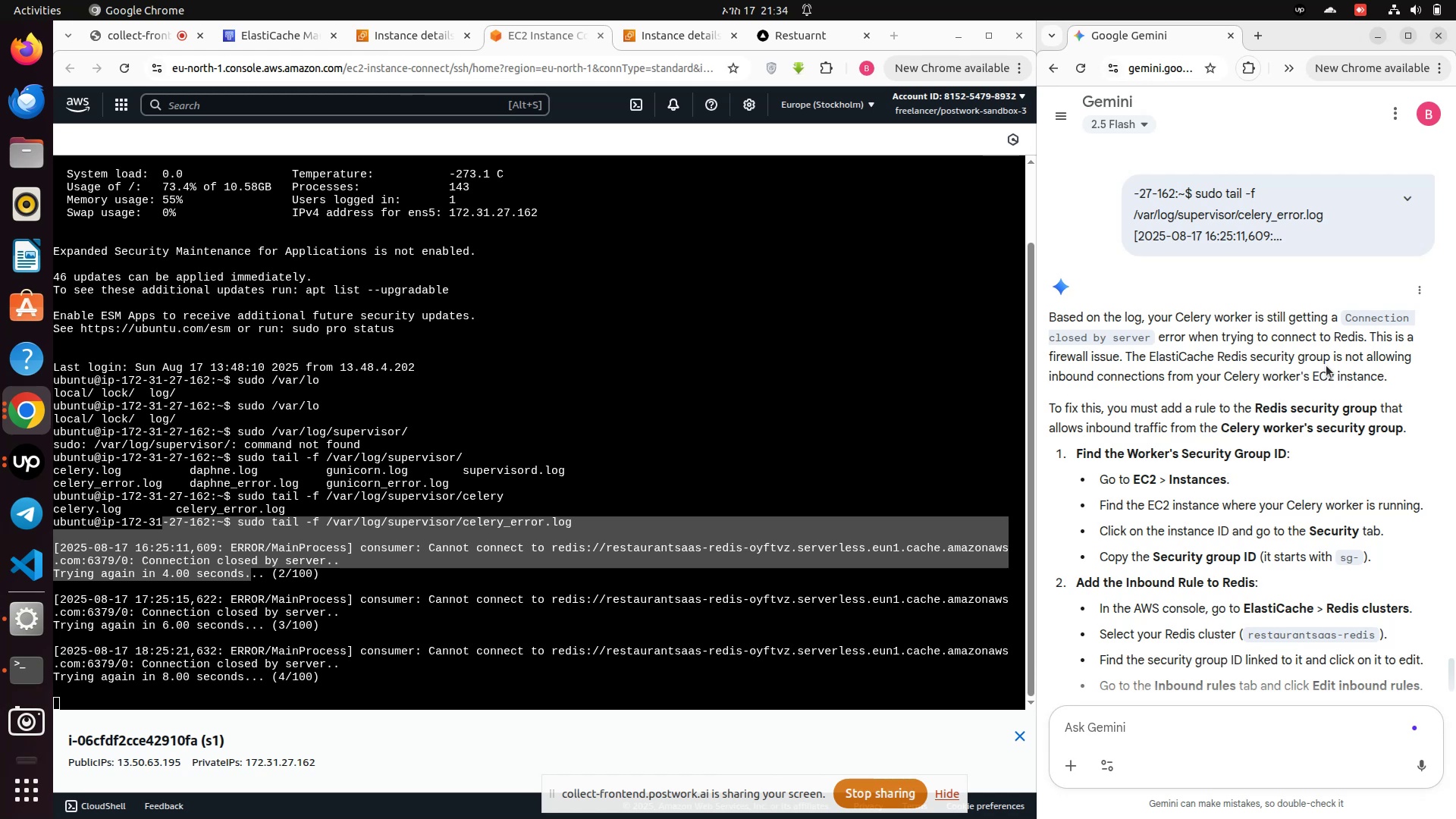 
wait(35.12)
 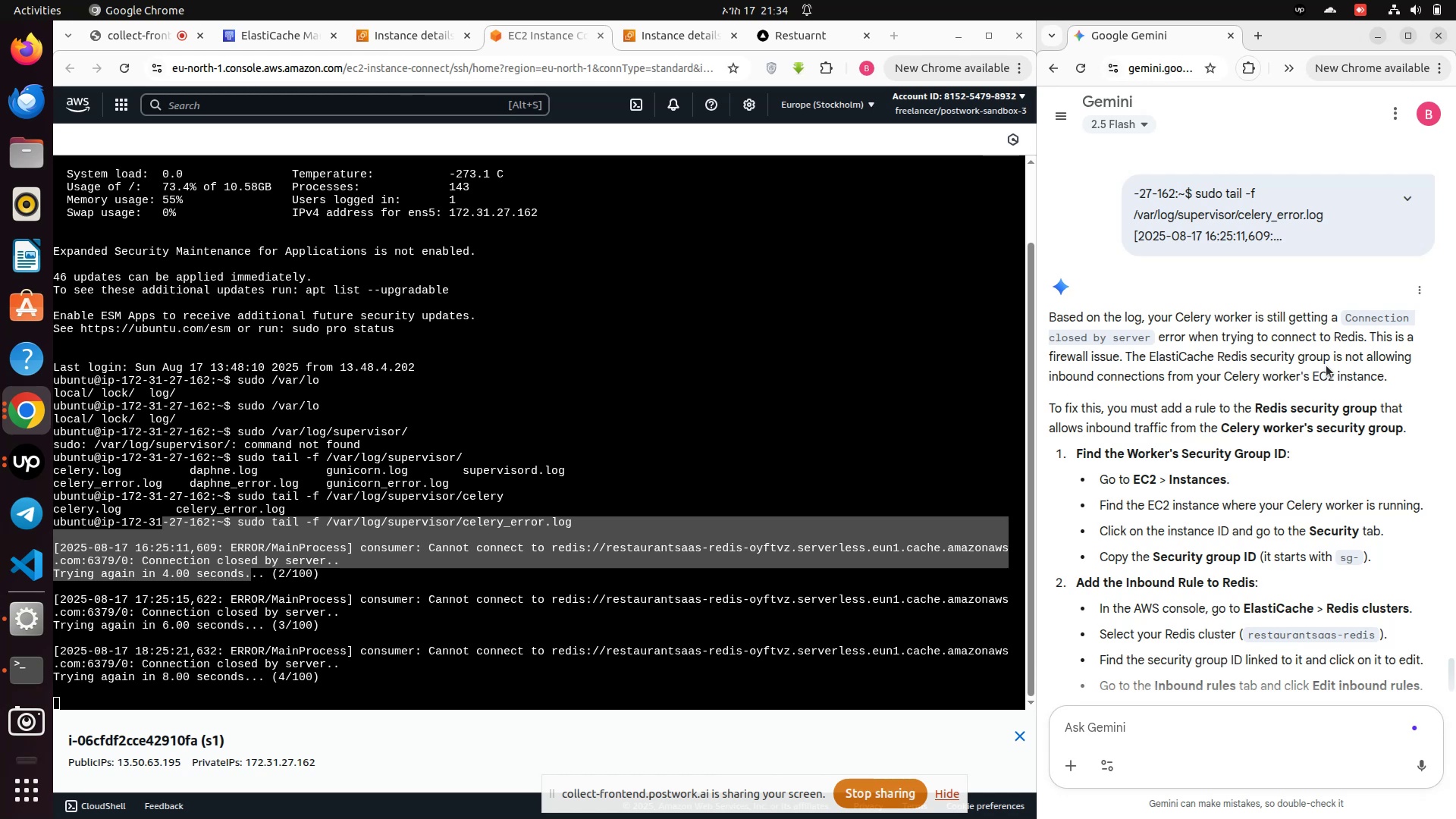 
left_click([402, 42])
 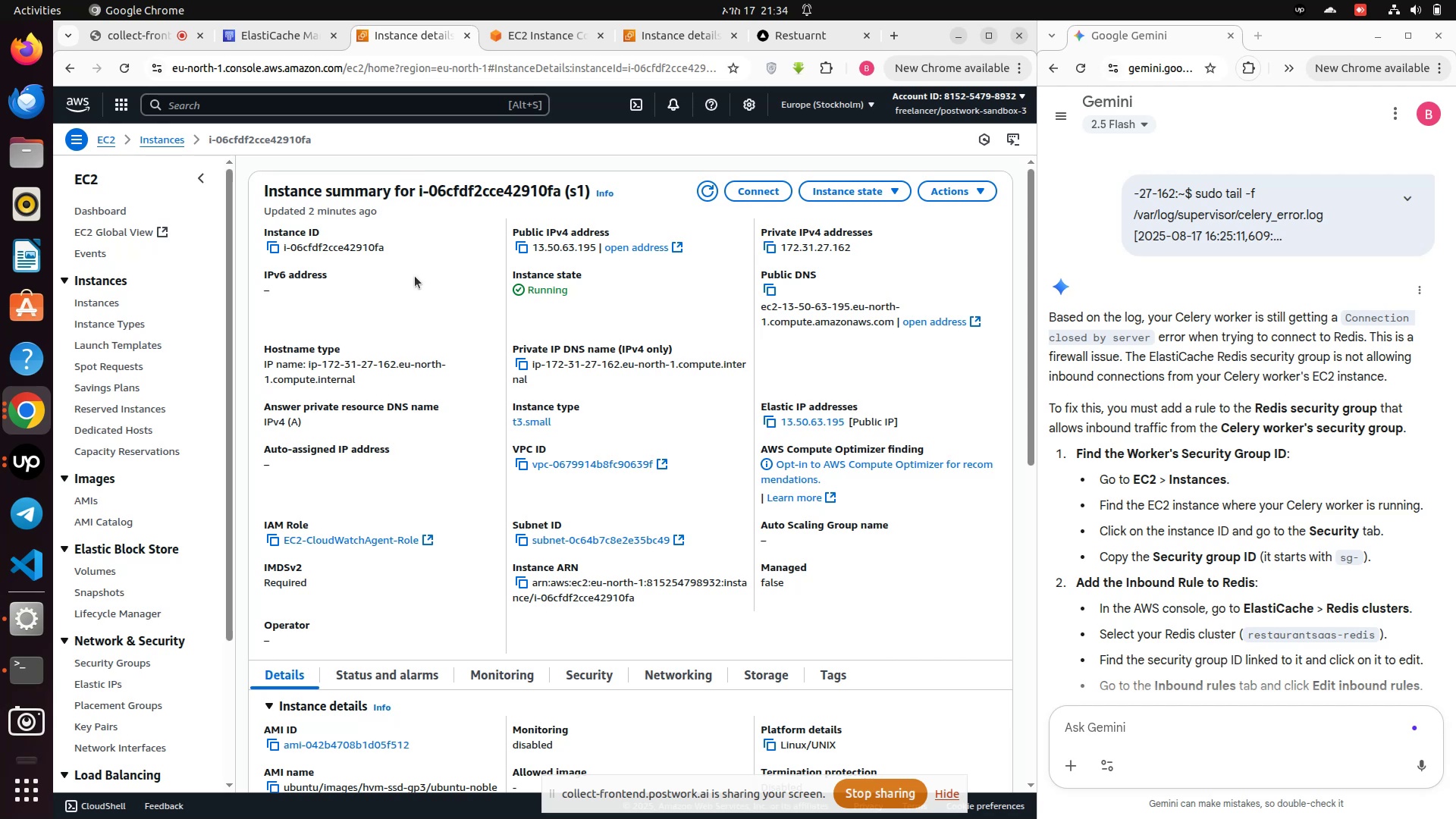 
scroll: coordinate [489, 441], scroll_direction: up, amount: 15.0
 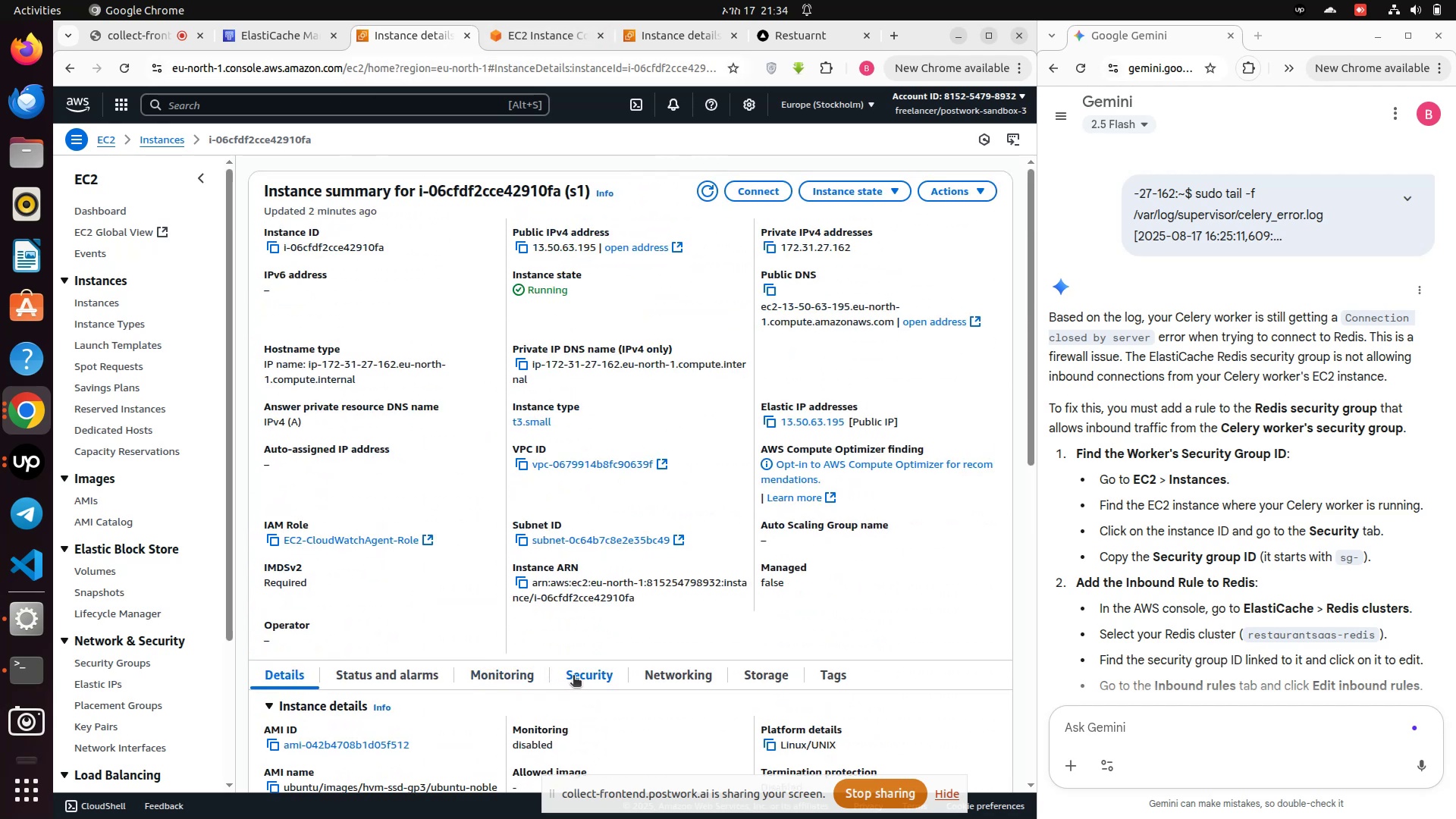 
scroll: coordinate [374, 531], scroll_direction: down, amount: 4.0
 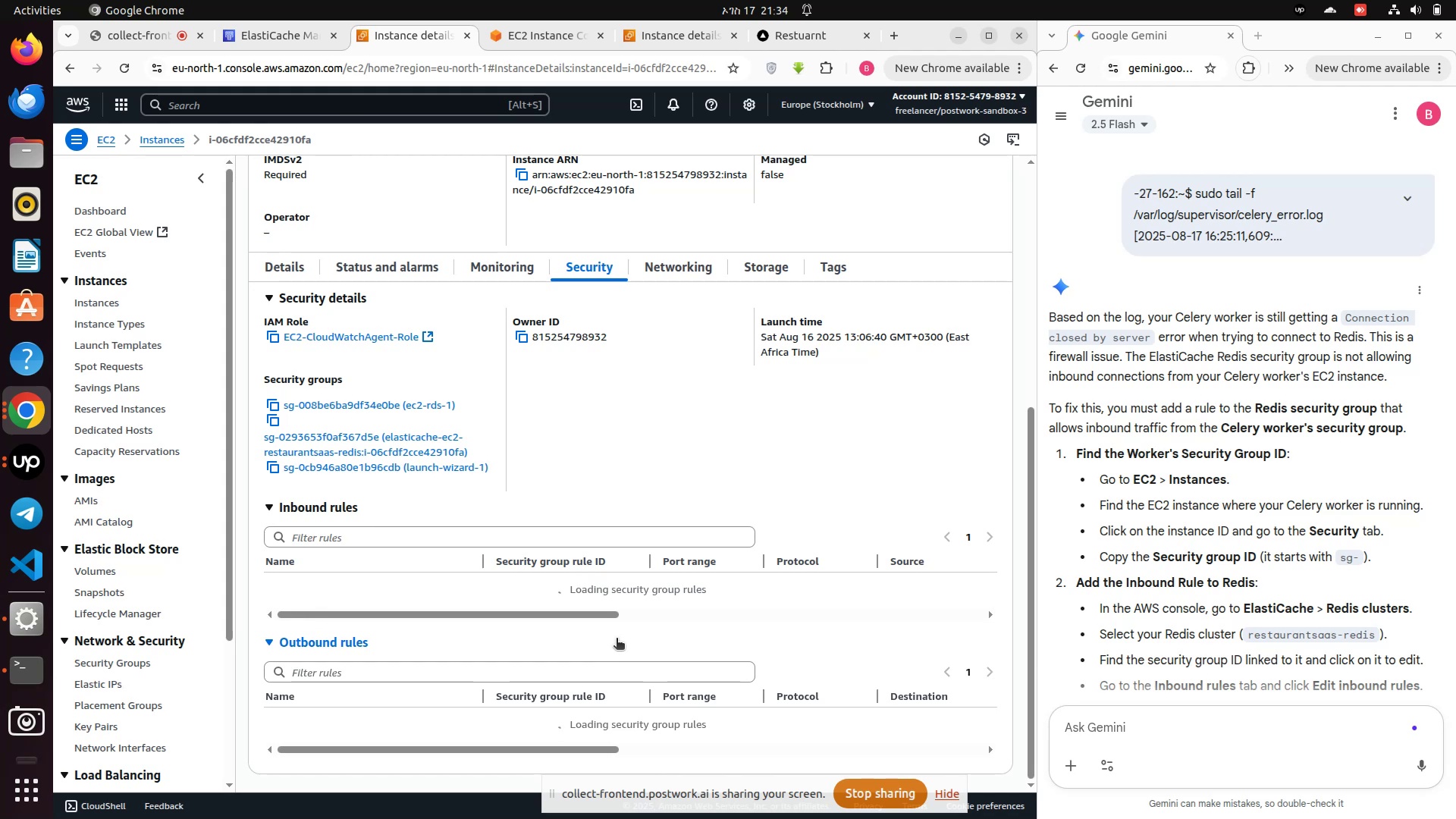 
wait(10.29)
 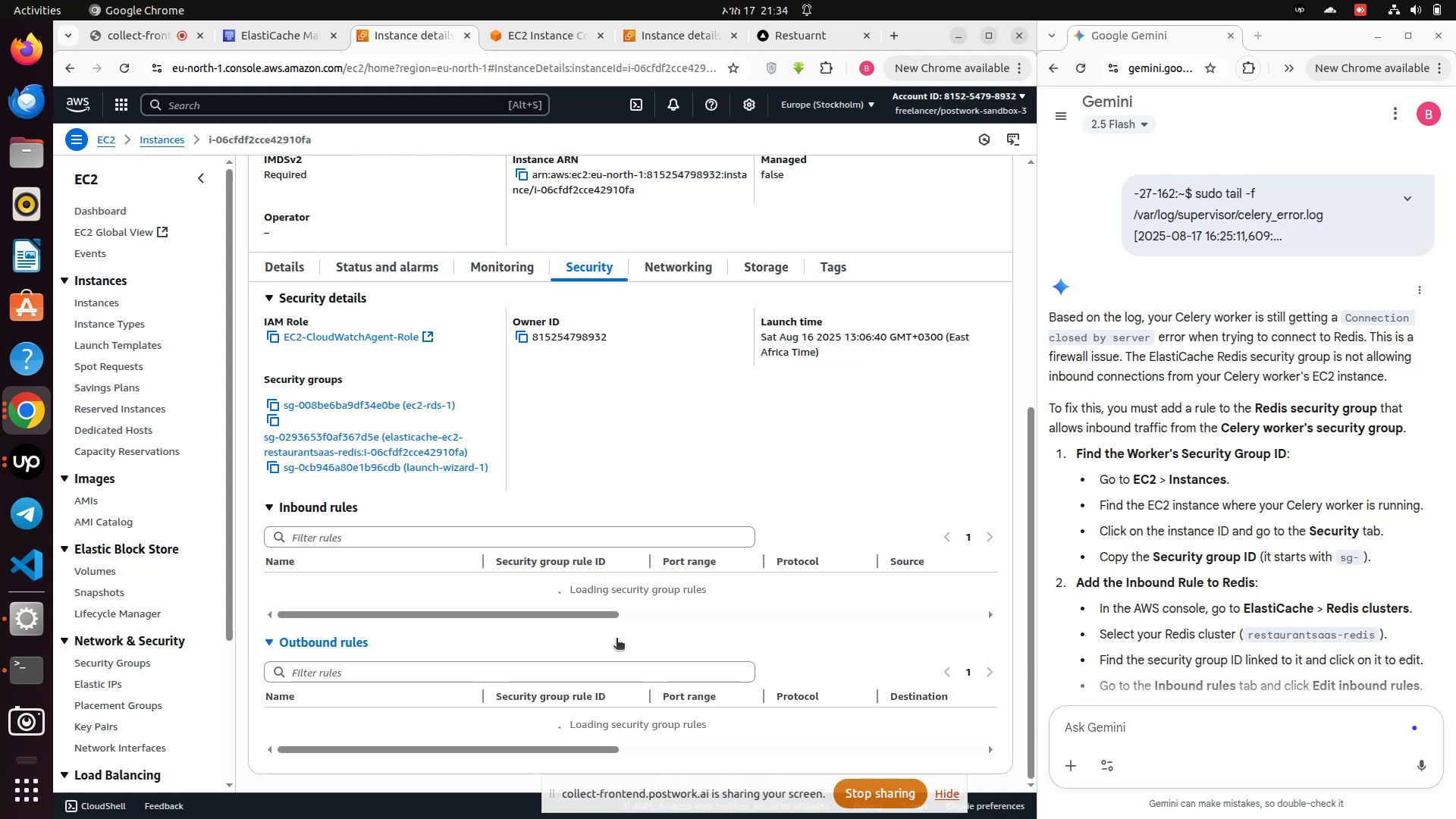 
left_click_drag(start_coordinate=[487, 582], to_coordinate=[617, 586])
 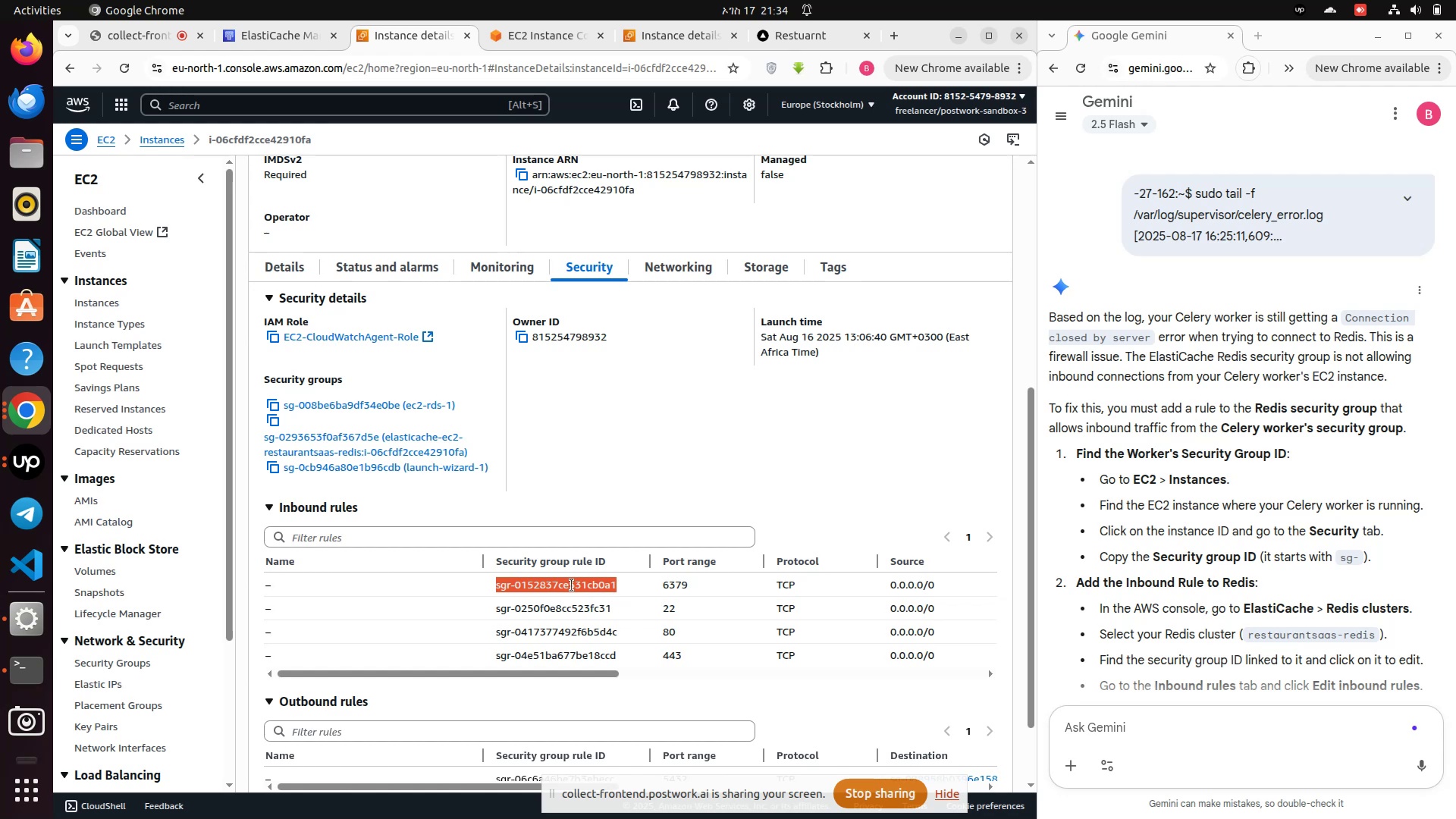 
right_click([572, 585])
 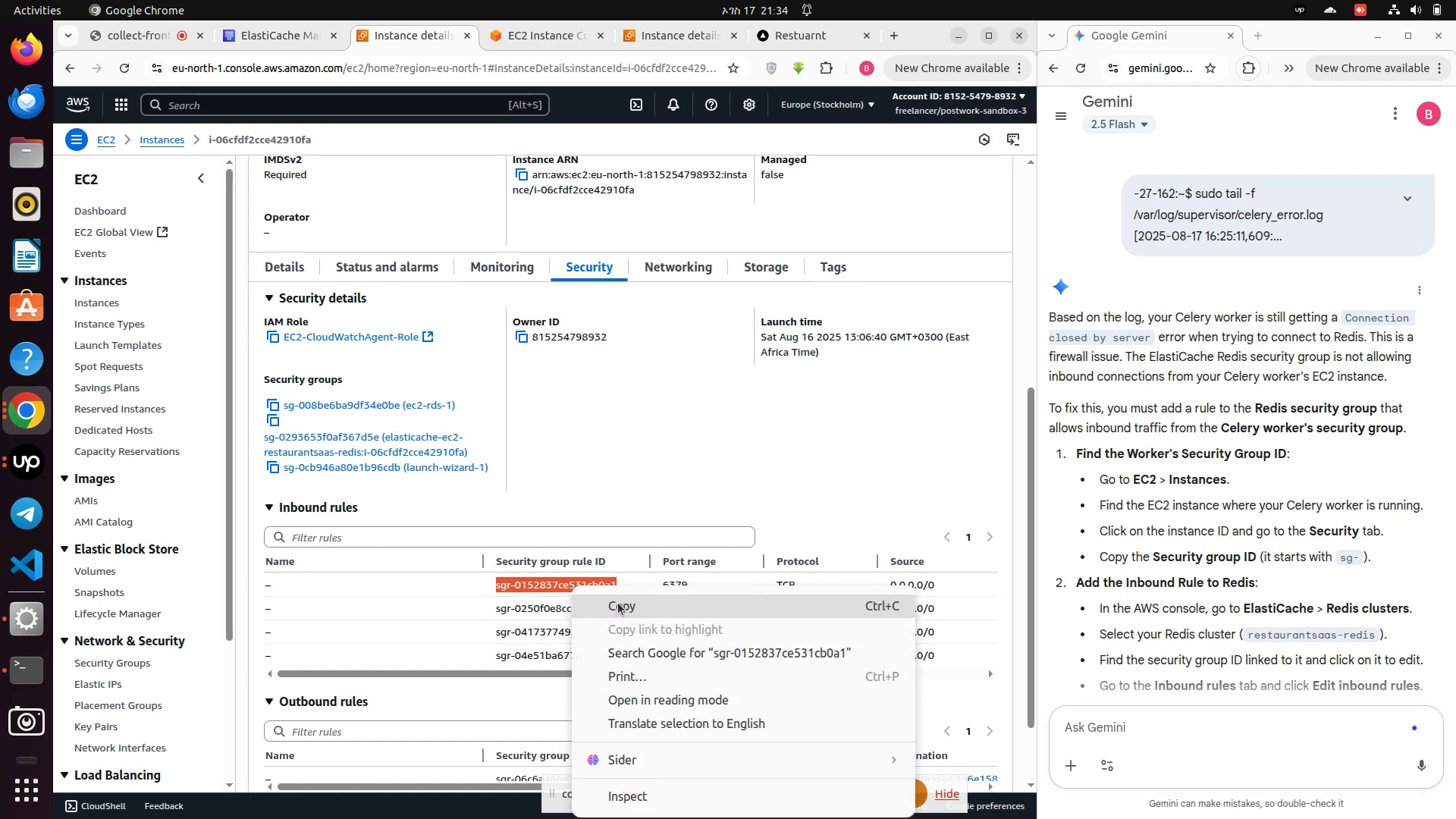 
left_click([618, 603])
 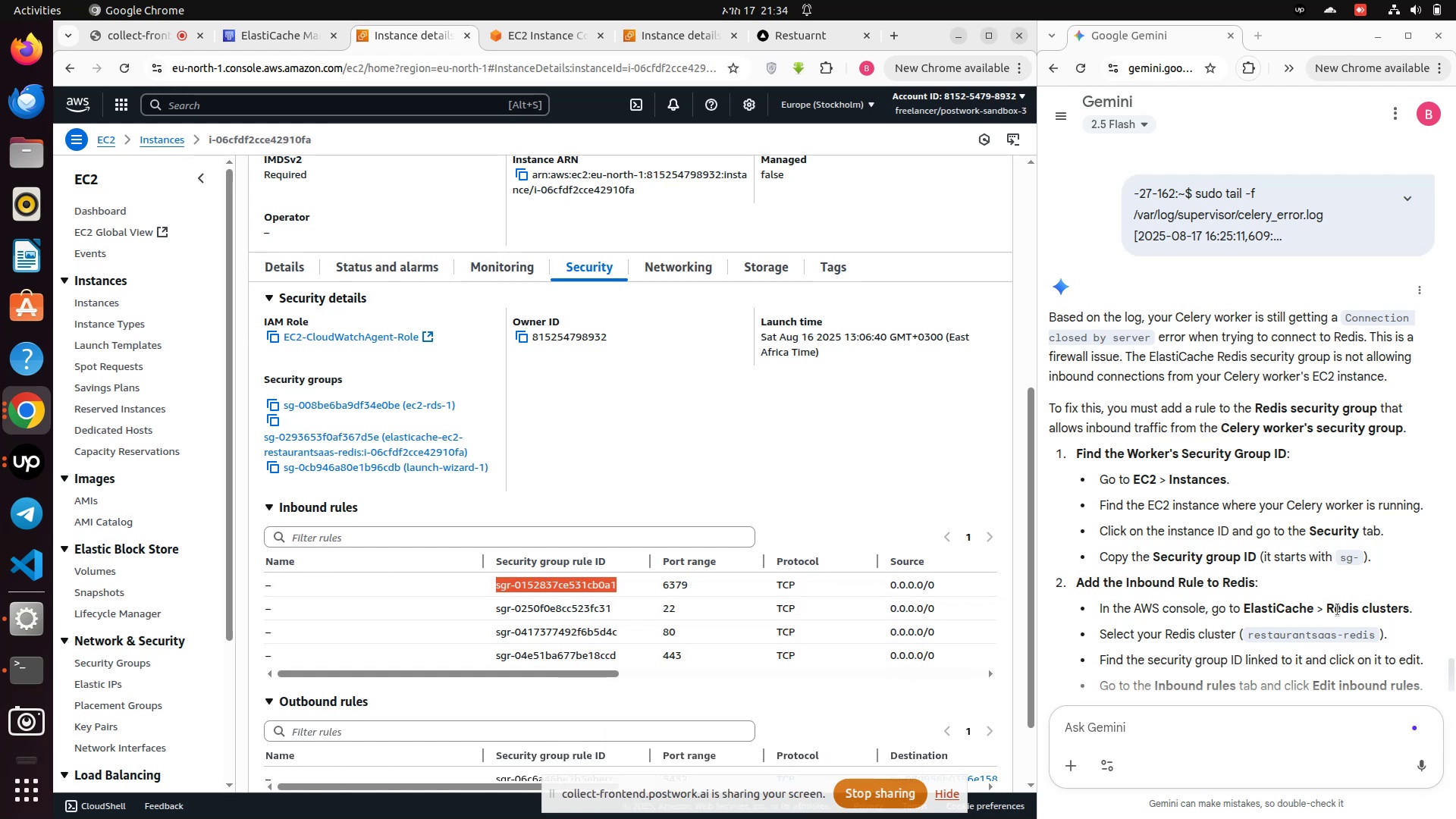 
scroll: coordinate [1215, 610], scroll_direction: down, amount: 2.0
 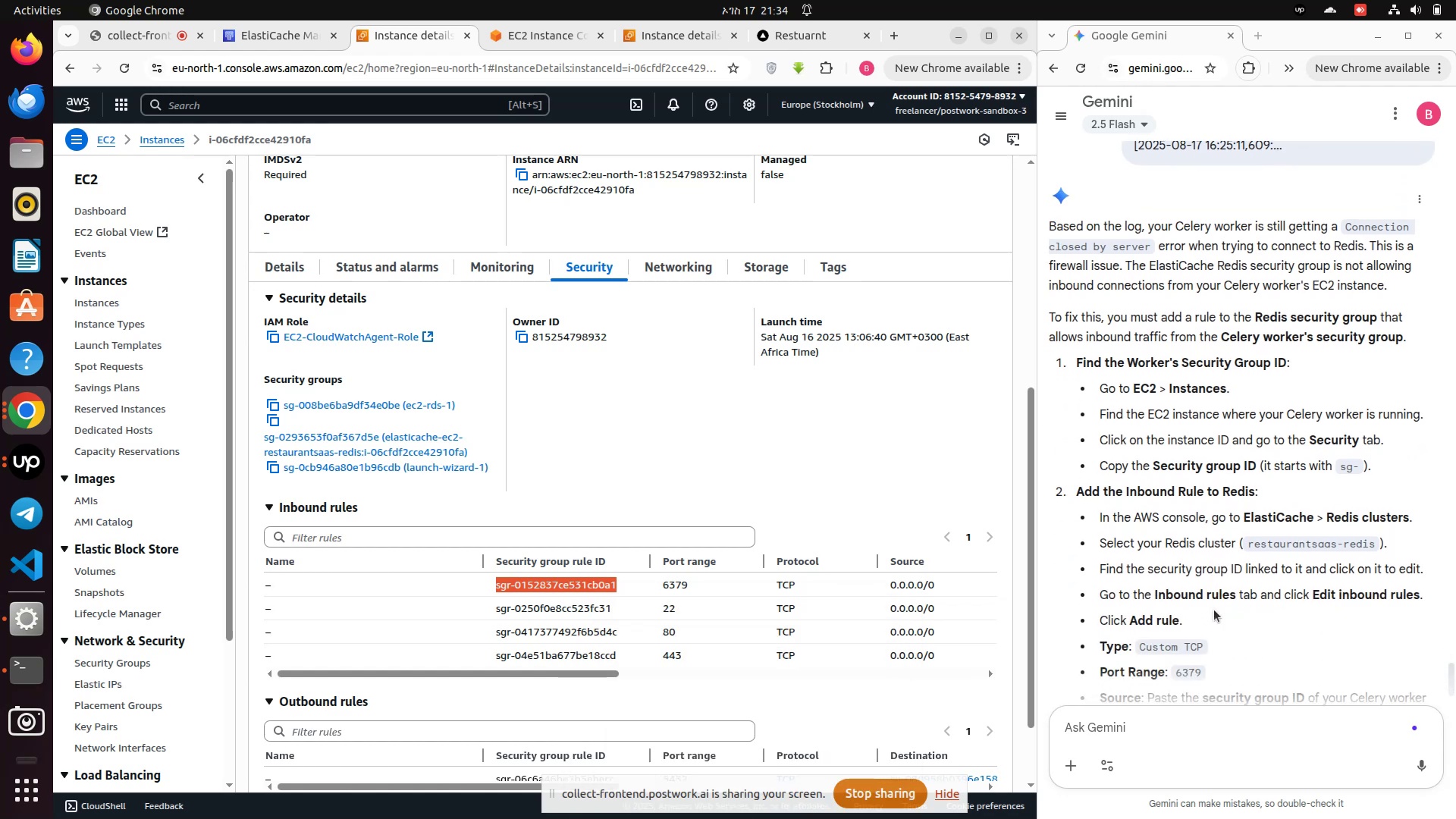 
wait(8.75)
 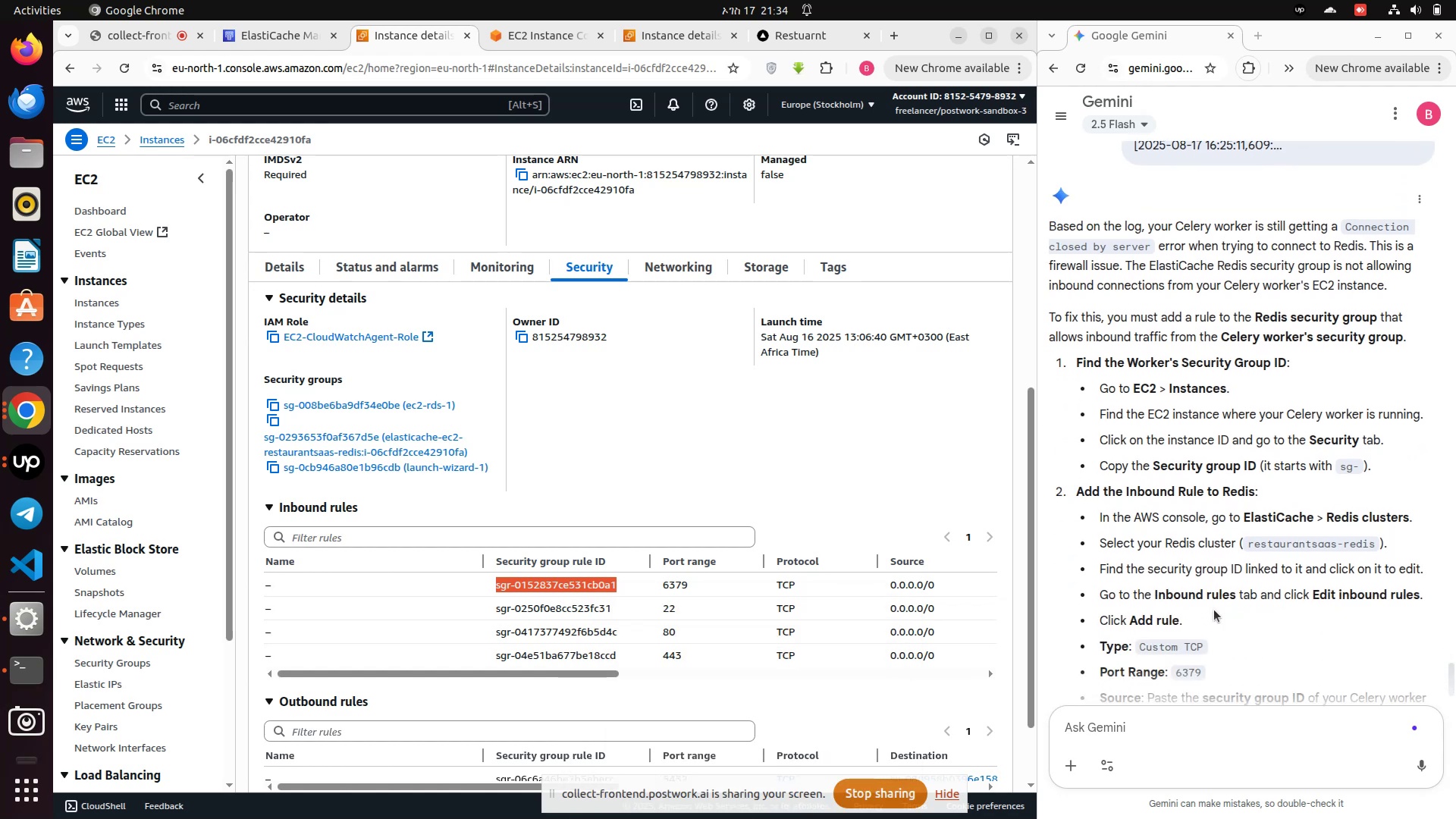 
left_click([258, 40])
 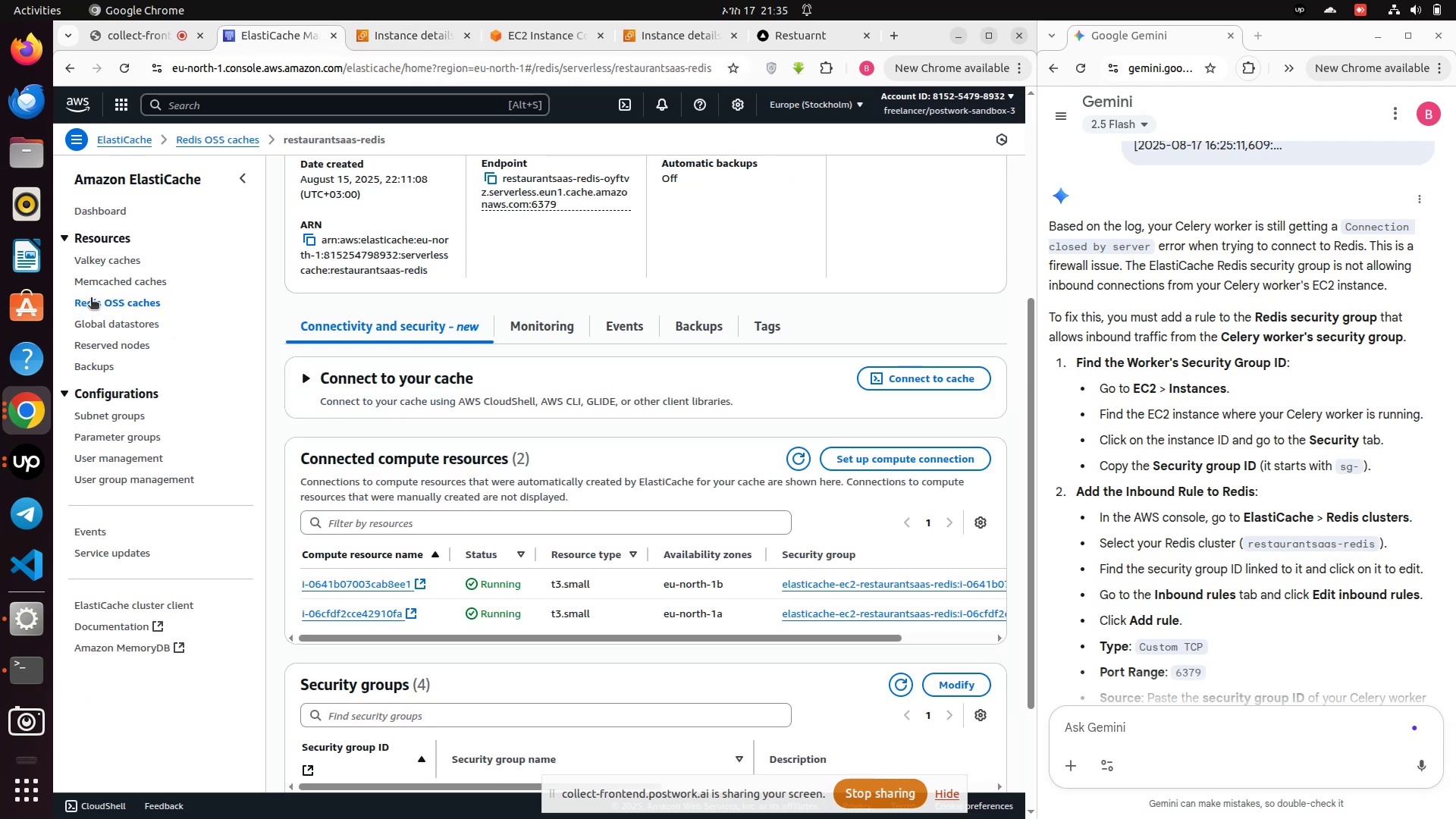 
left_click([100, 300])
 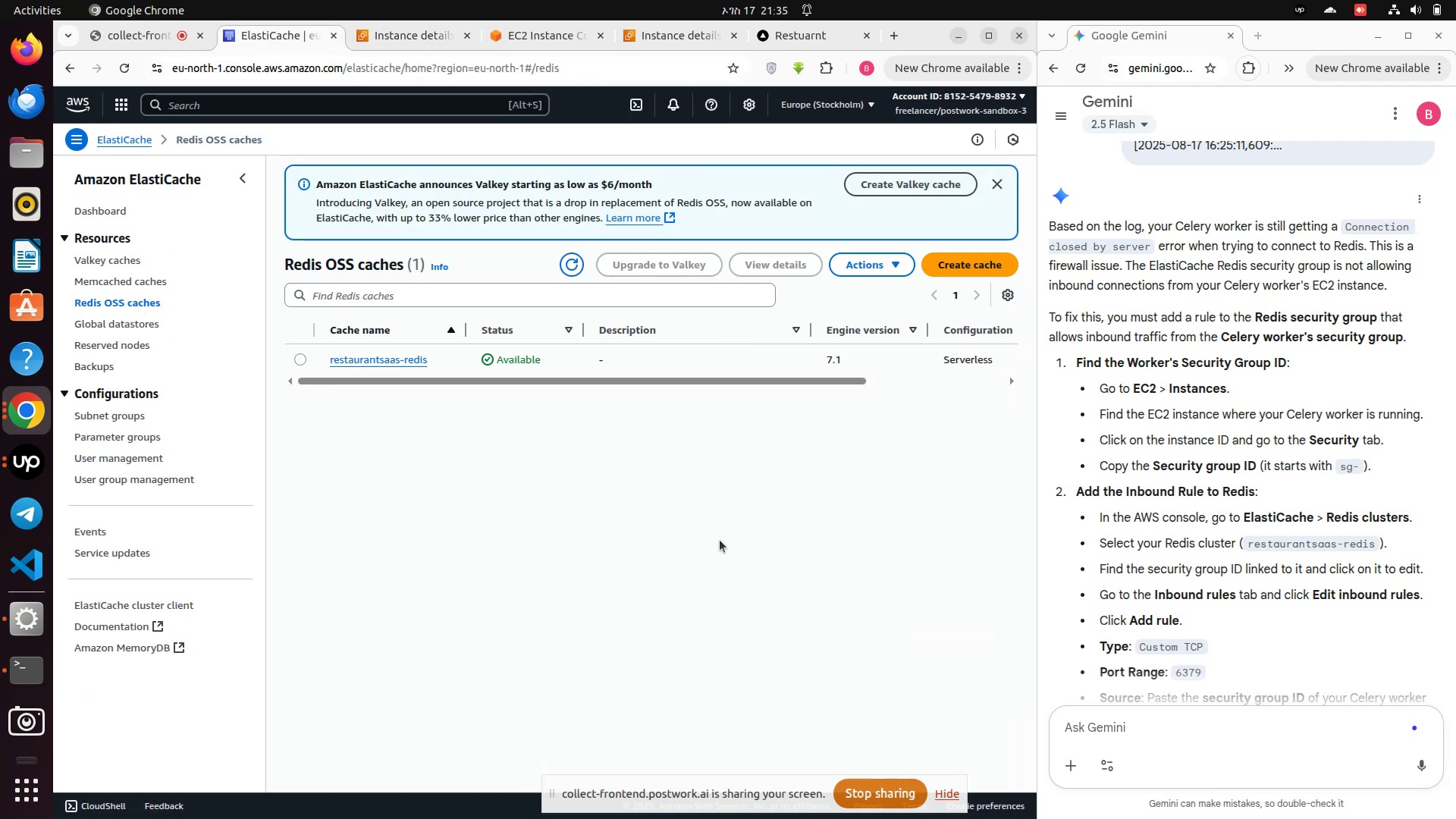 
wait(8.31)
 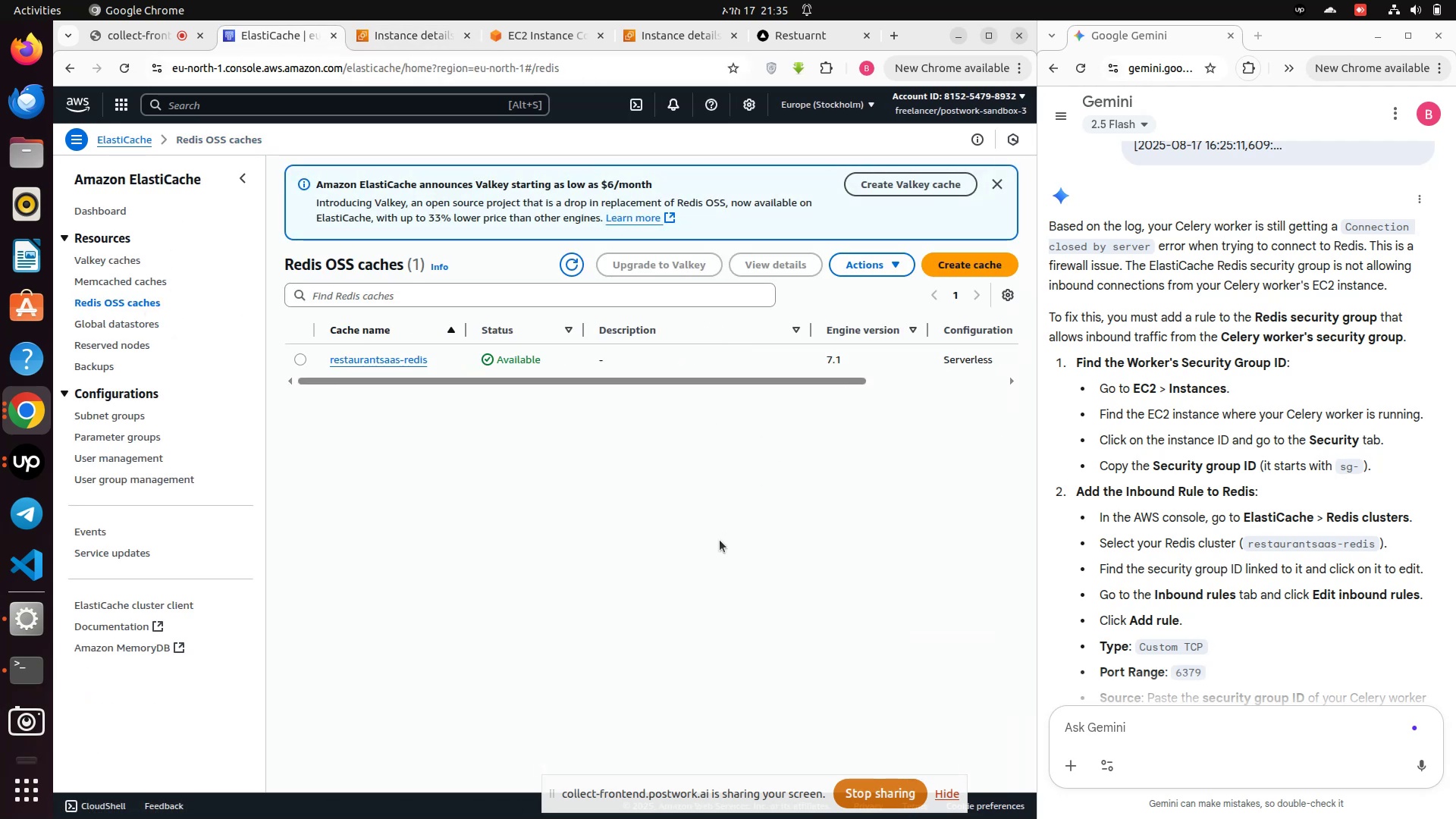 
left_click([382, 364])
 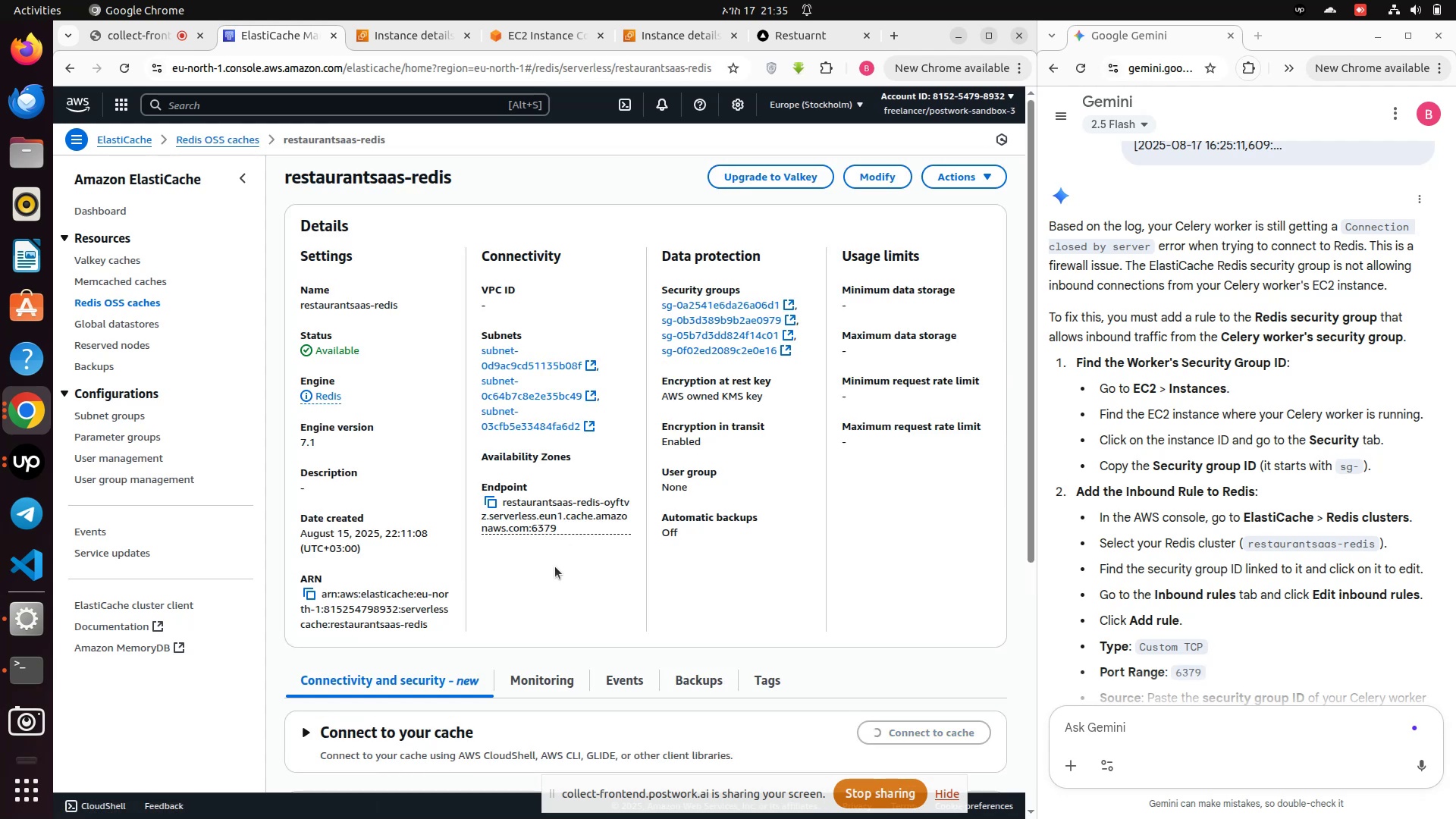 
scroll: coordinate [555, 566], scroll_direction: down, amount: 5.0
 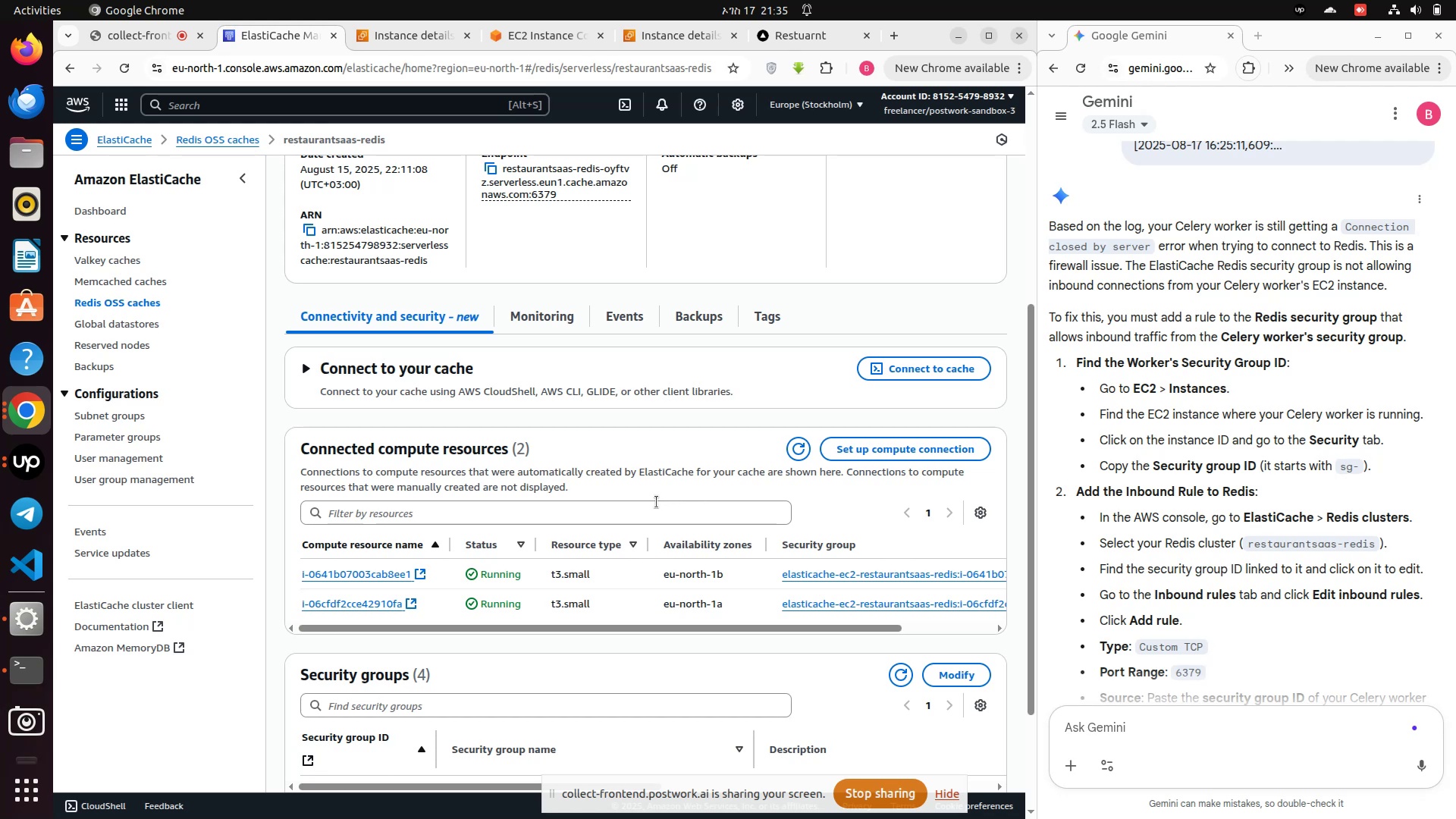 
wait(12.08)
 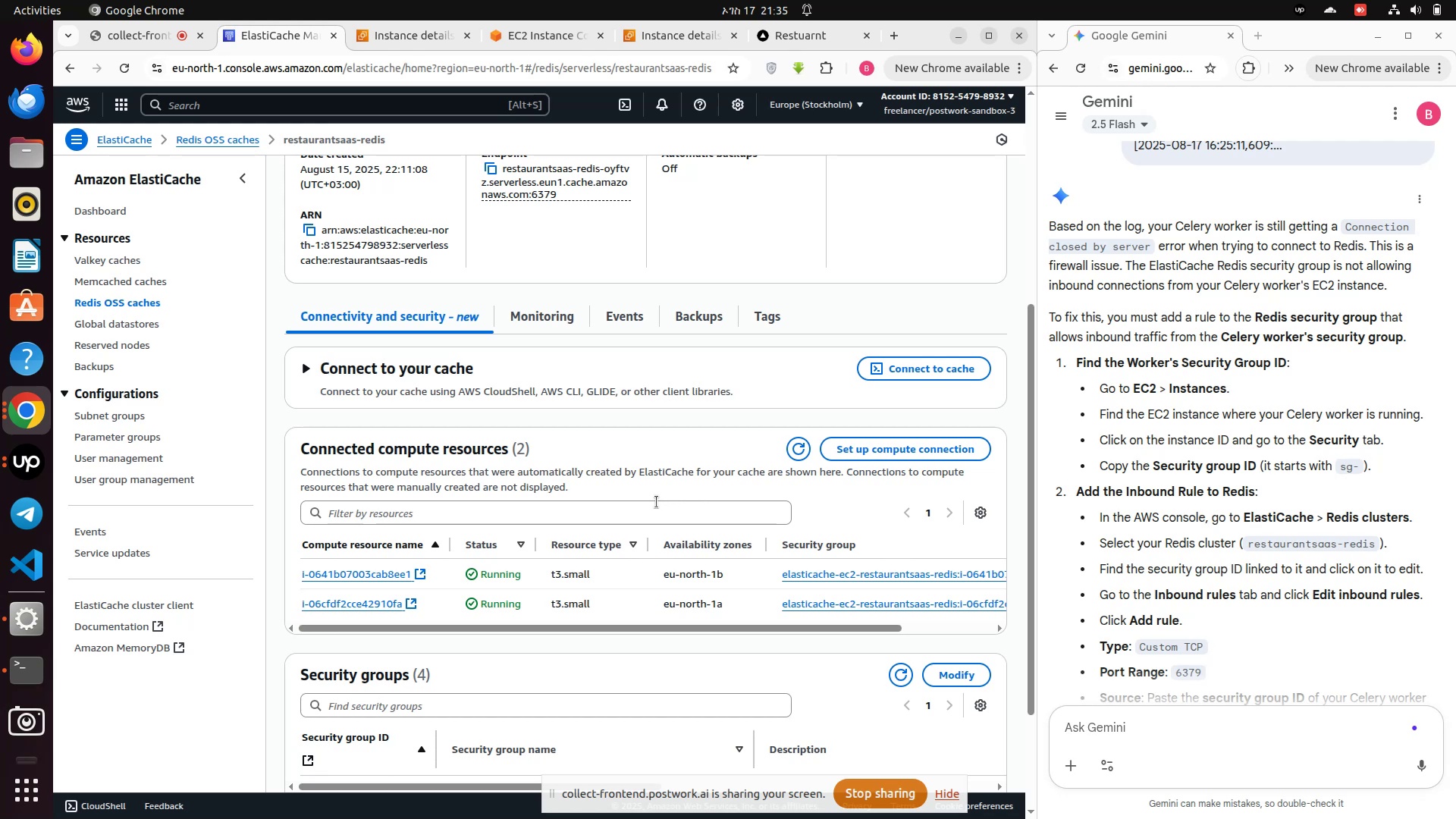 
scroll: coordinate [583, 581], scroll_direction: down, amount: 4.0
 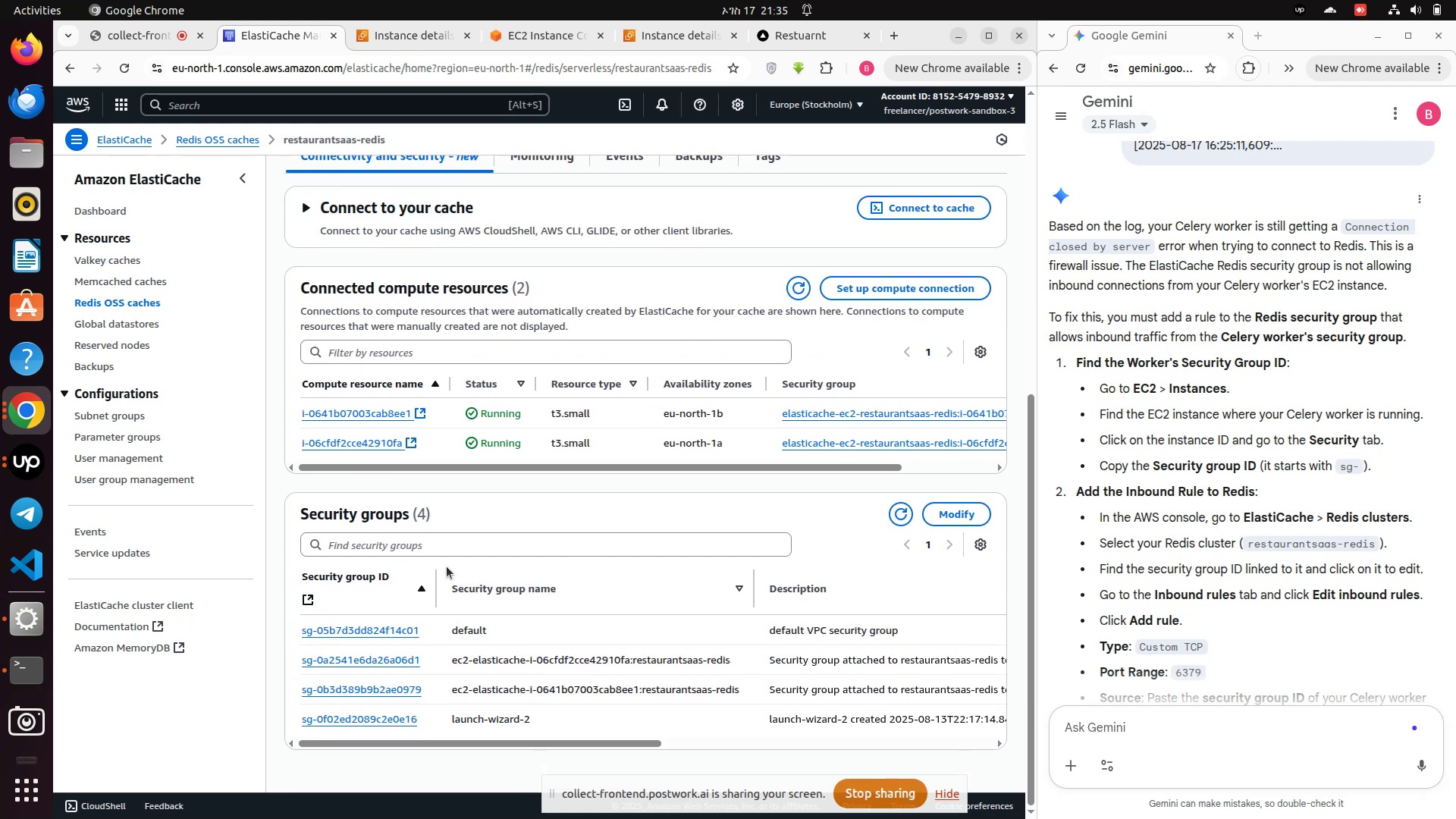 
left_click([425, 550])
 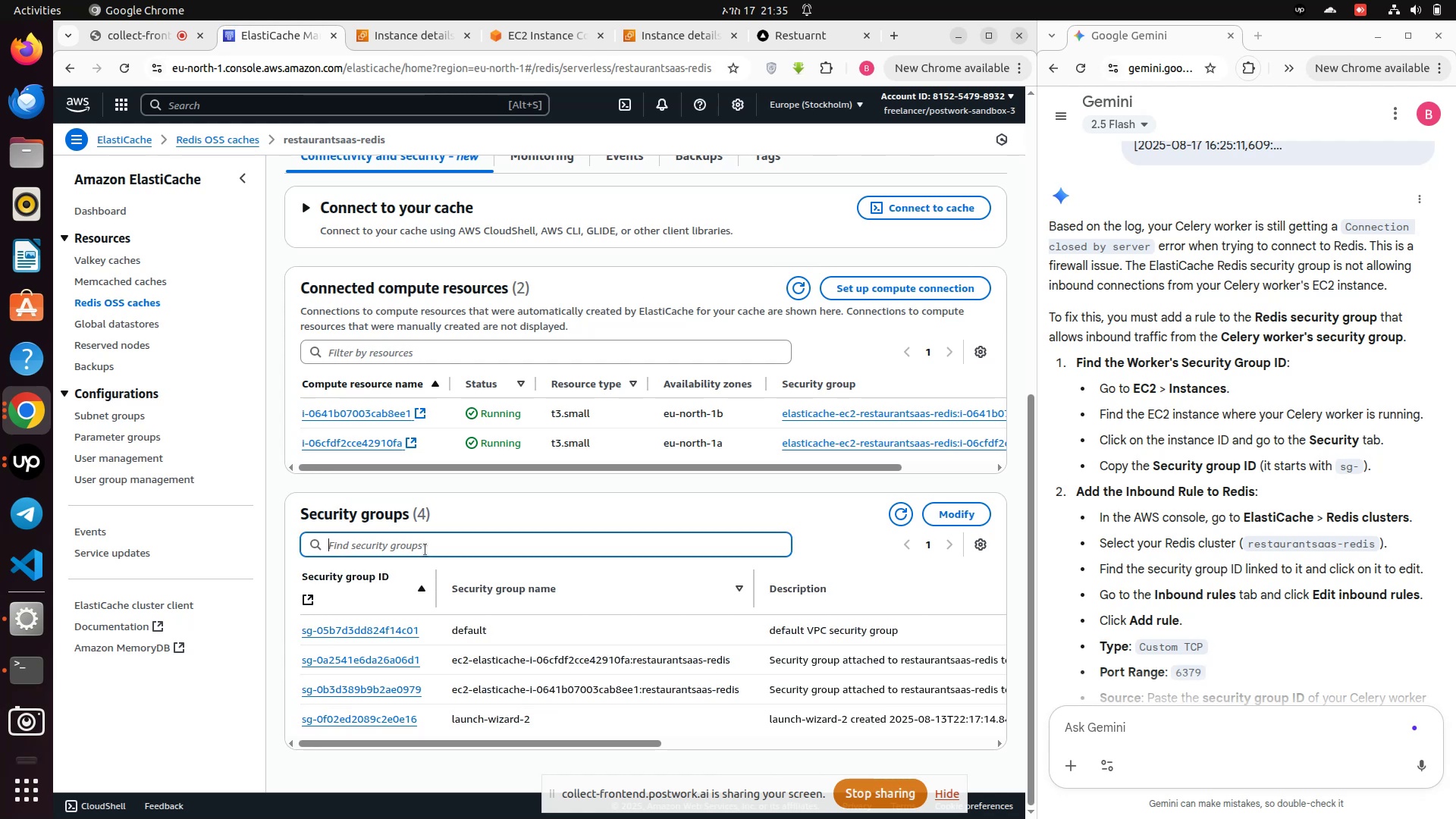 
key(Control+V)
 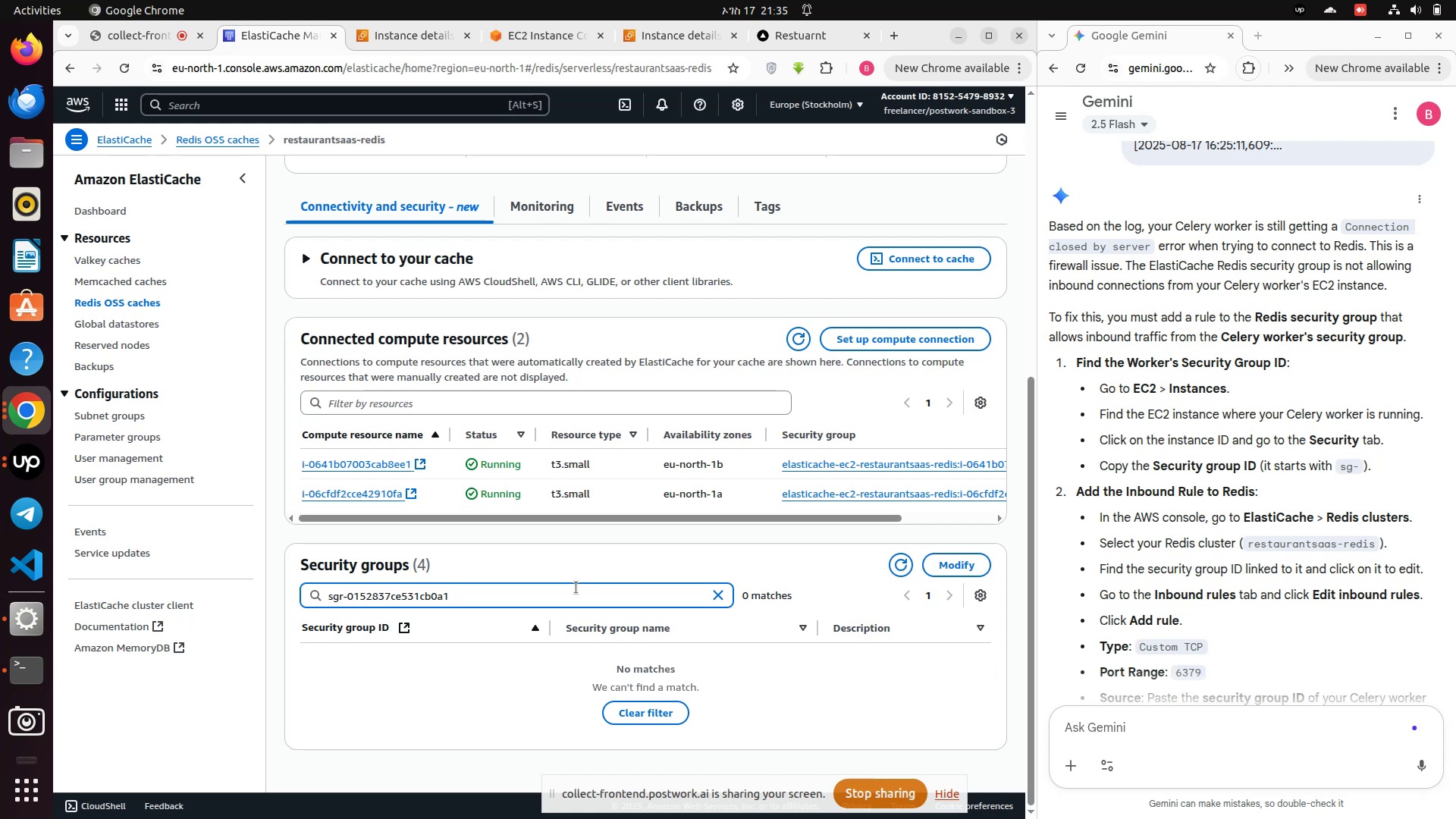 
wait(16.8)
 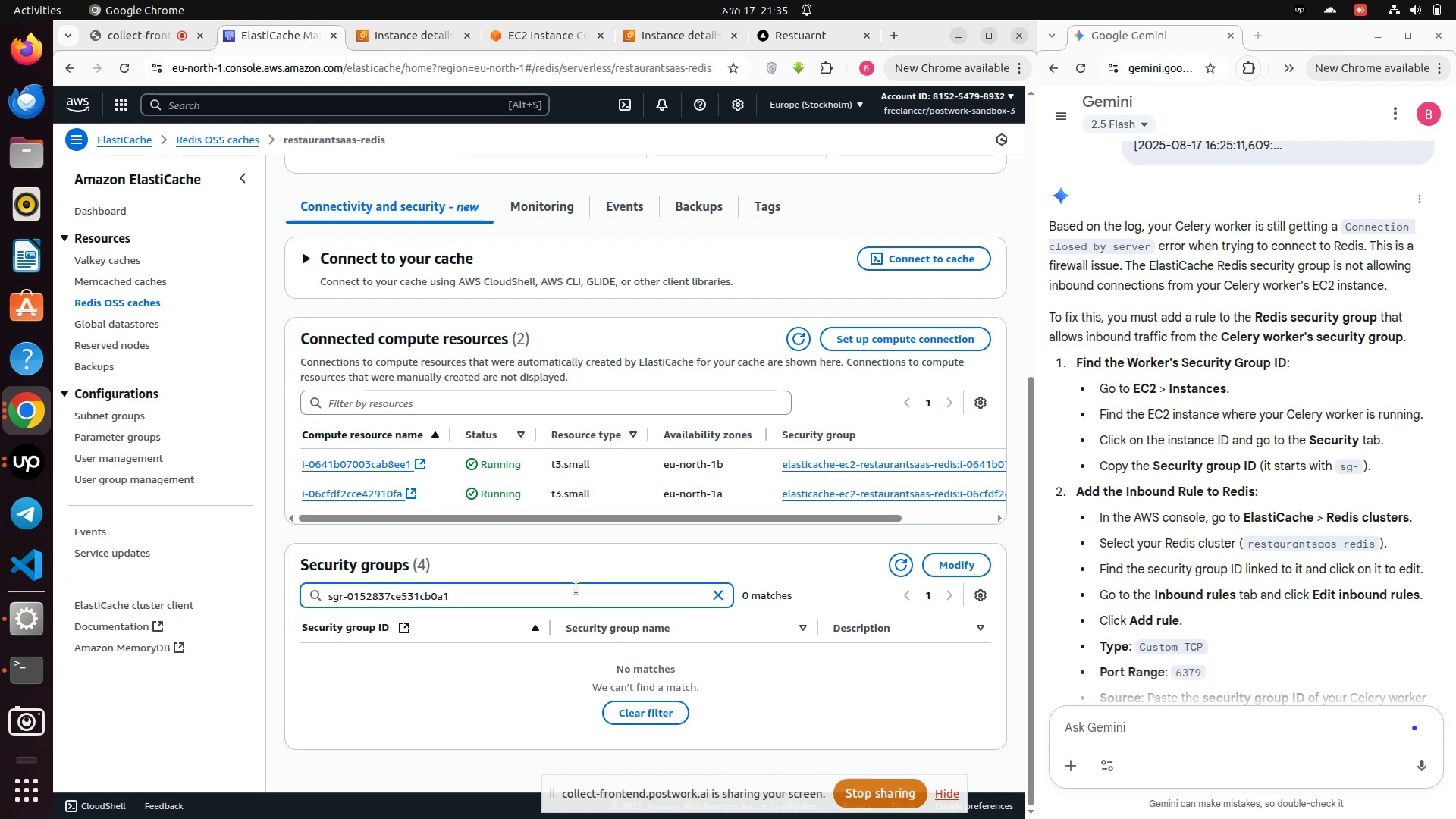 
hold_key(key=Backspace, duration=1.5)
 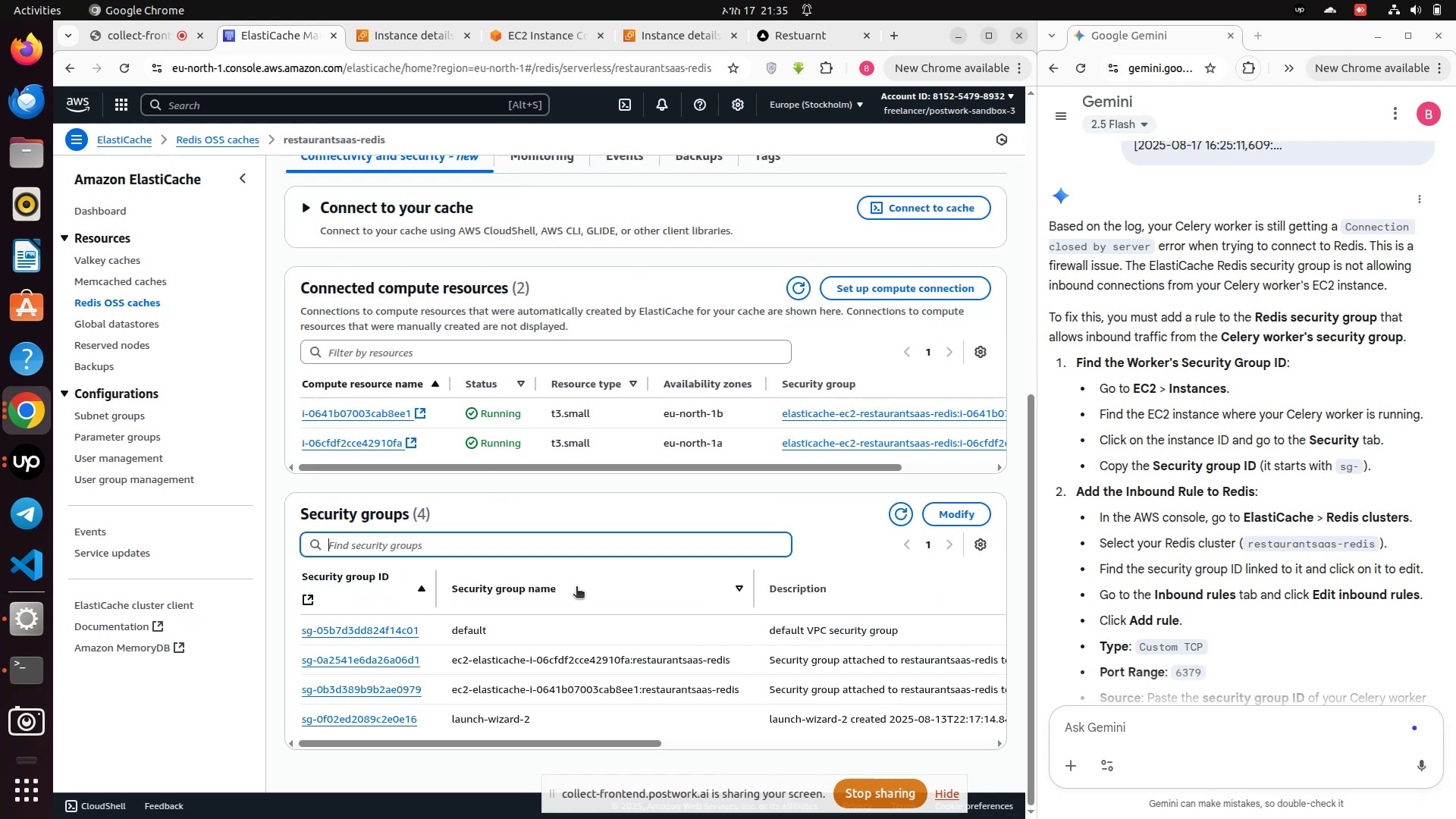 
key(Backspace)
 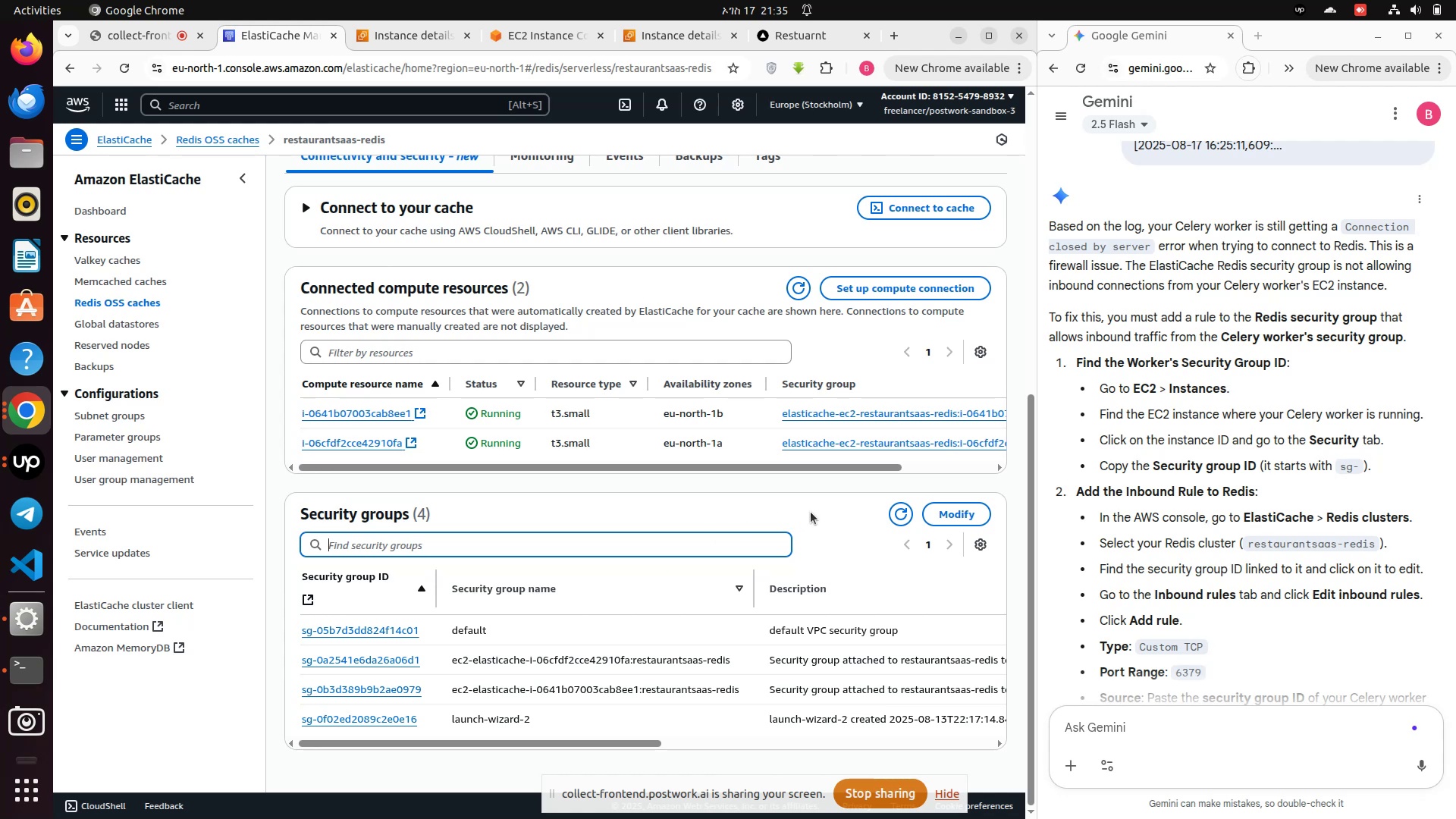 
left_click([947, 514])
 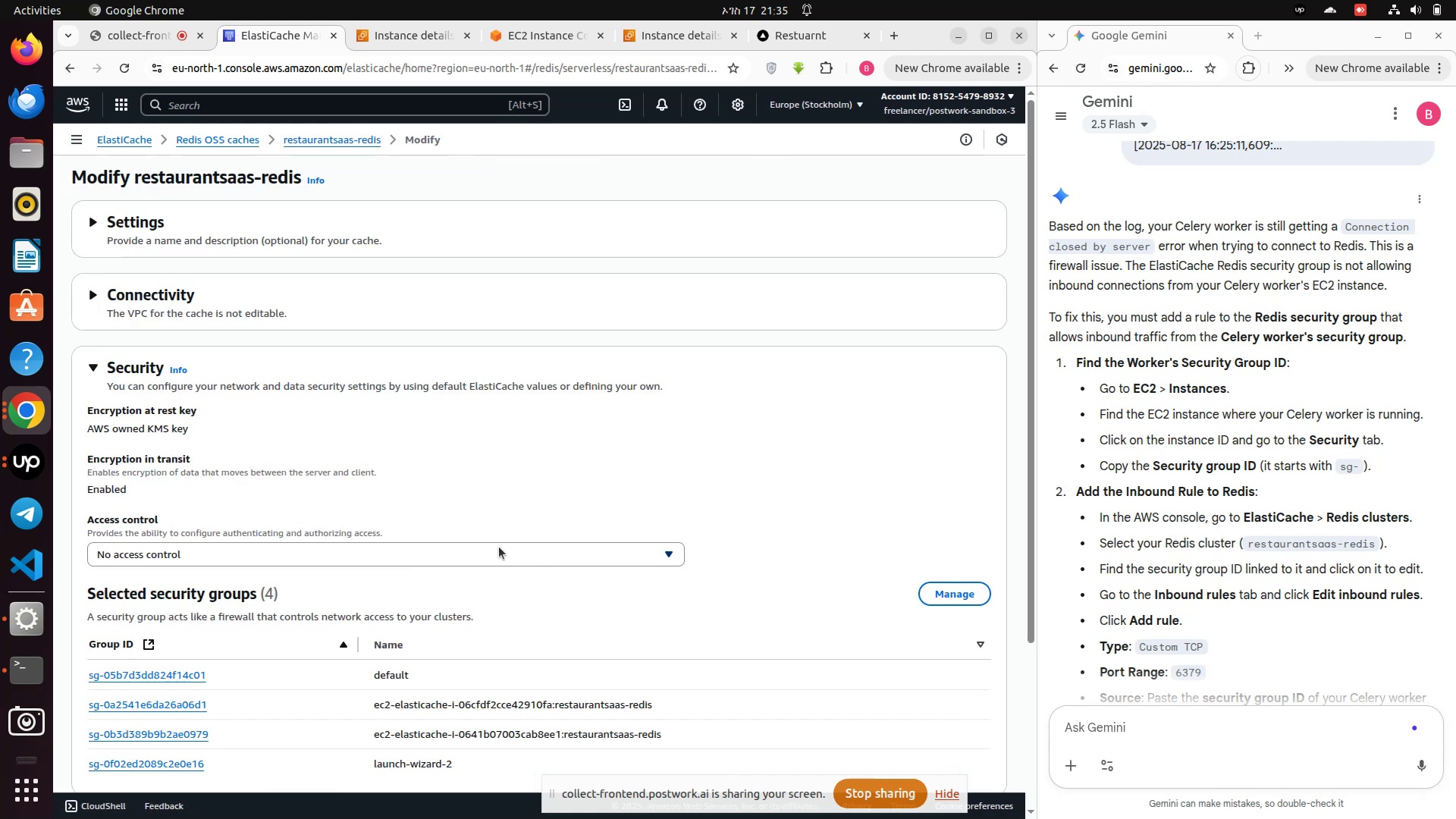 
scroll: coordinate [469, 551], scroll_direction: down, amount: 3.0
 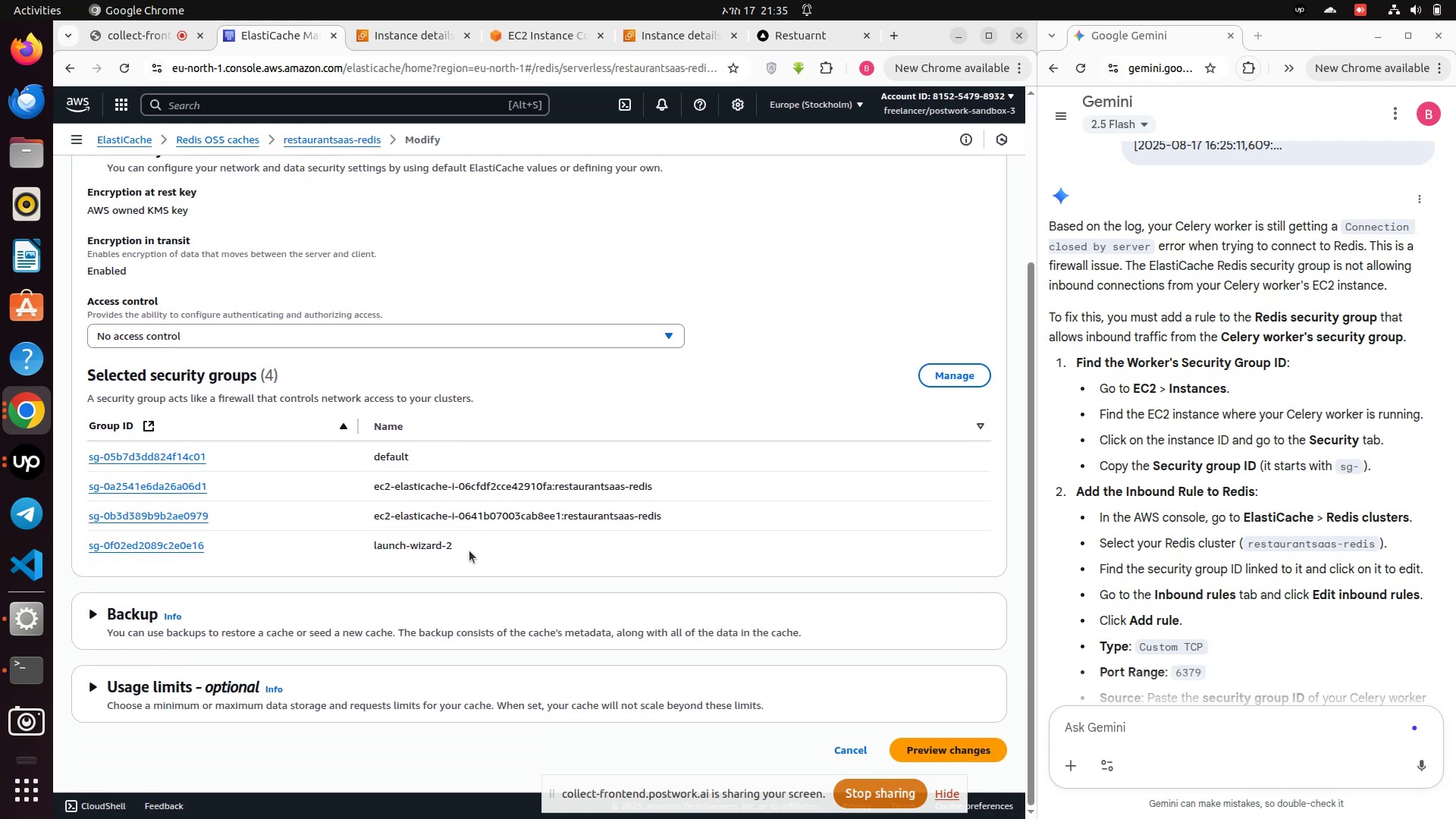 
scroll: coordinate [469, 551], scroll_direction: up, amount: 1.0
 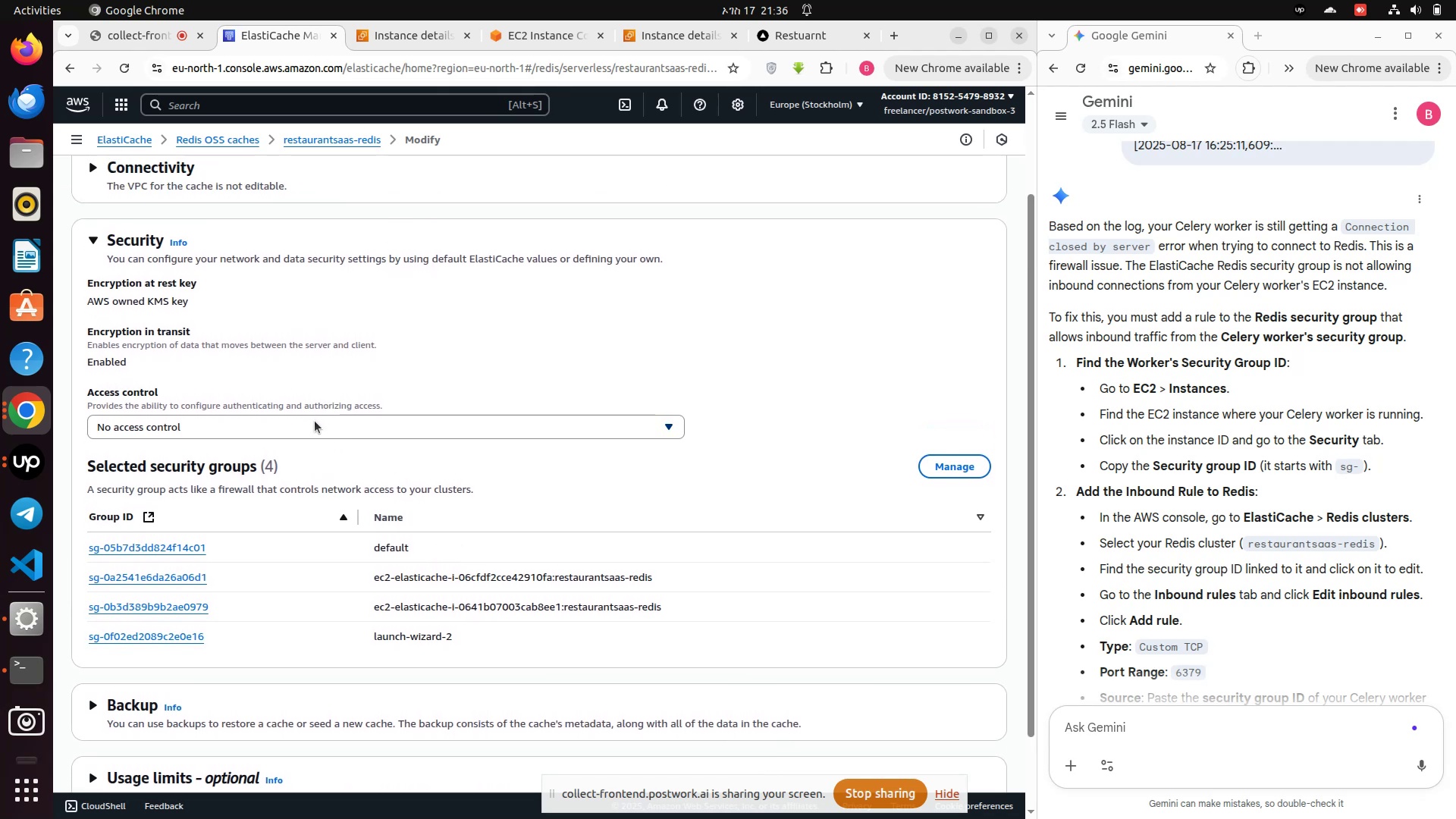 
wait(5.8)
 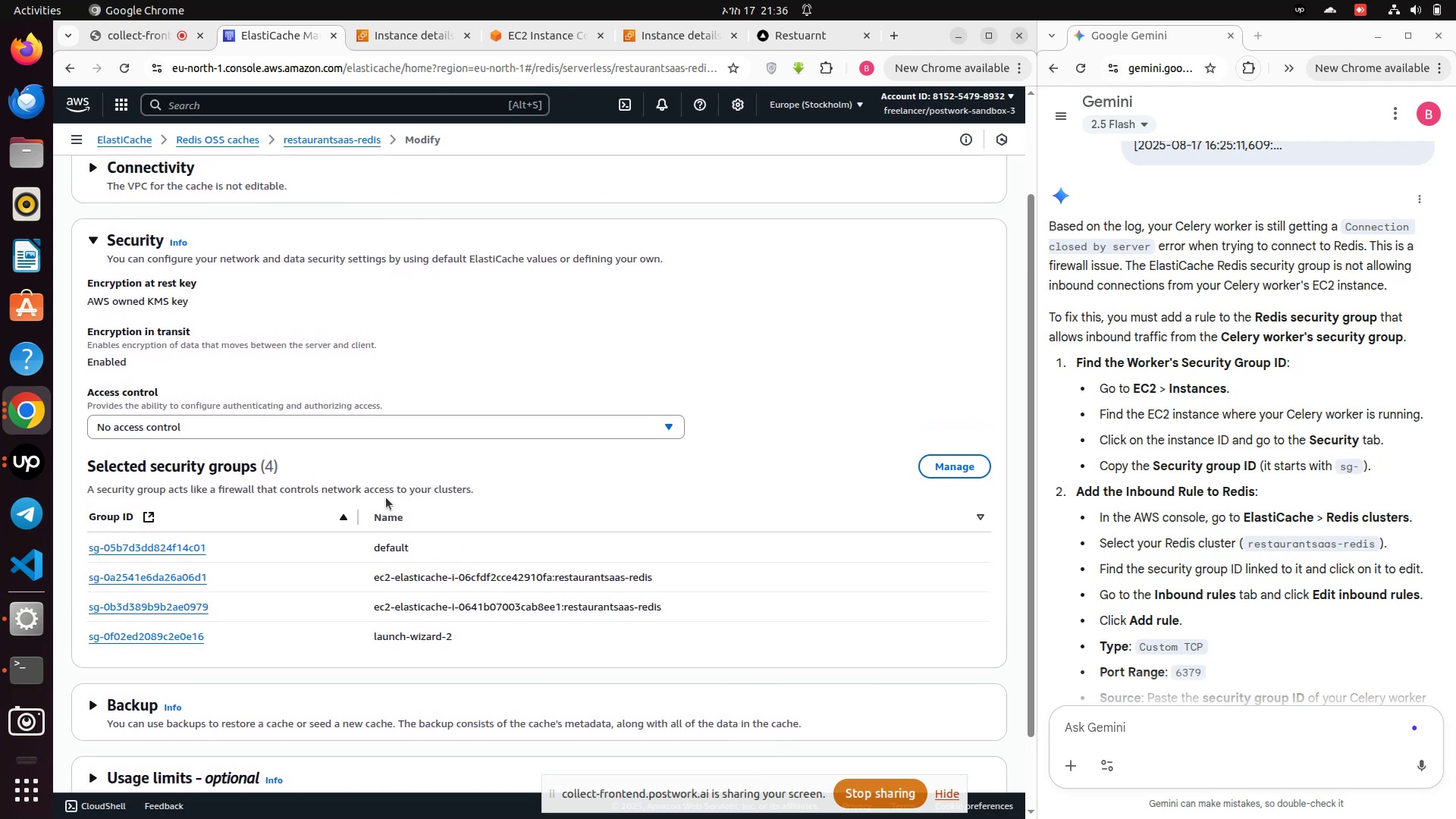 
left_click([315, 421])
 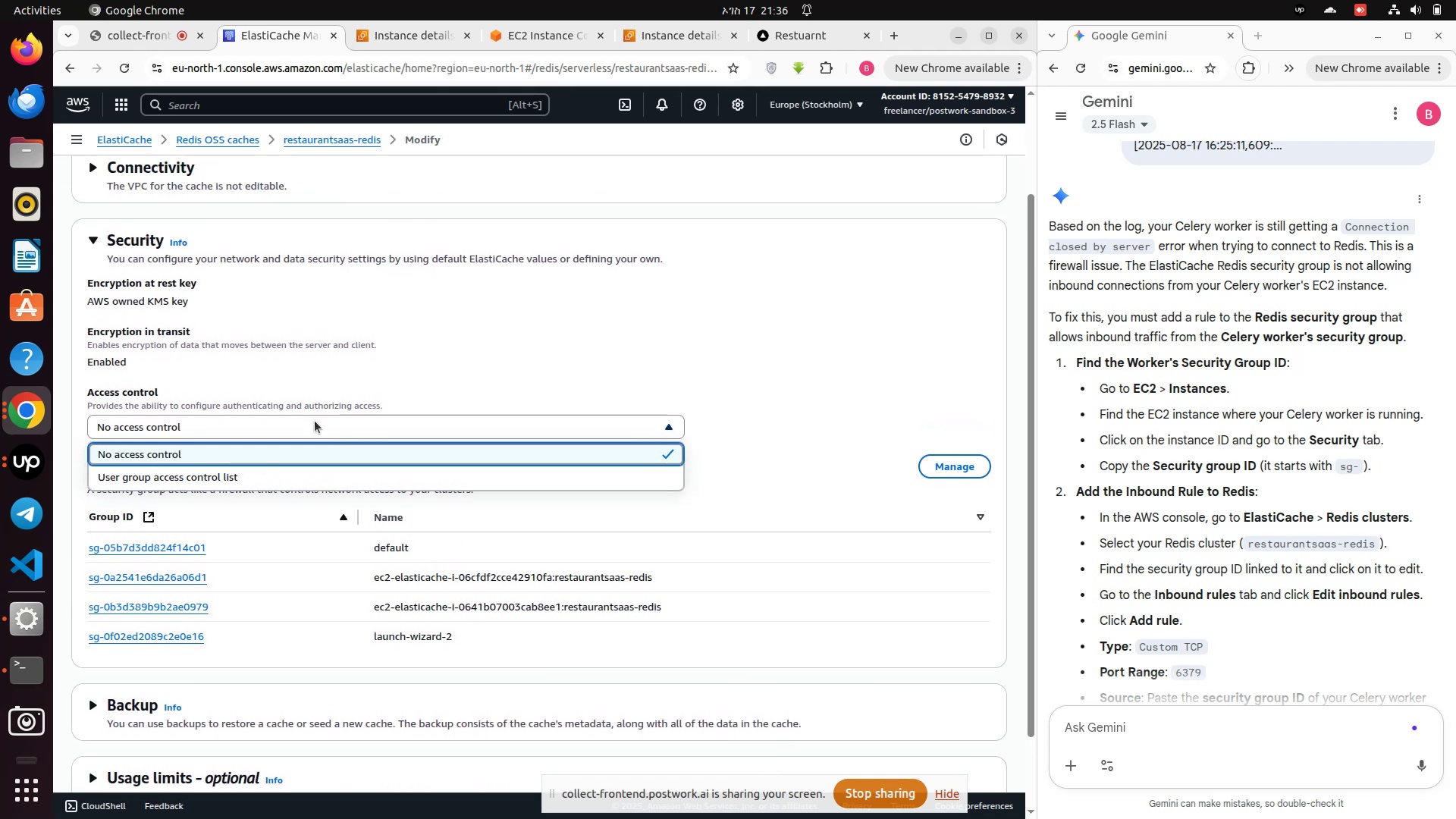 
left_click([315, 421])
 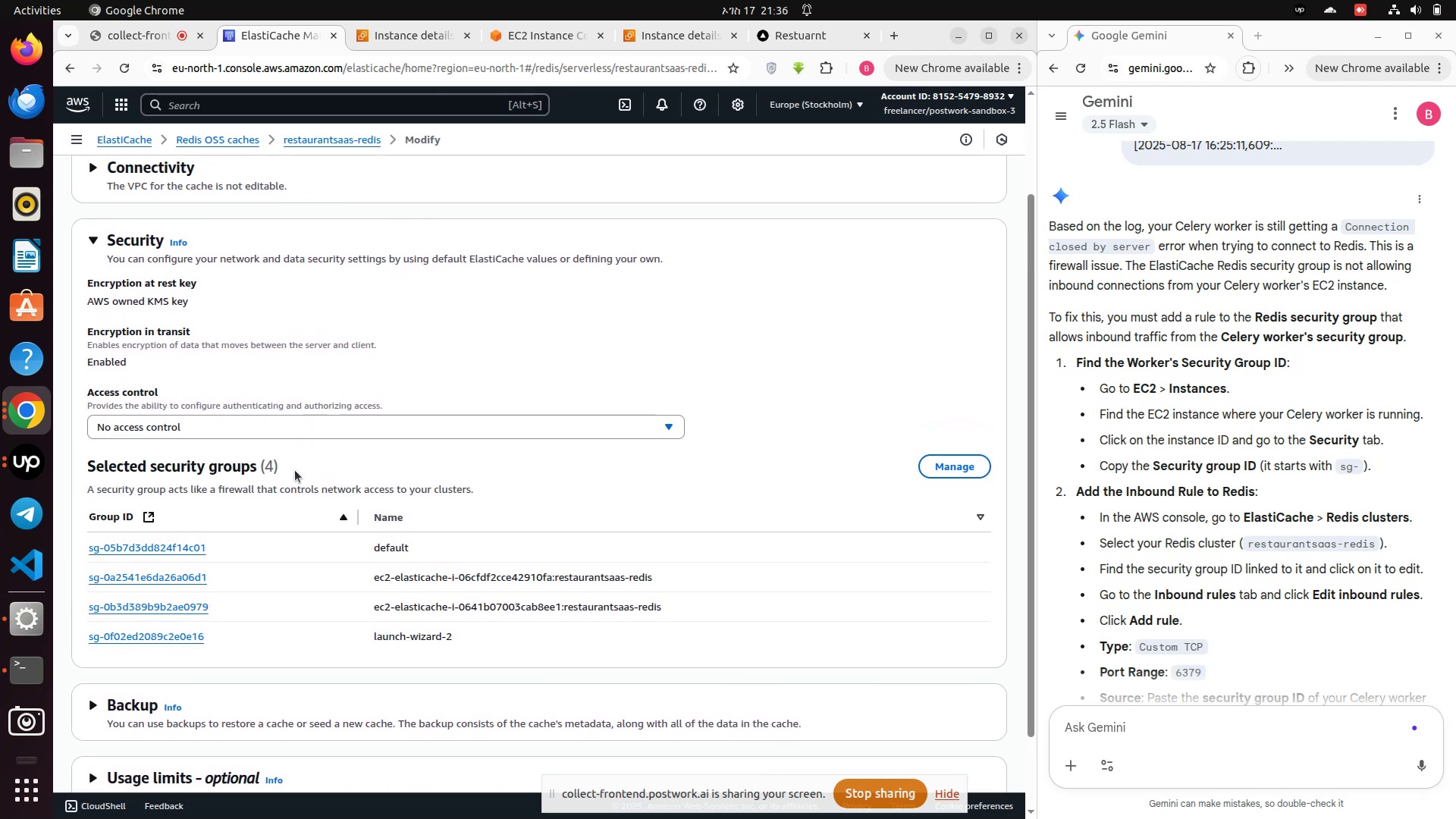 
scroll: coordinate [300, 459], scroll_direction: down, amount: 1.0
 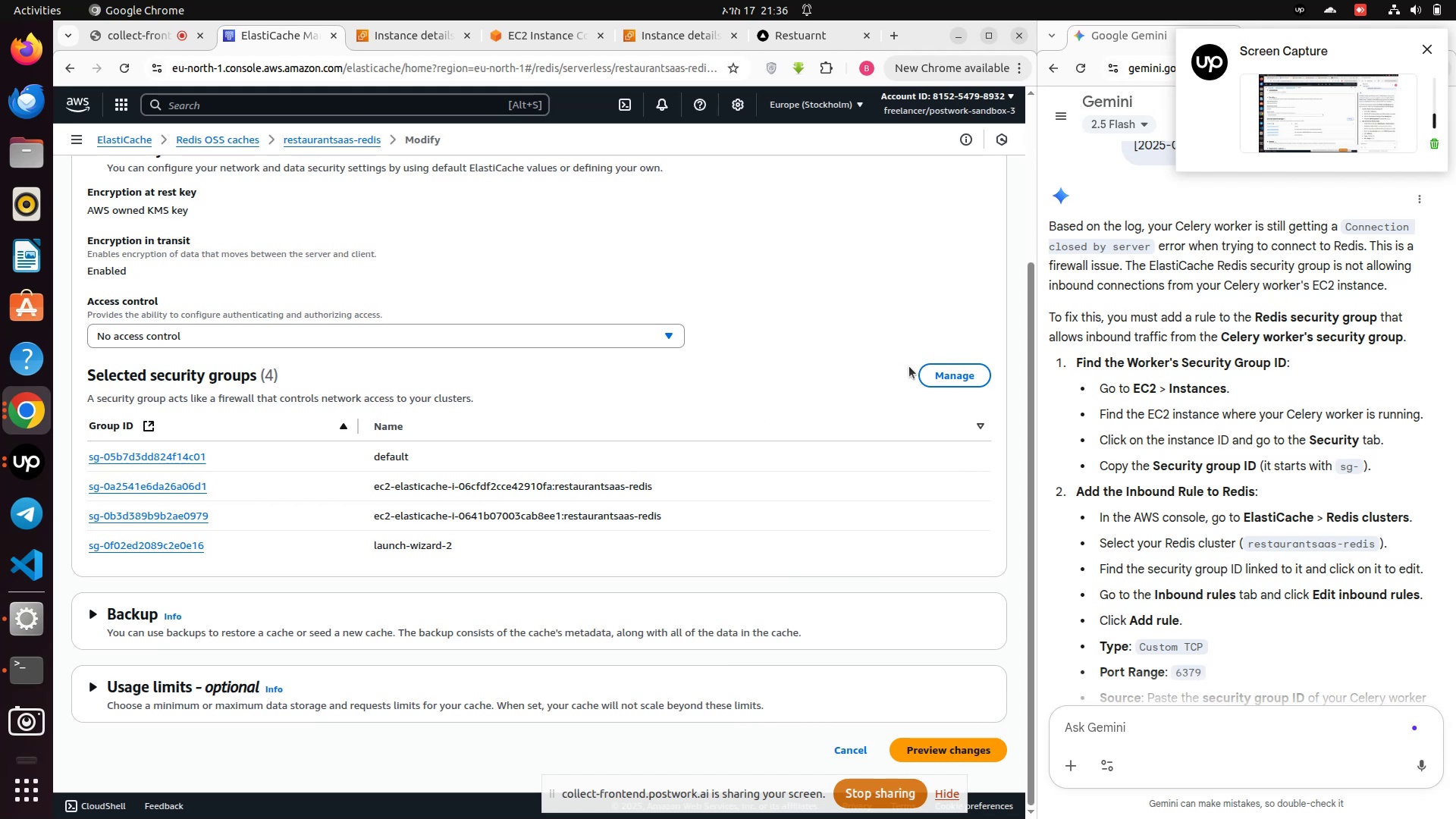 
left_click([926, 375])
 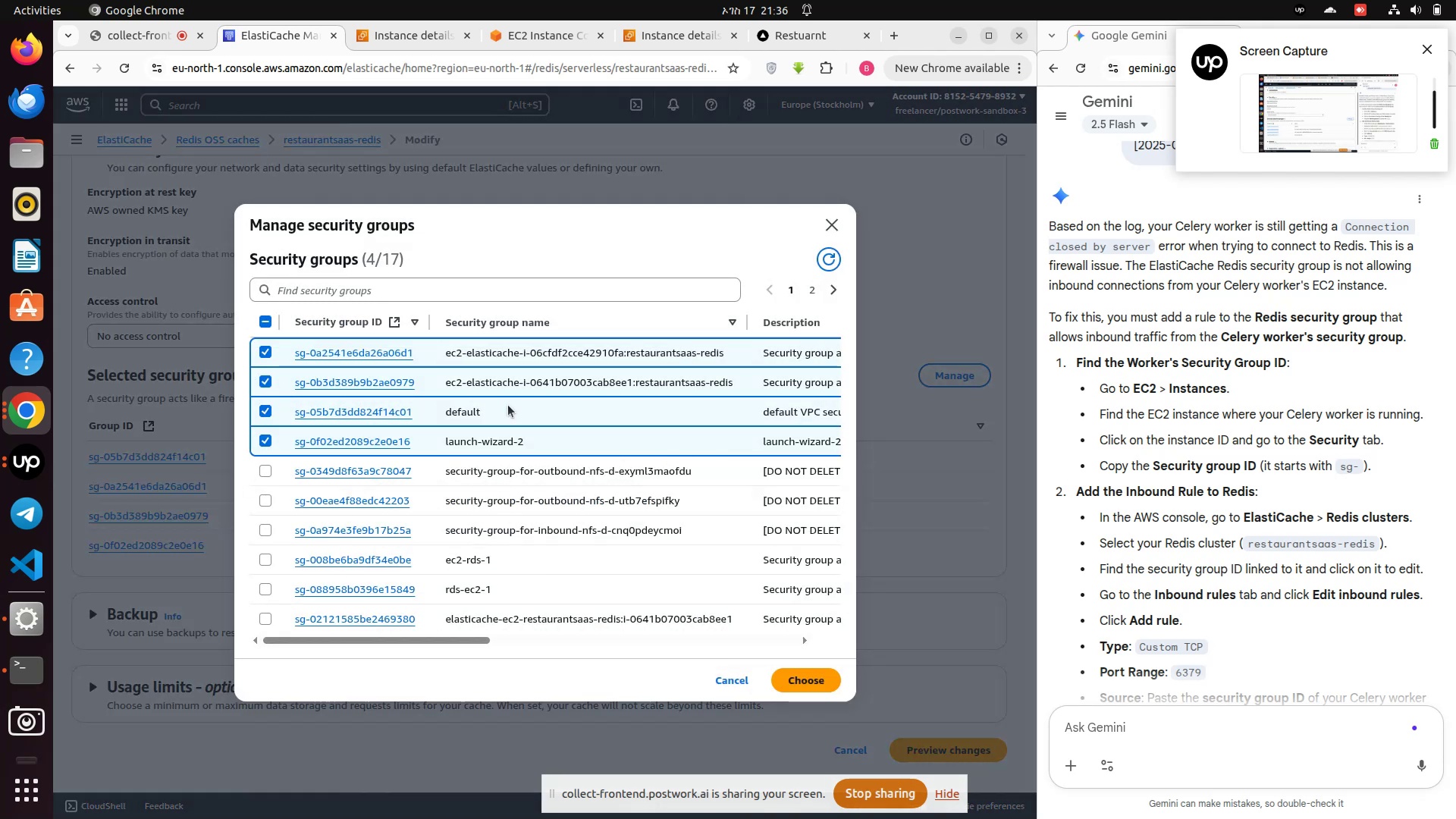 
left_click([349, 291])
 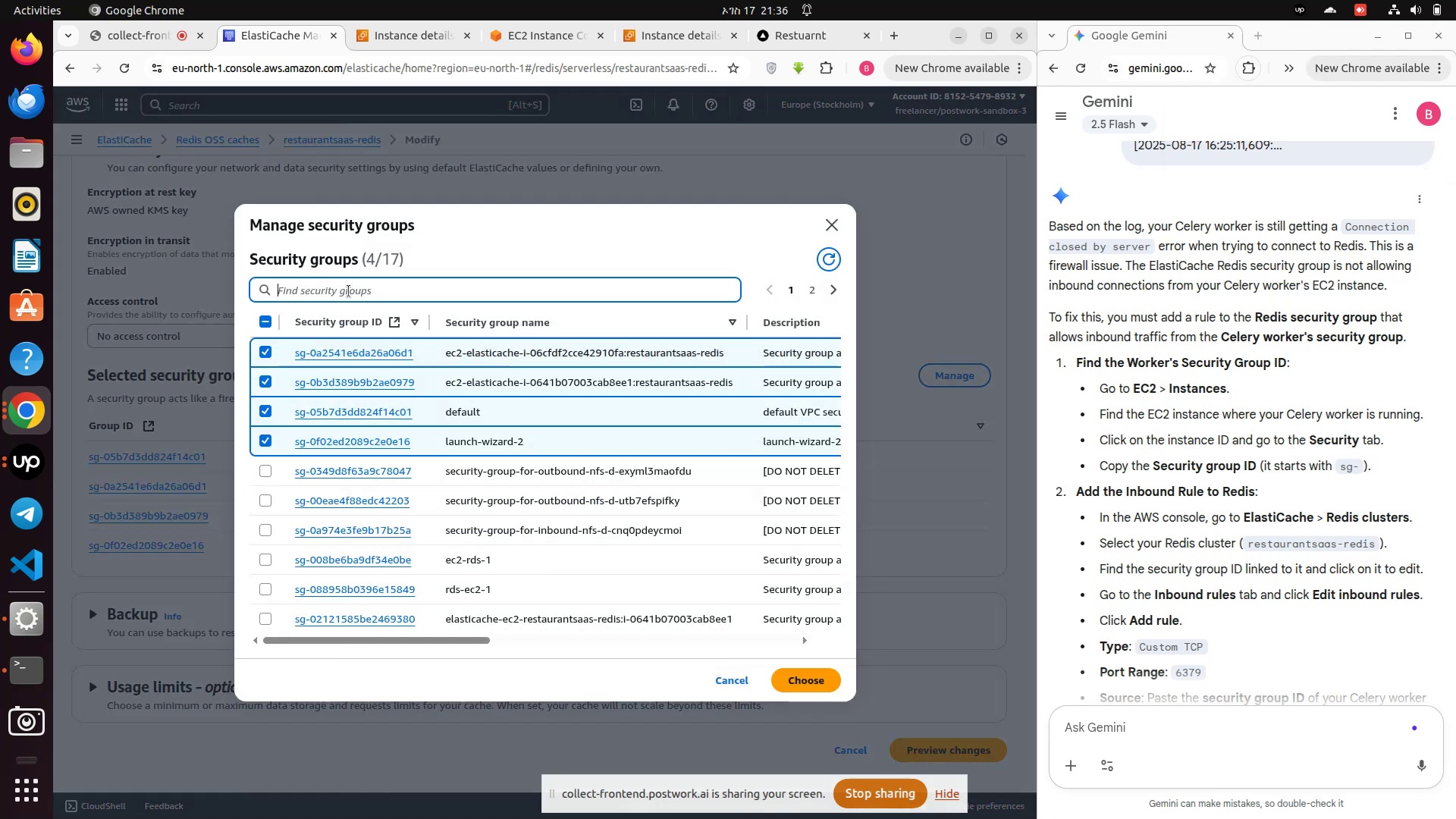 
key(Control+V)
 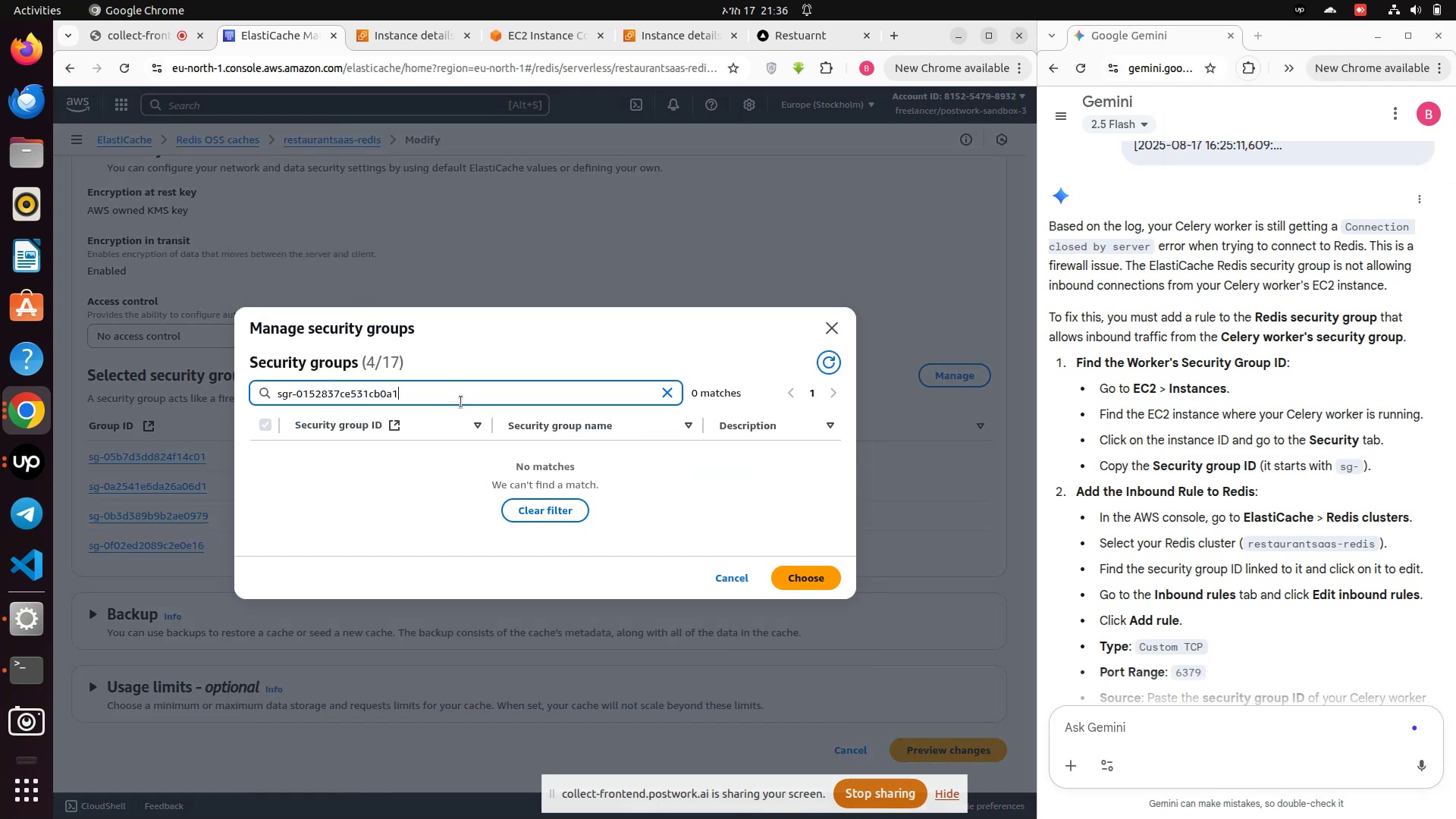 
hold_key(key=Backspace, duration=1.29)
 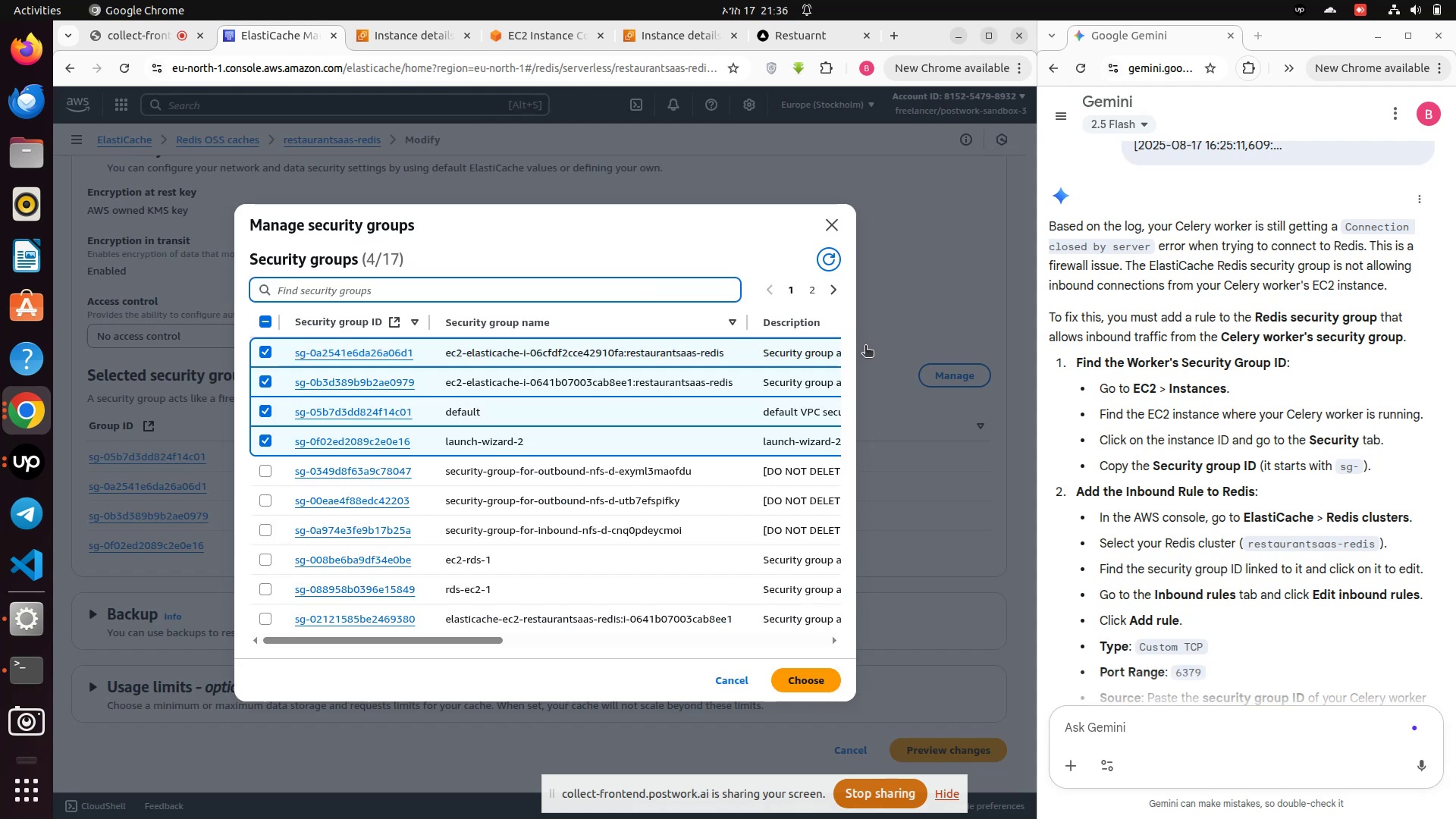 
left_click([896, 357])
 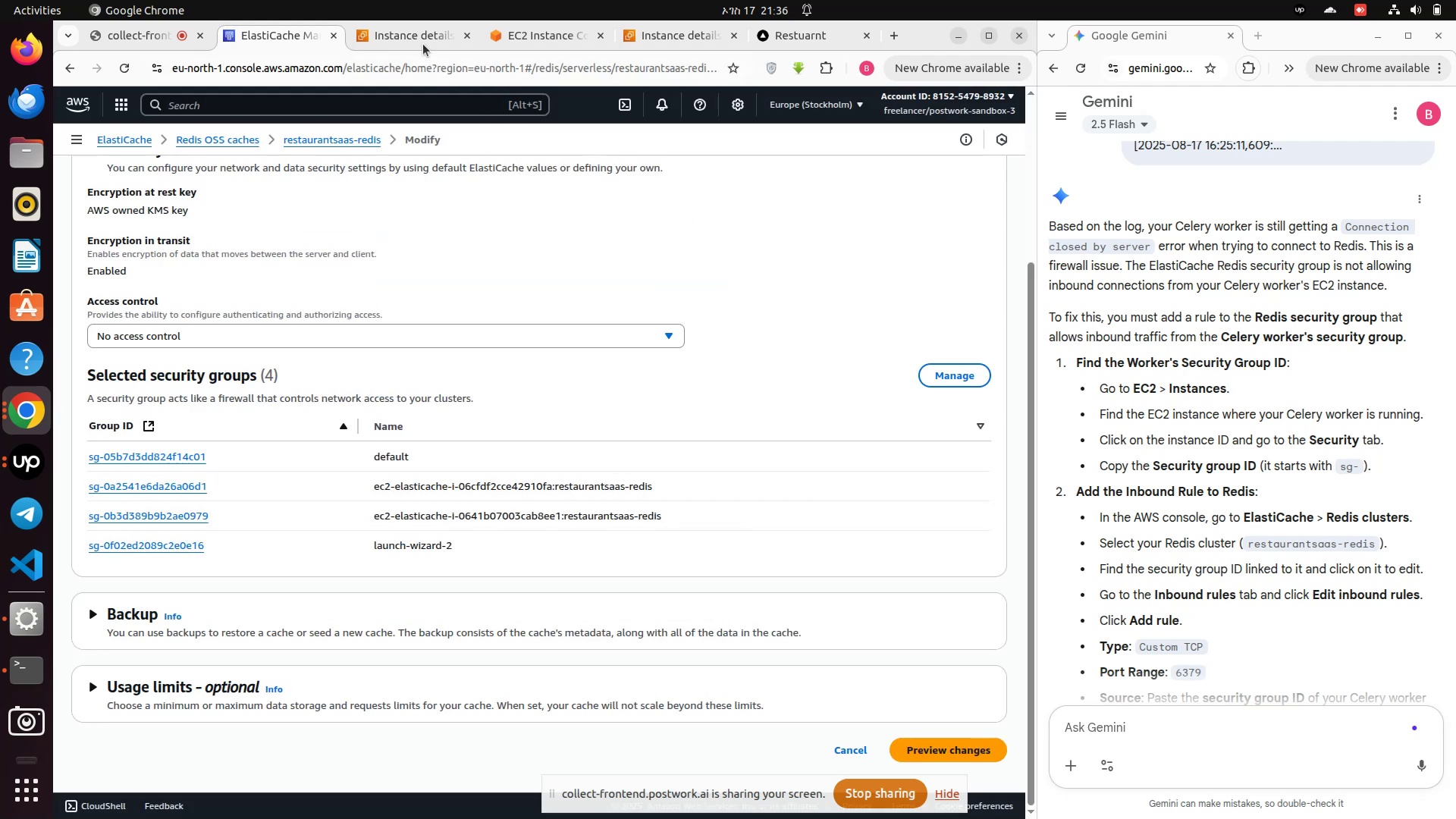 
left_click([423, 44])
 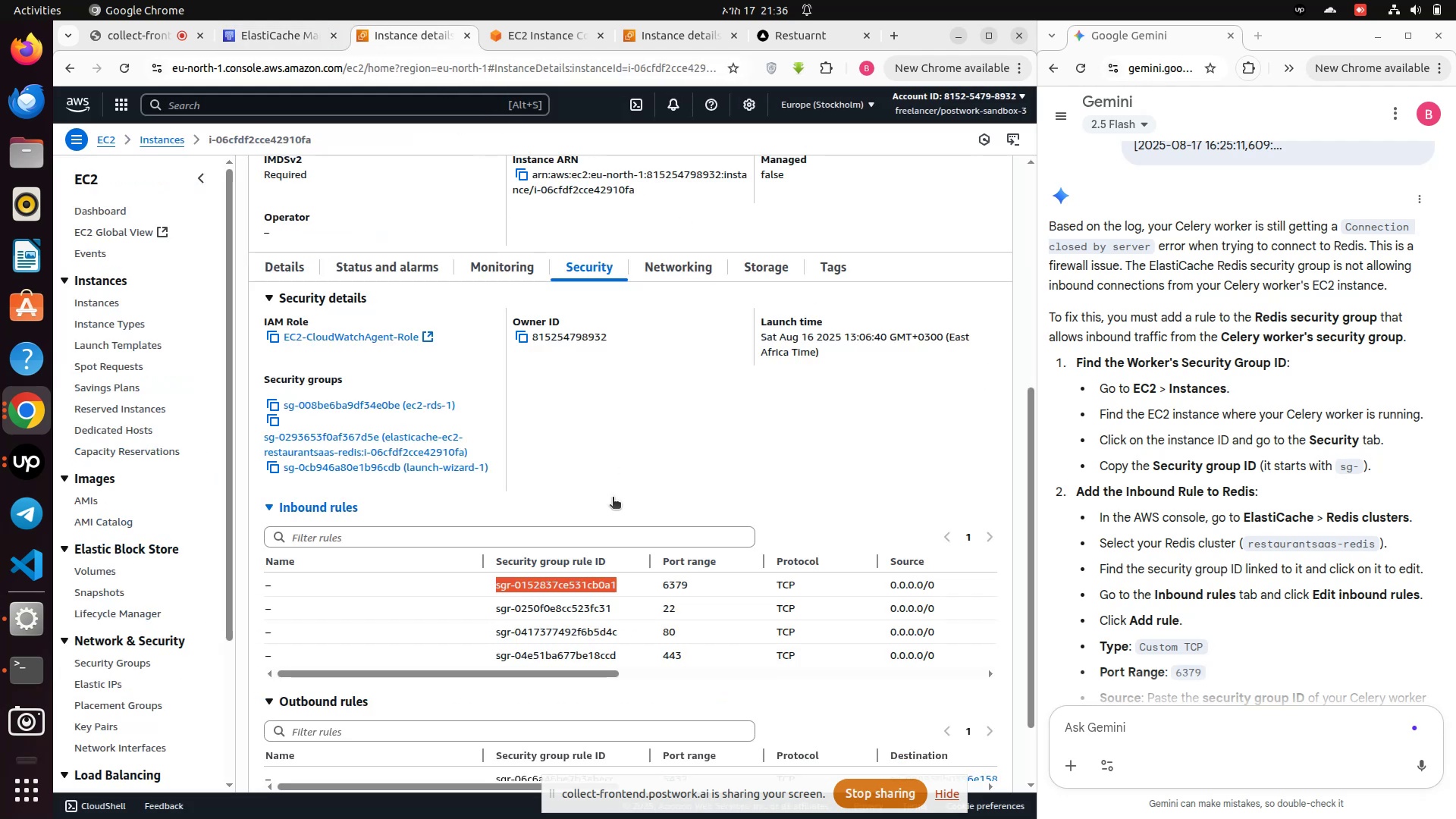 
left_click([612, 499])
 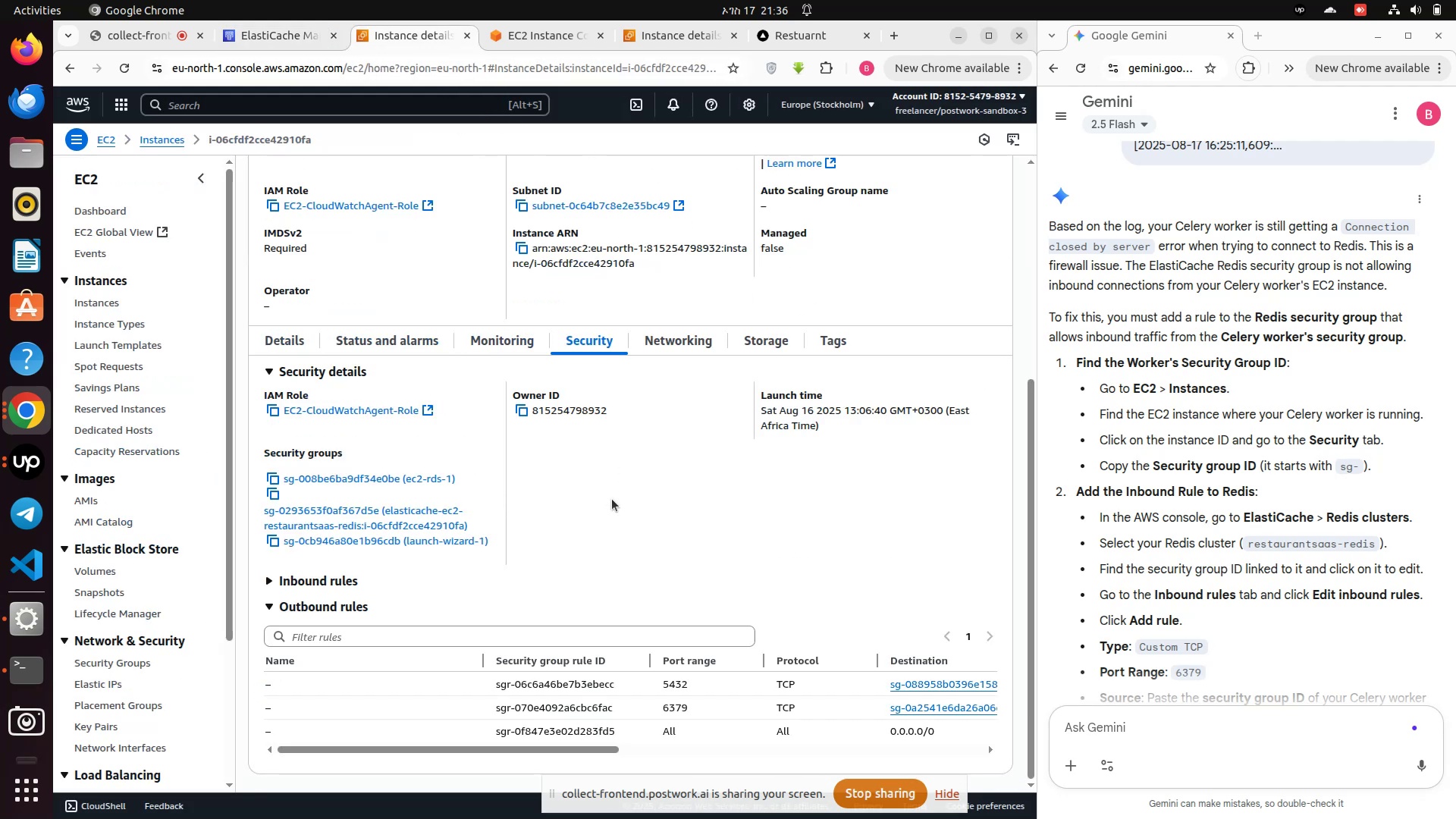 
scroll: coordinate [759, 631], scroll_direction: down, amount: 4.0
 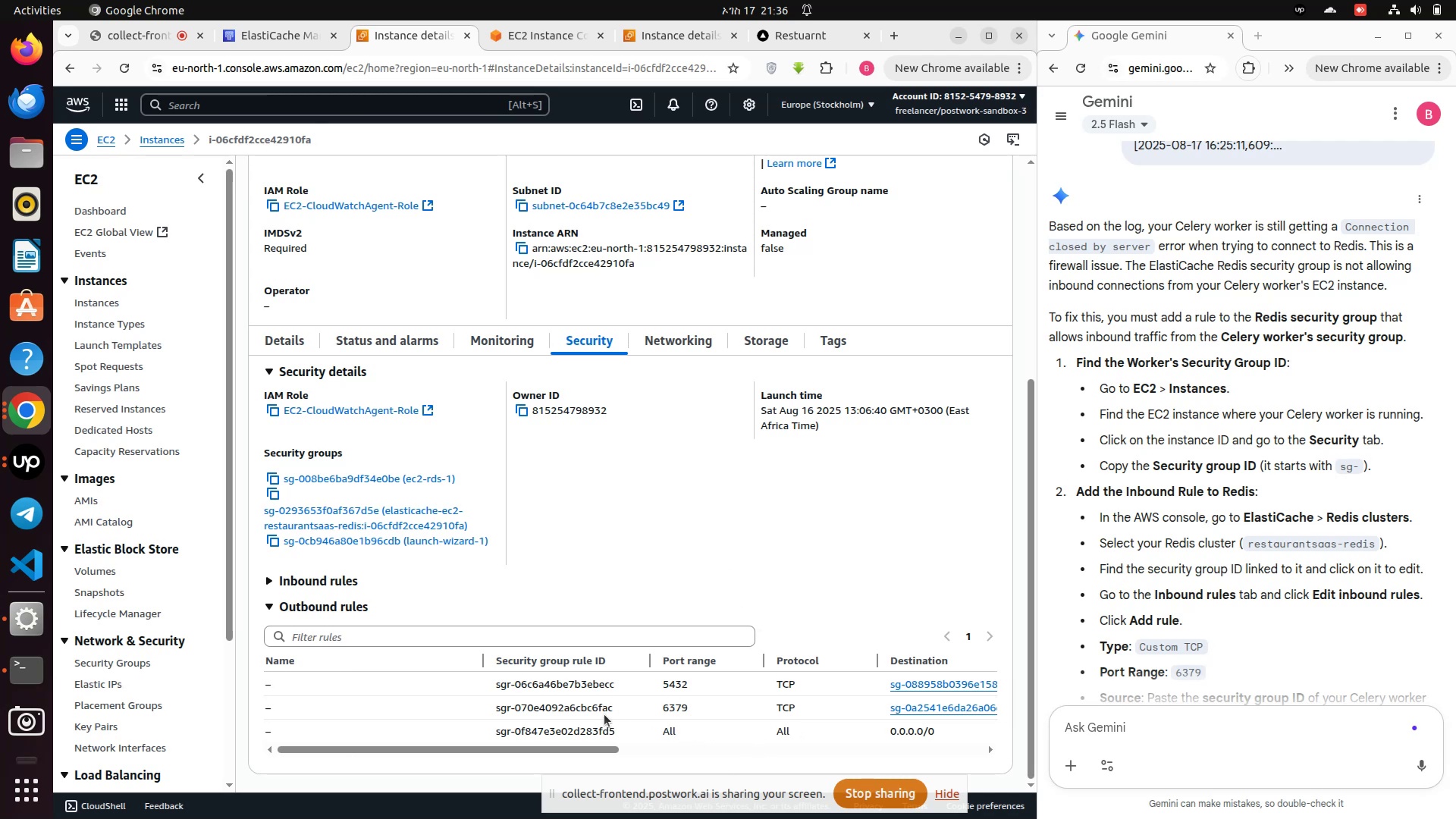 
left_click_drag(start_coordinate=[620, 708], to_coordinate=[489, 710])
 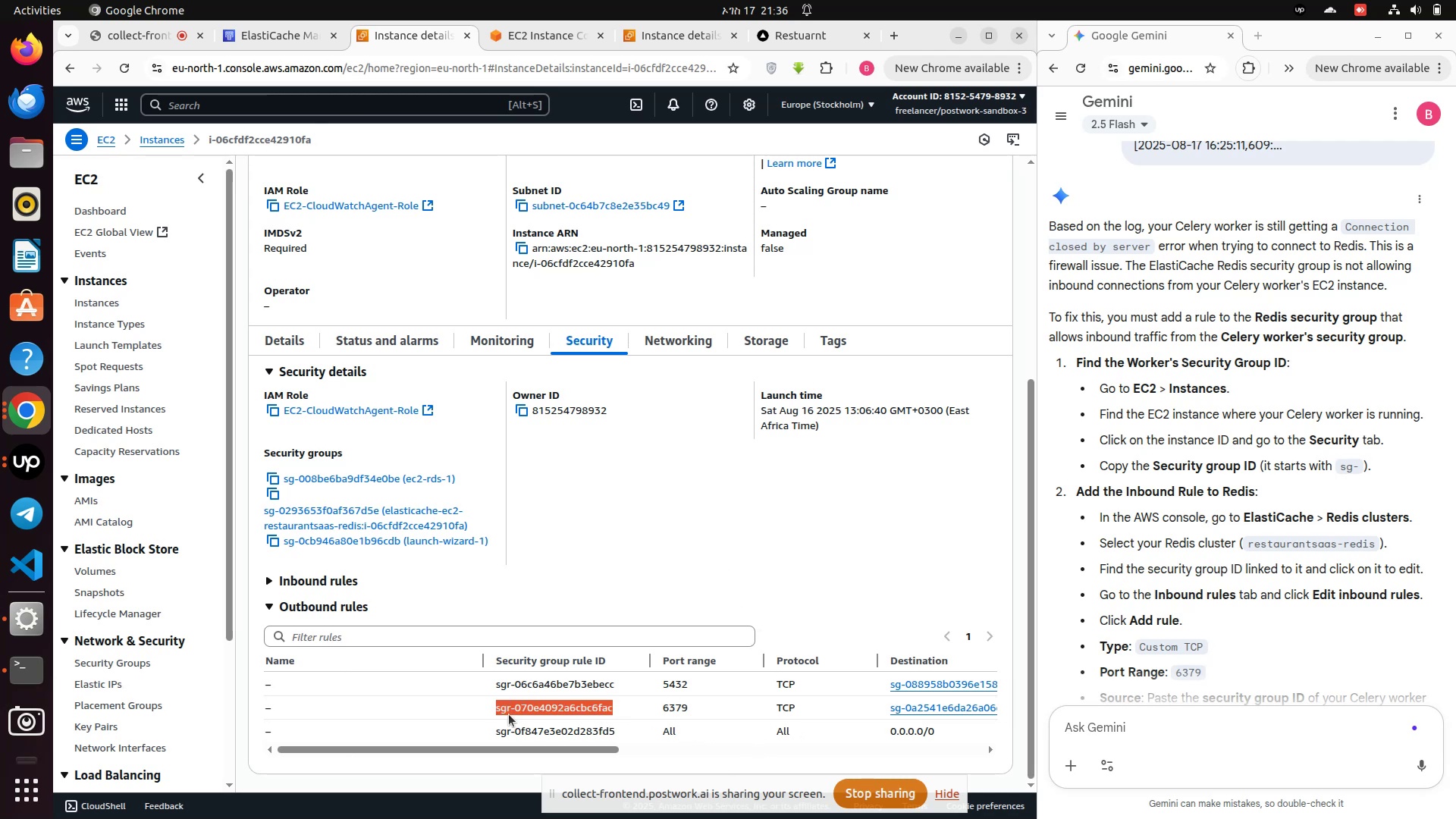 
right_click([509, 714])
 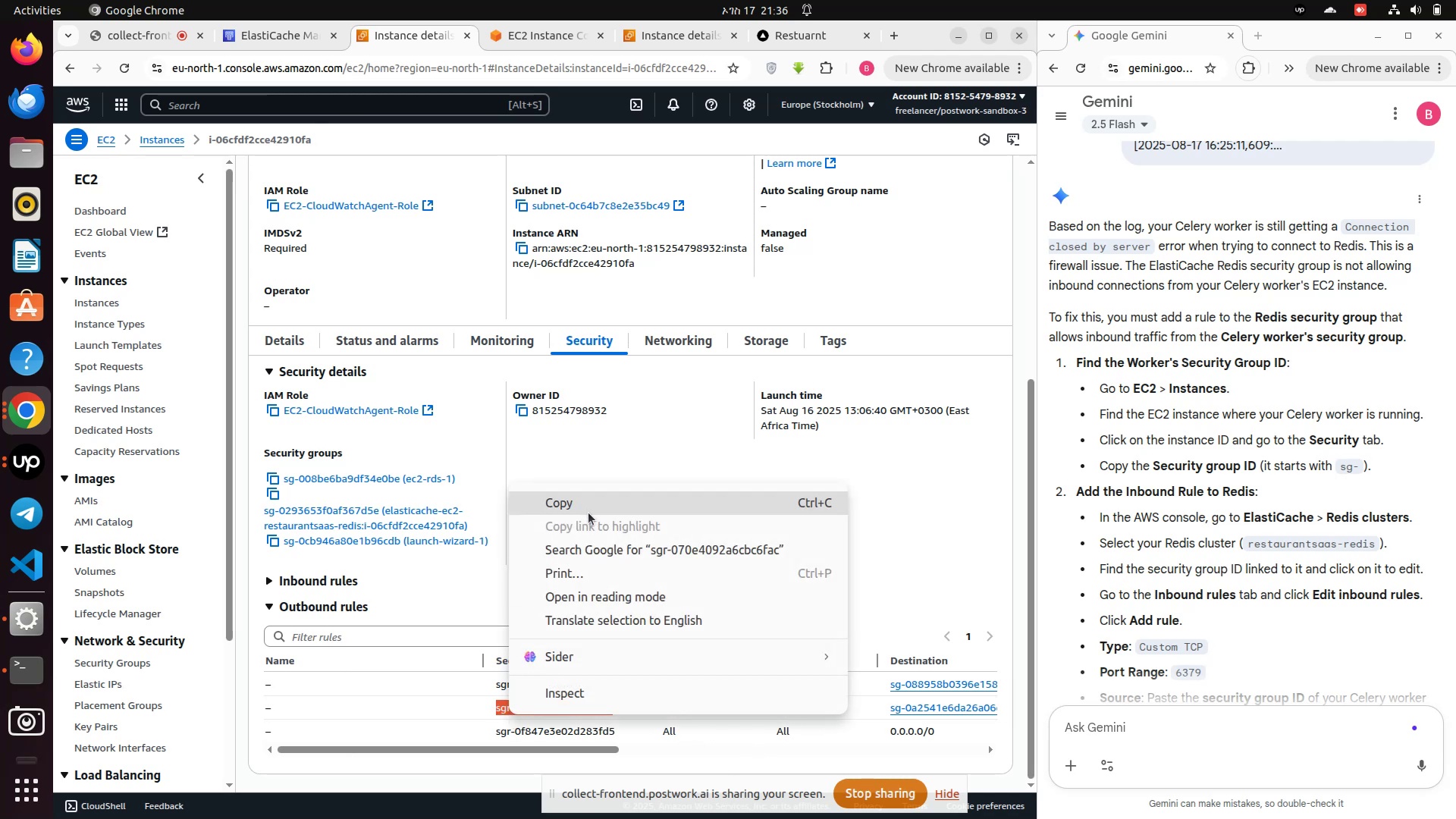 
left_click([584, 508])
 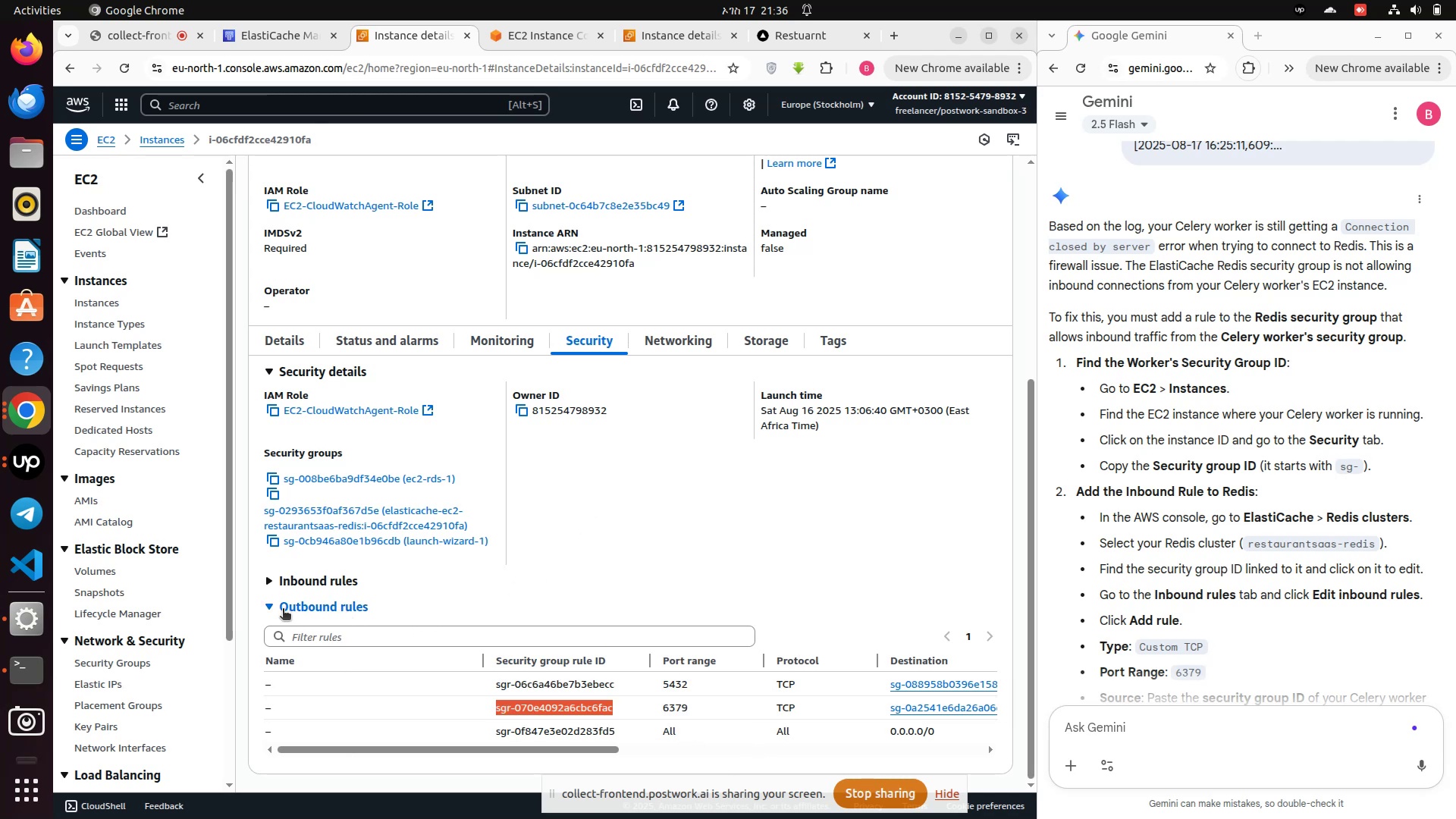 
left_click([271, 608])
 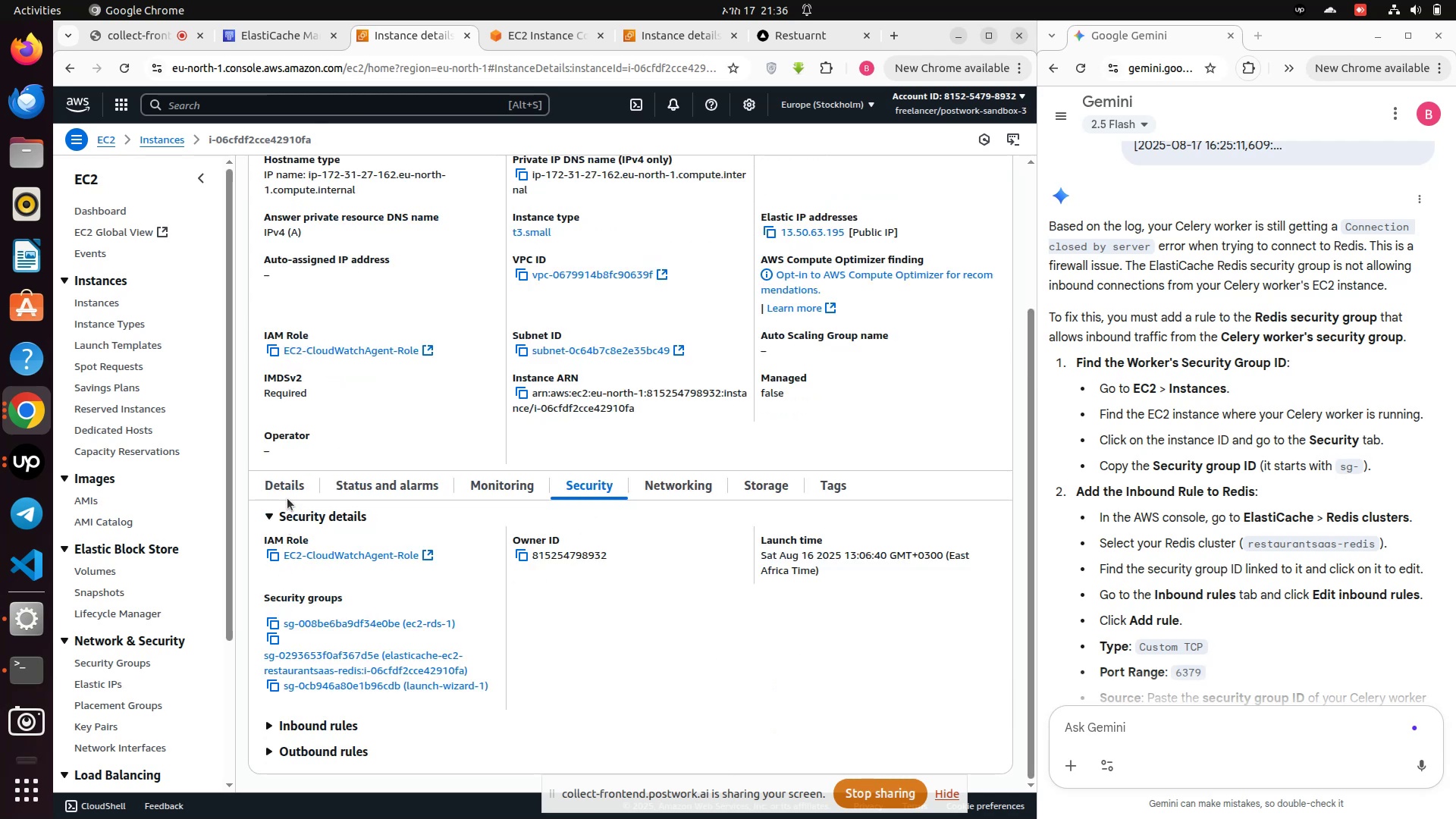 
scroll: coordinate [270, 761], scroll_direction: down, amount: 5.0
 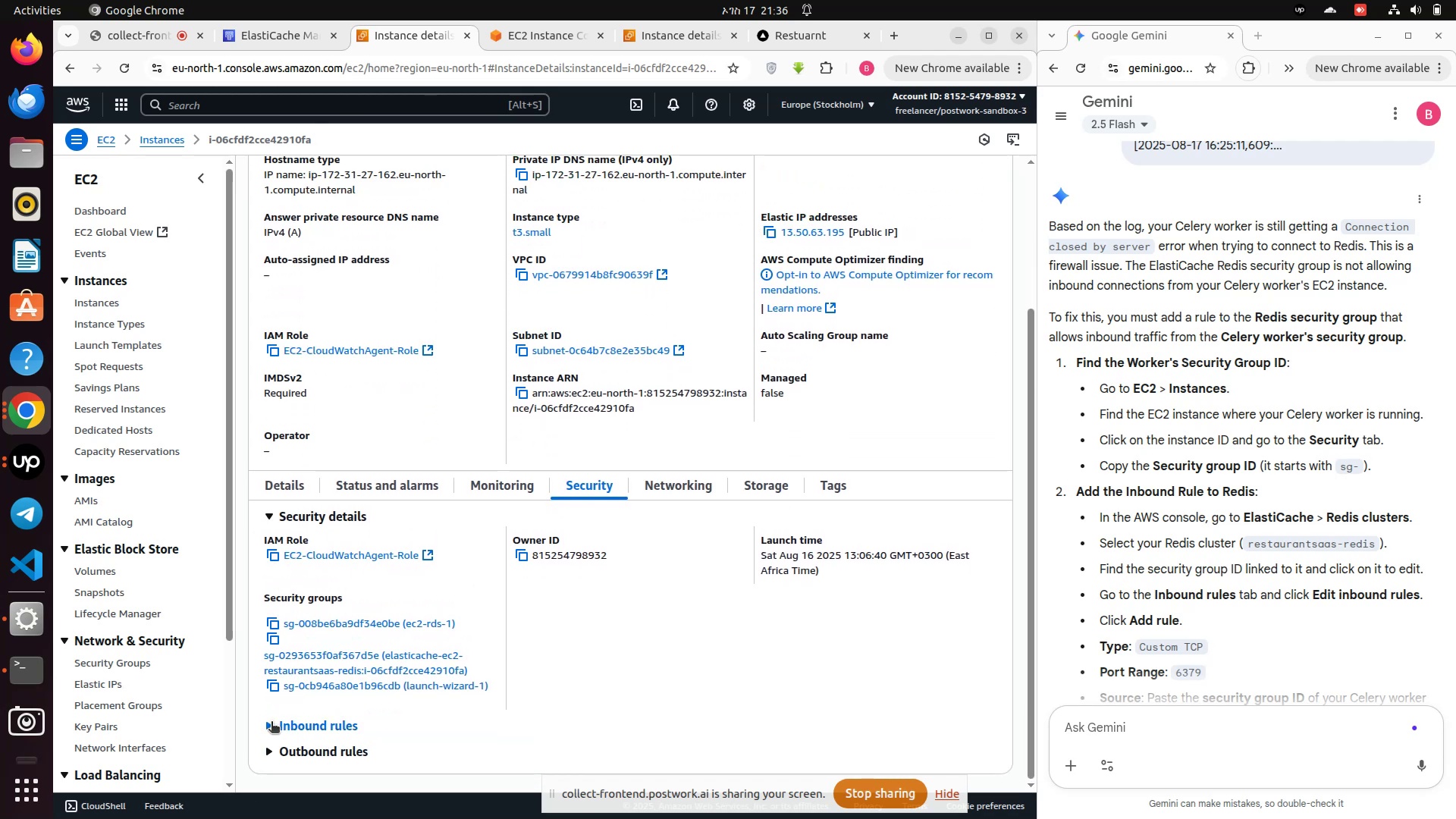 
left_click([271, 723])
 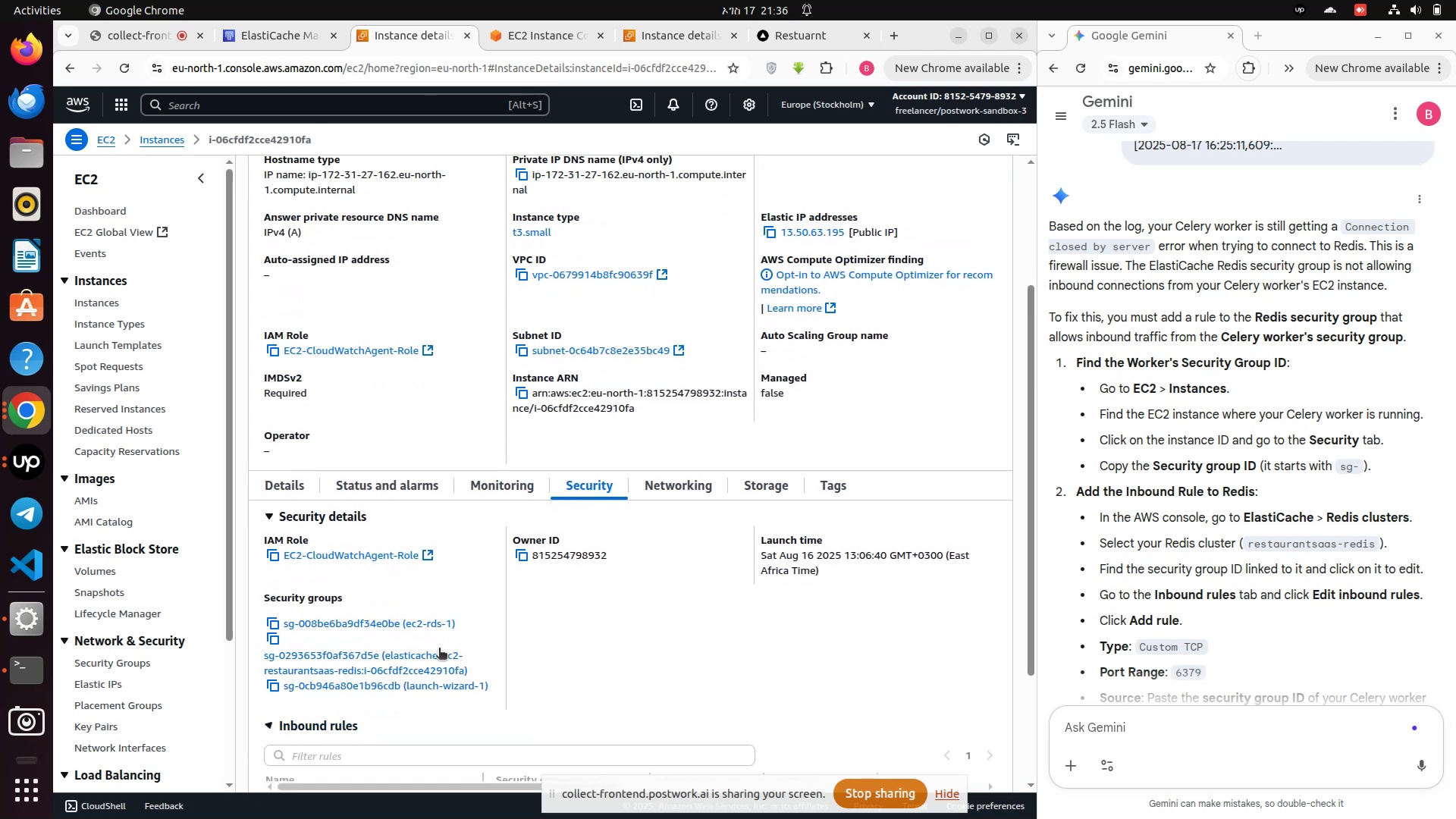 
scroll: coordinate [448, 645], scroll_direction: down, amount: 4.0
 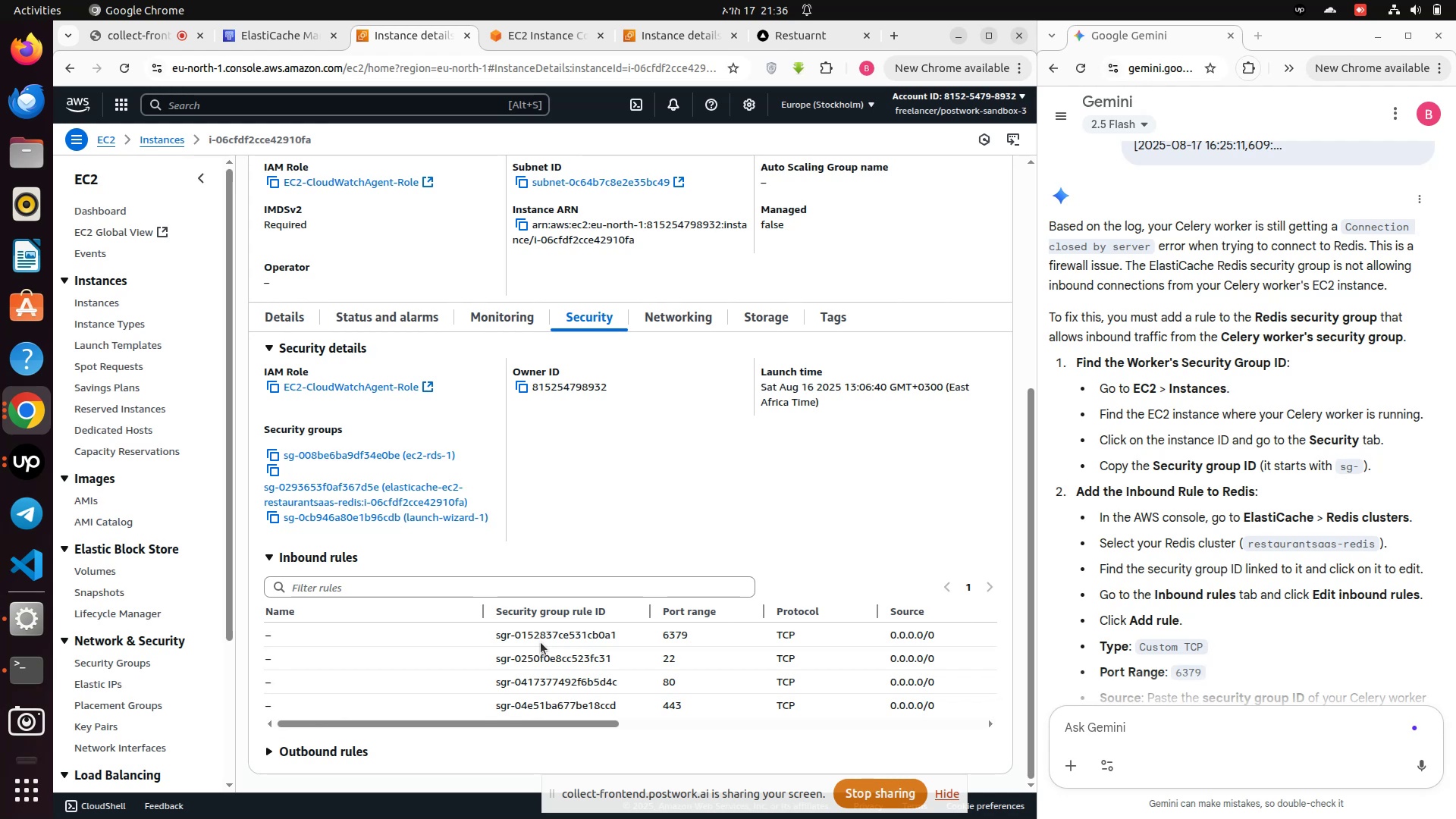 
wait(20.26)
 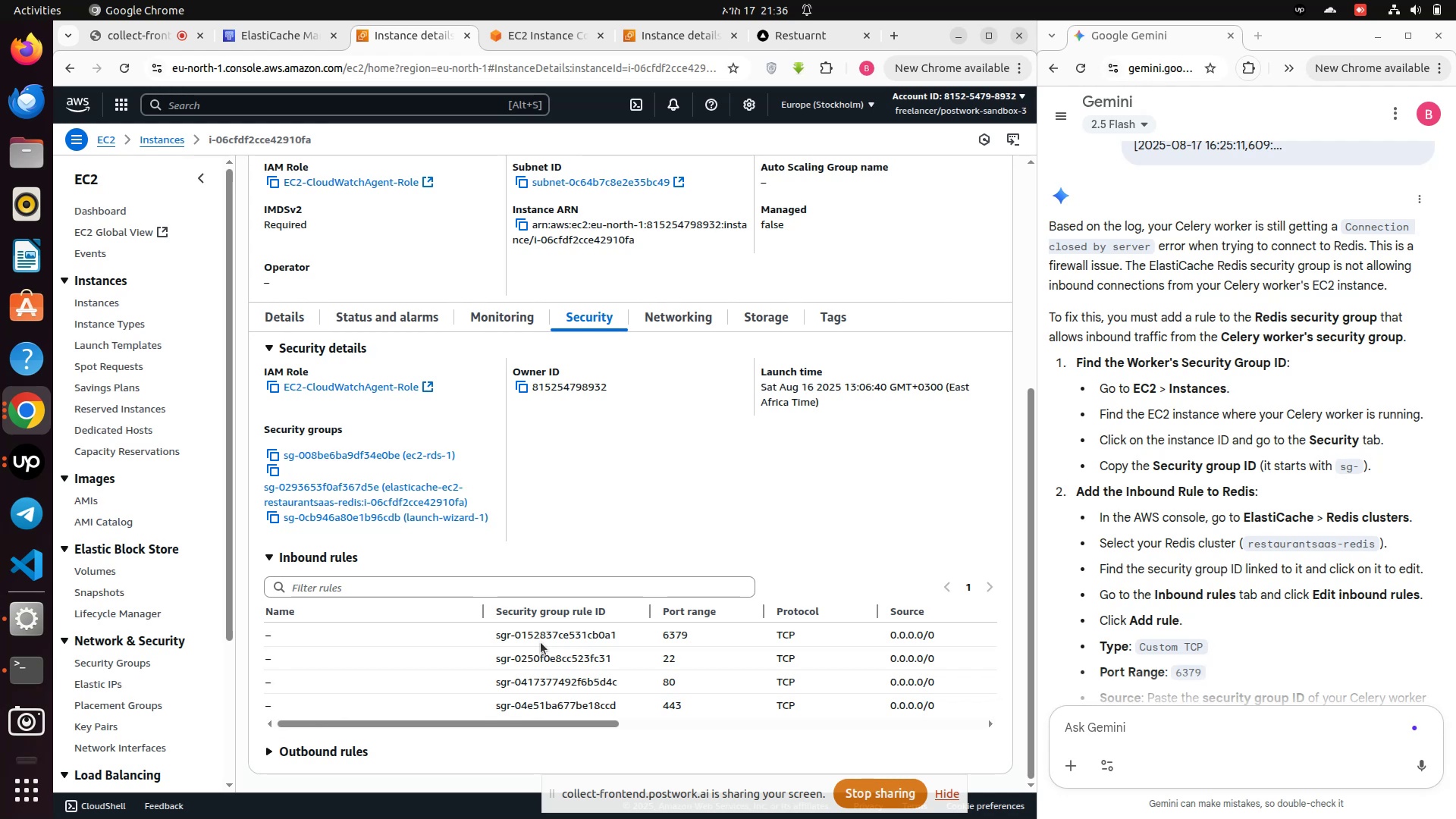 
scroll: coordinate [541, 642], scroll_direction: down, amount: 1.0
 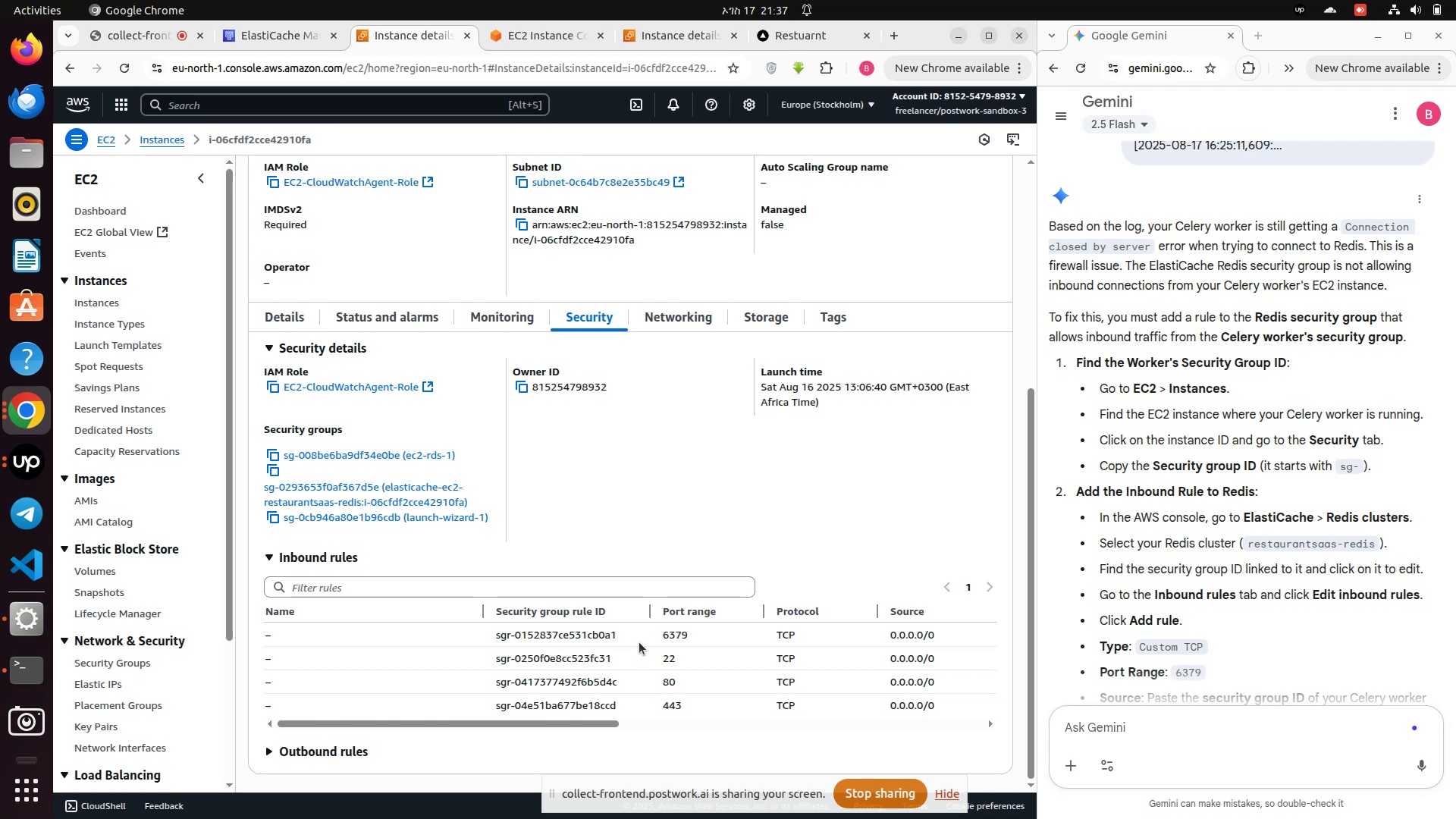 
left_click_drag(start_coordinate=[632, 639], to_coordinate=[485, 639])
 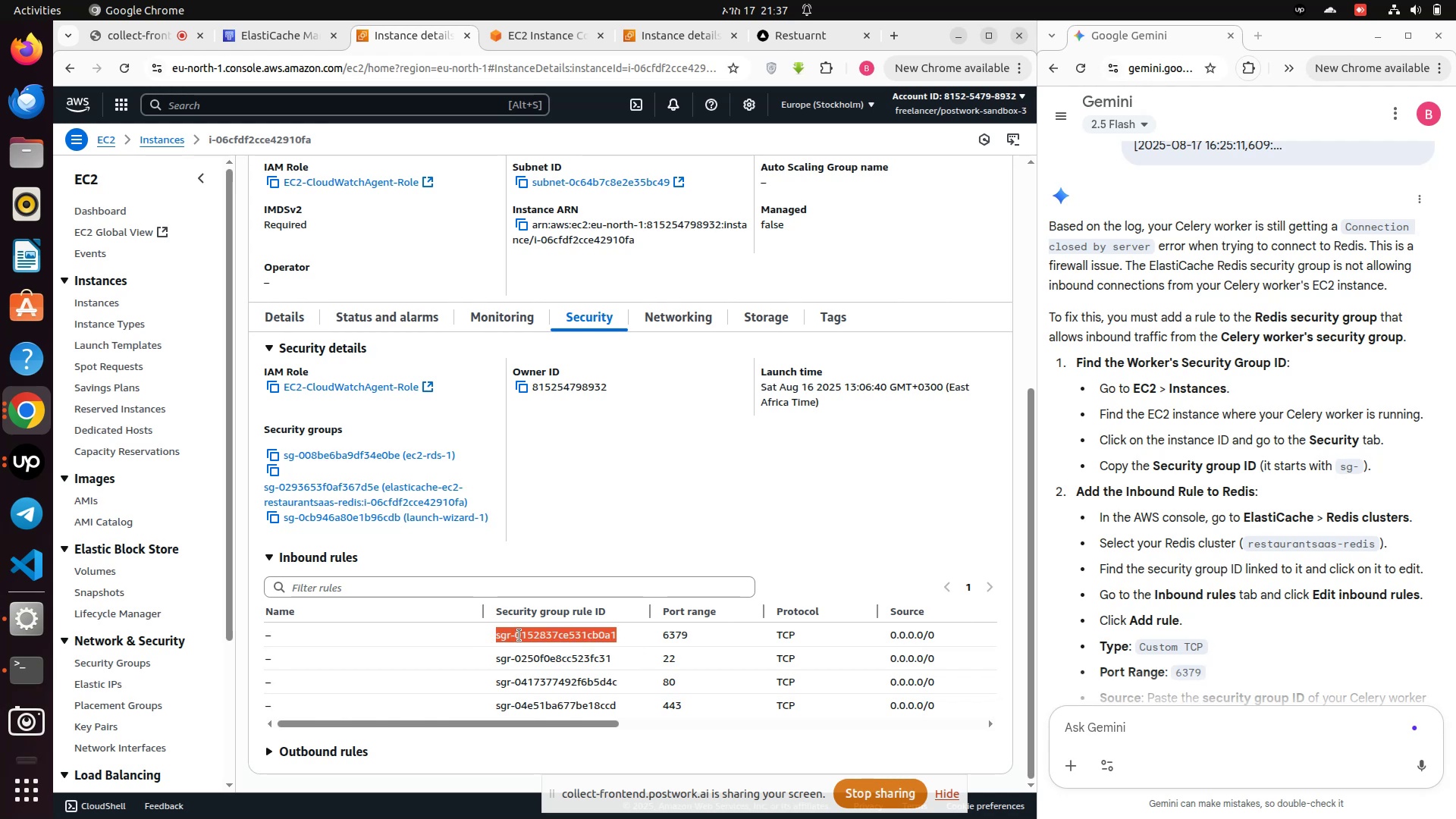 
right_click([519, 635])
 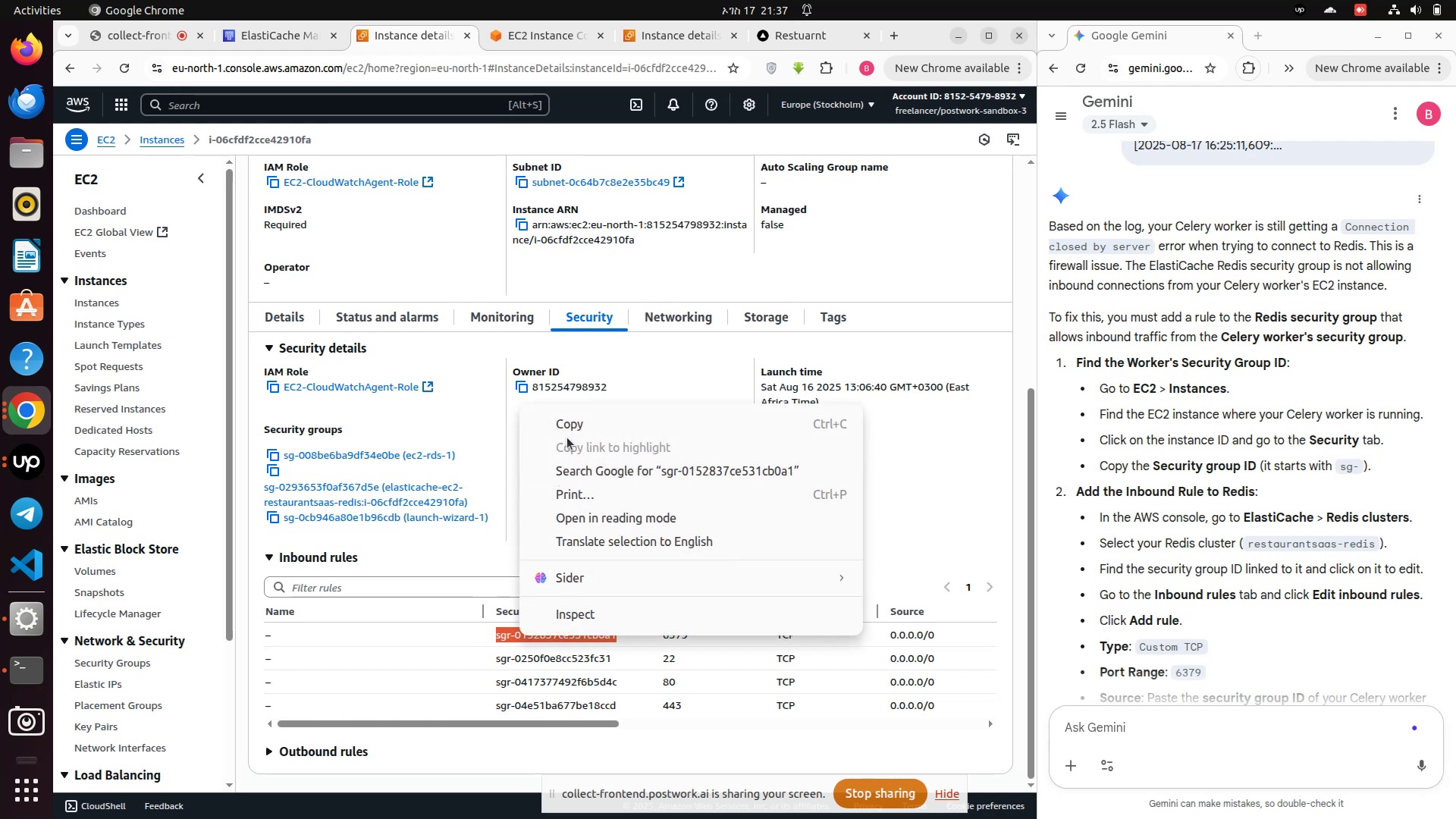 
left_click([569, 429])
 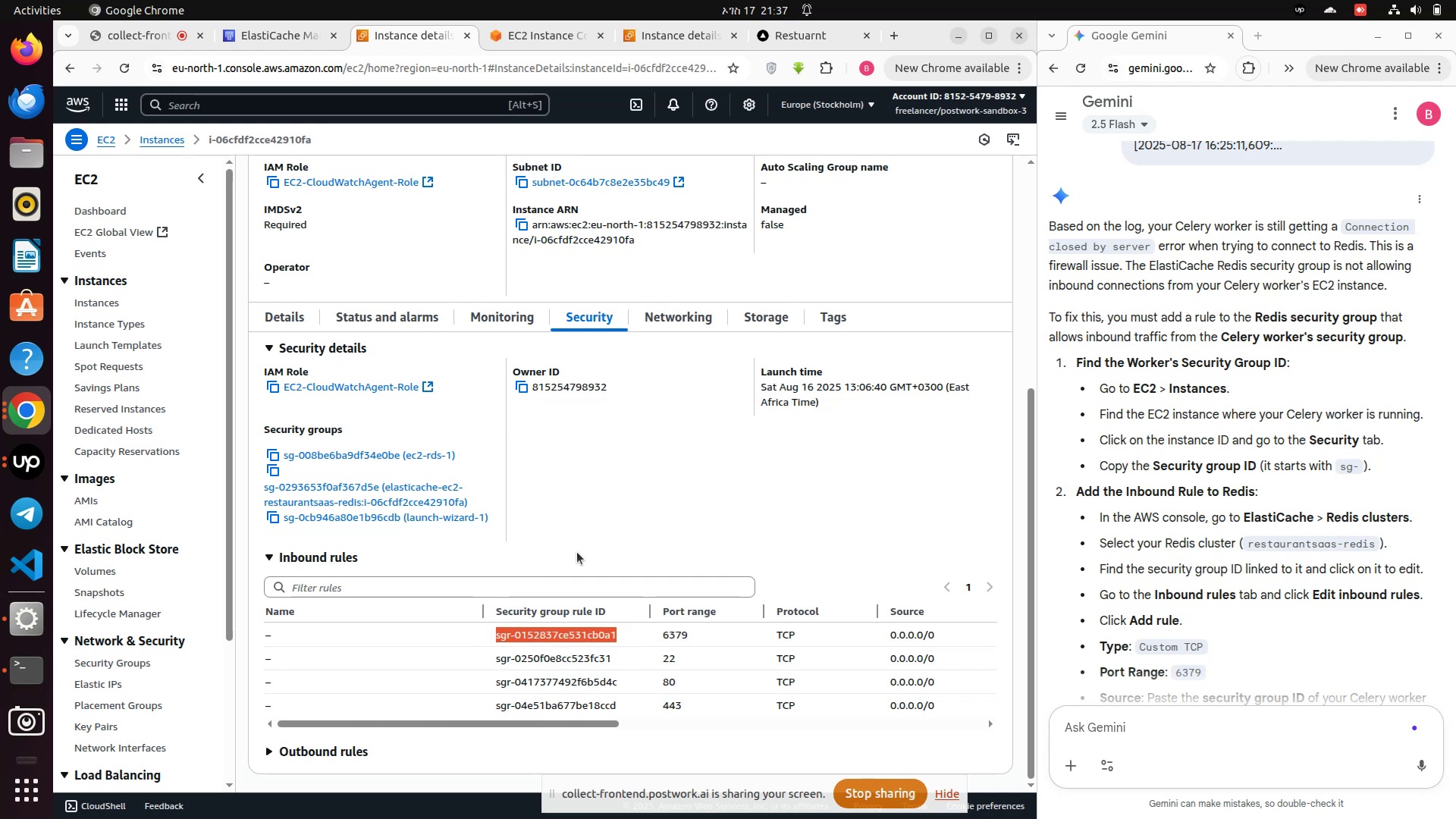 
scroll: coordinate [482, 591], scroll_direction: down, amount: 10.0
 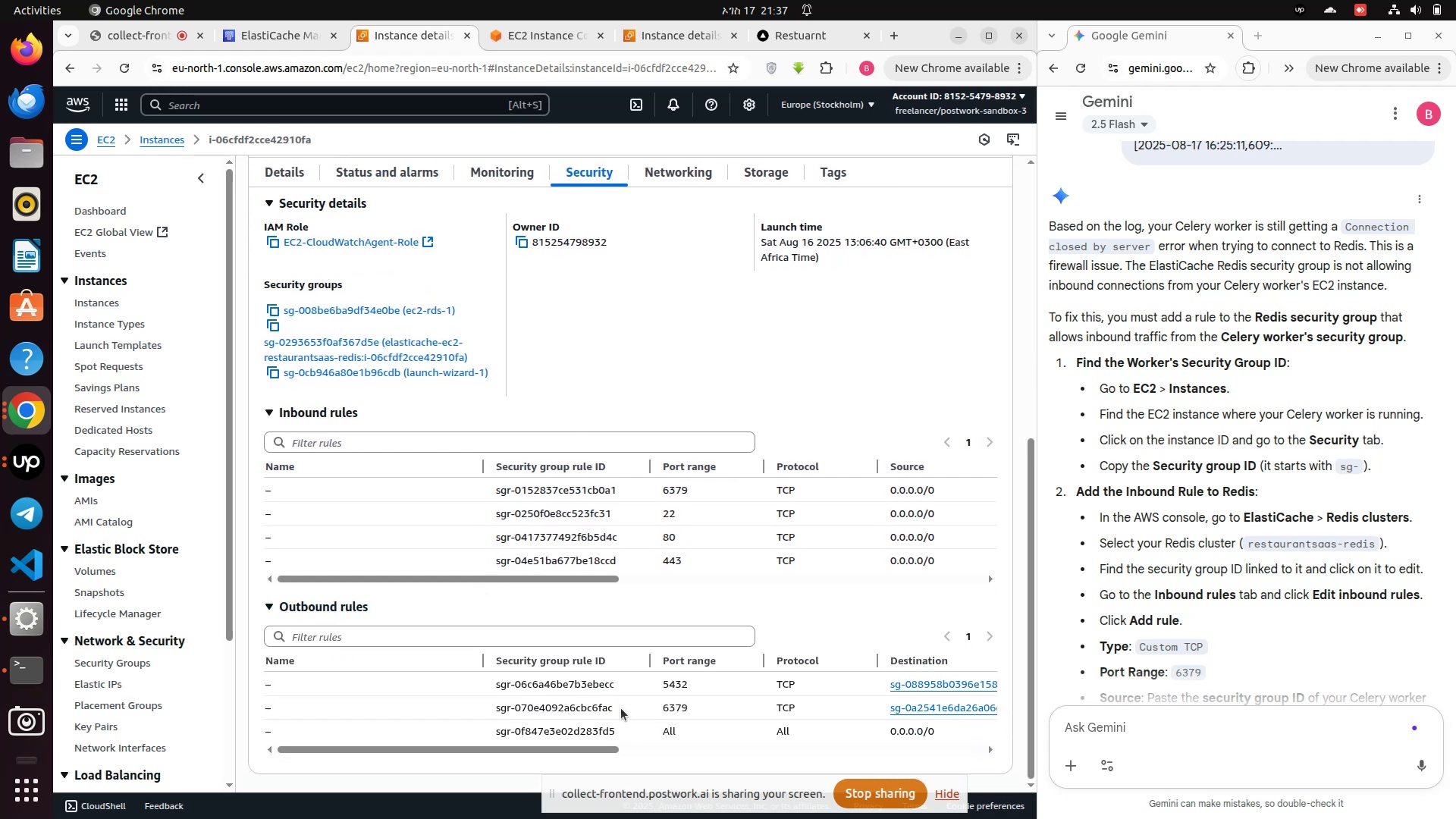 
wait(8.69)
 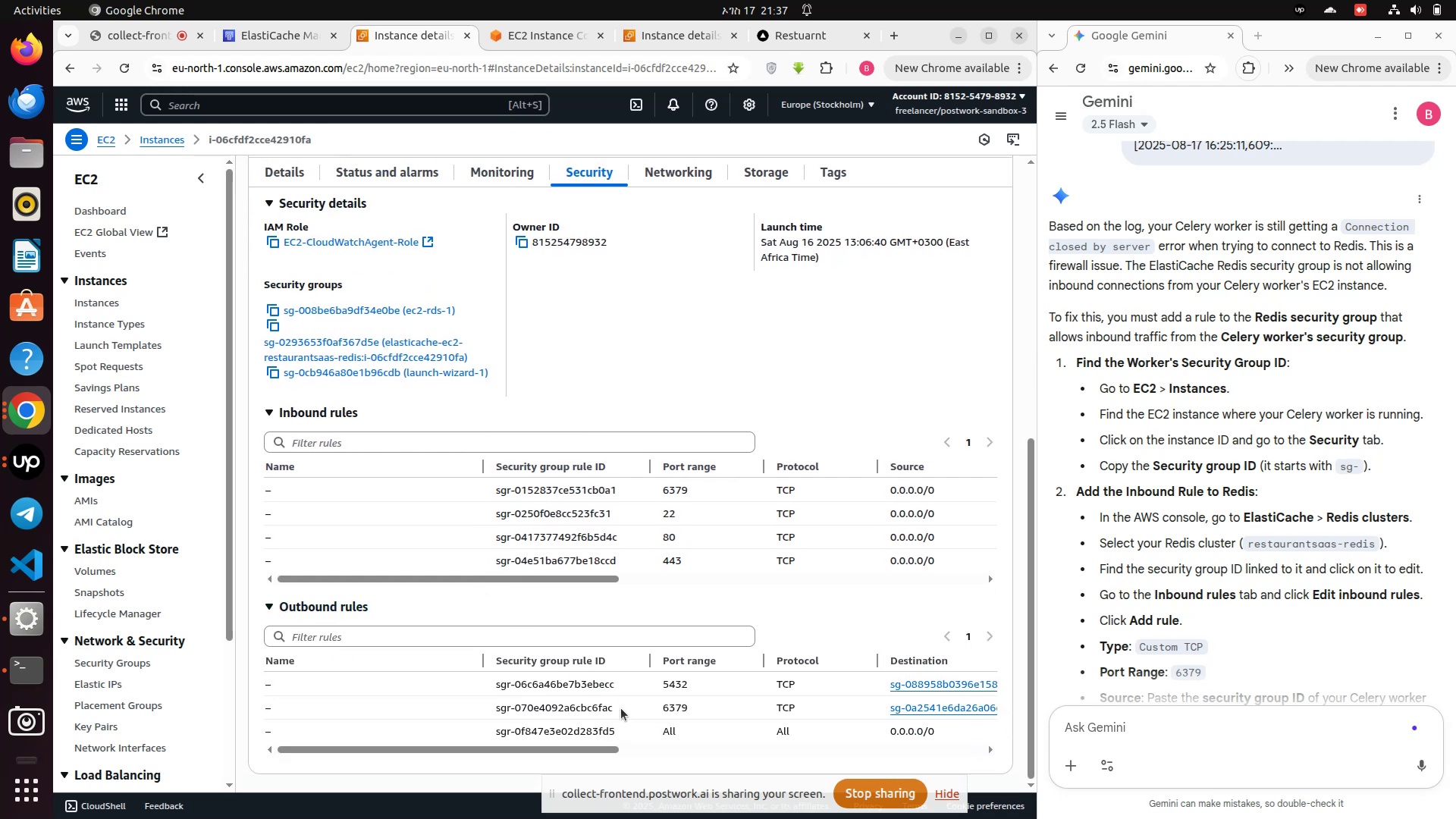 
left_click_drag(start_coordinate=[564, 750], to_coordinate=[413, 739])
 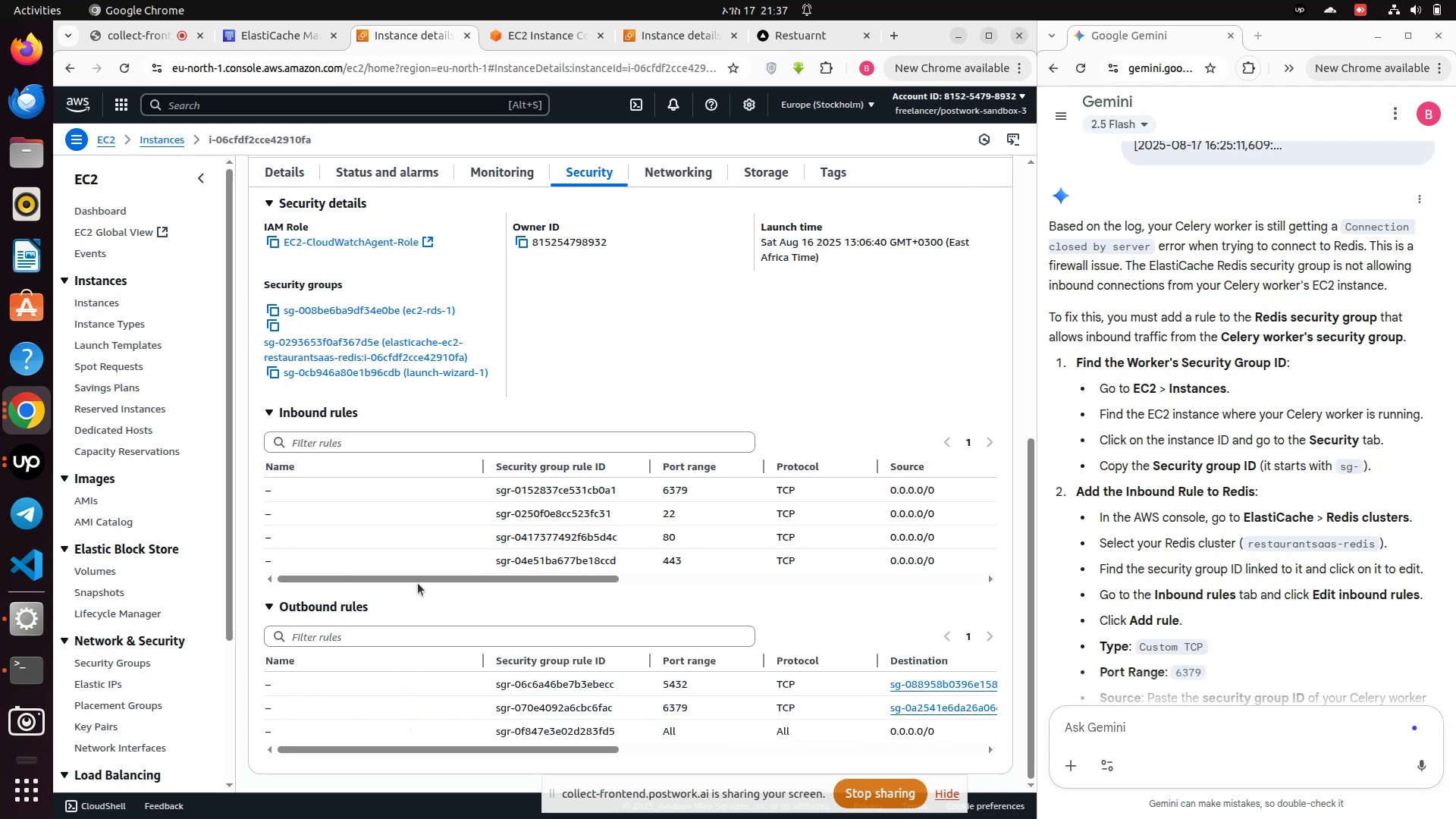 
left_click_drag(start_coordinate=[418, 579], to_coordinate=[305, 585])
 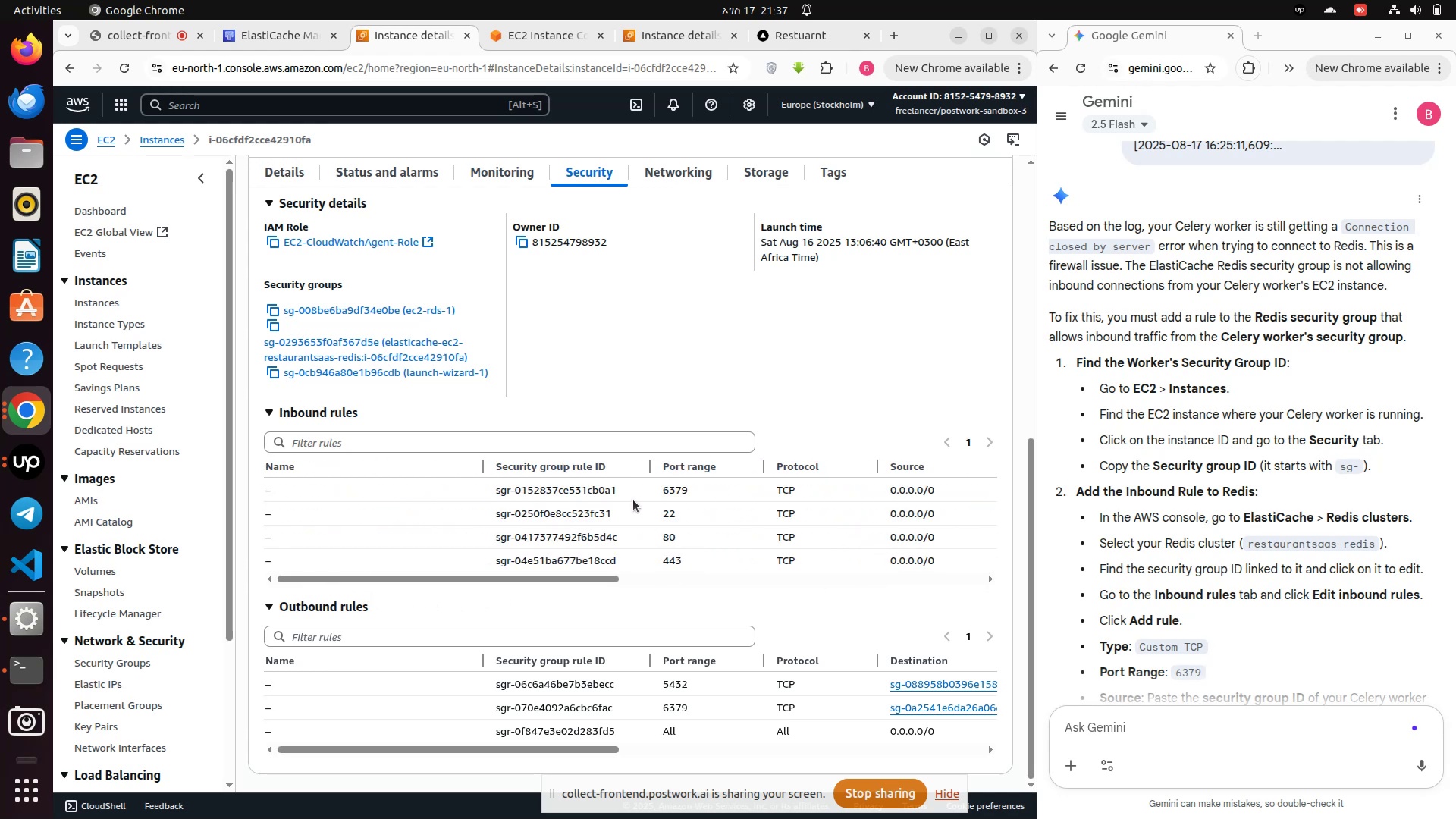 
left_click_drag(start_coordinate=[630, 494], to_coordinate=[488, 489])
 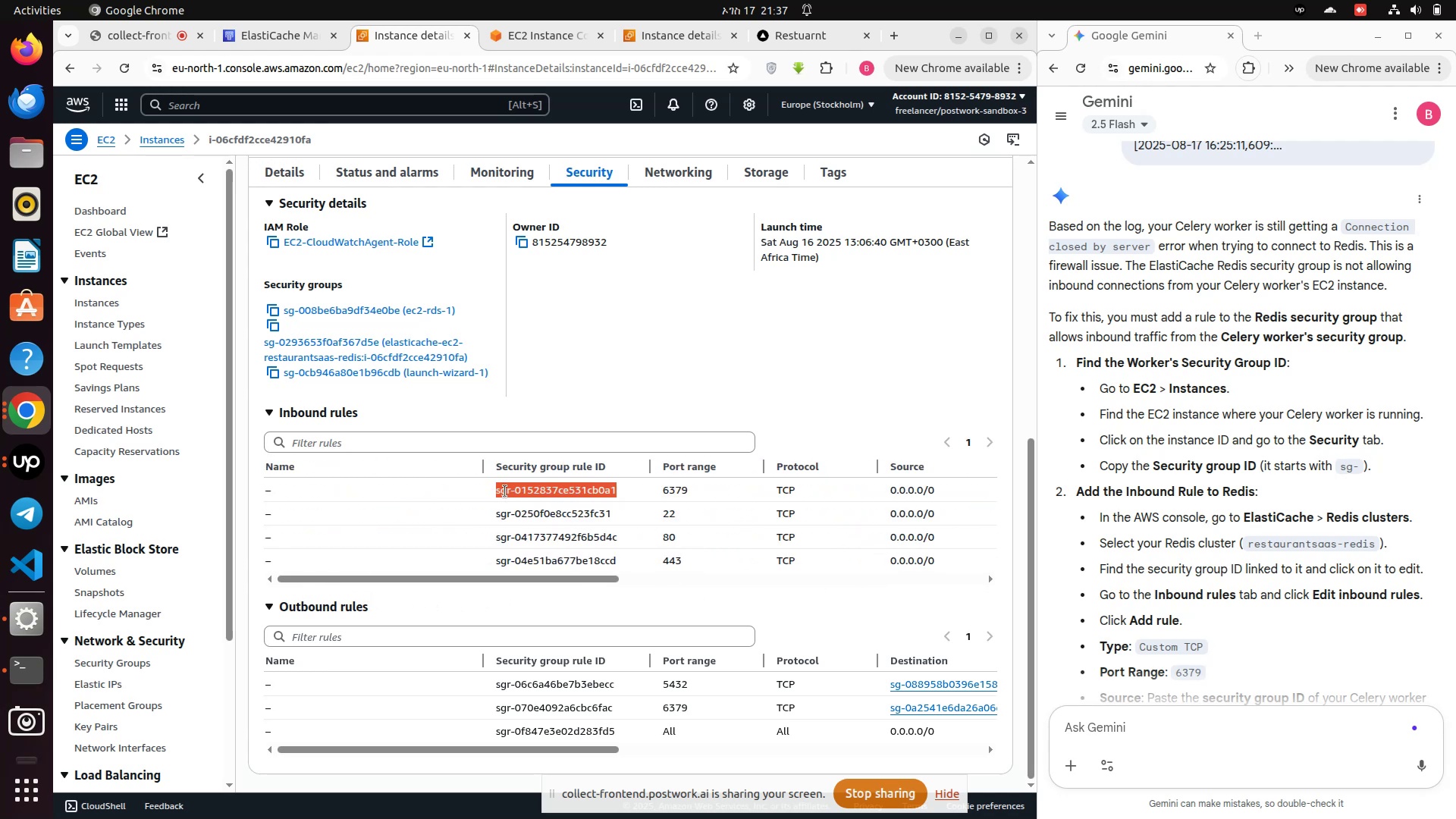 
right_click([505, 491])
 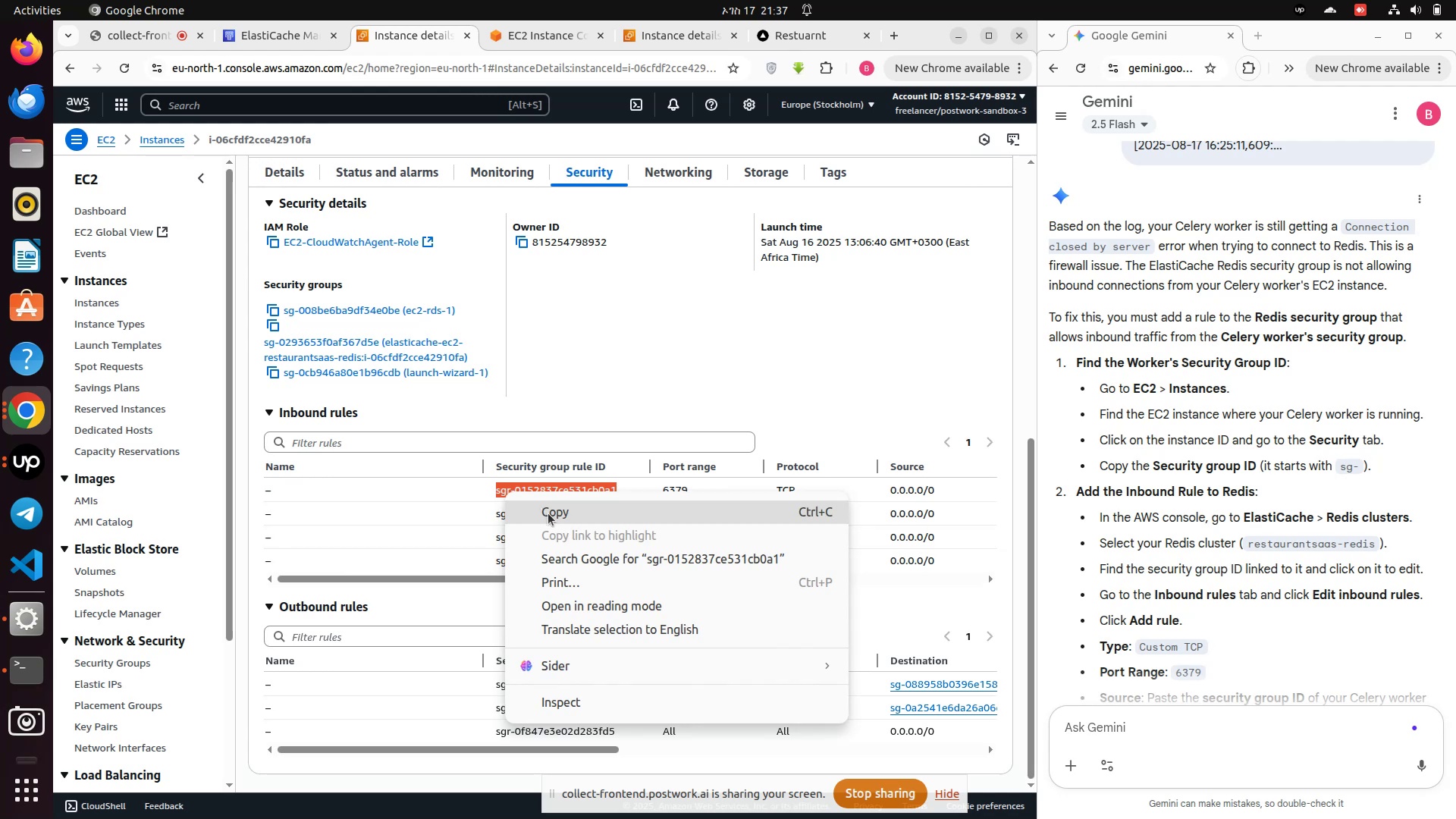 
left_click([548, 513])
 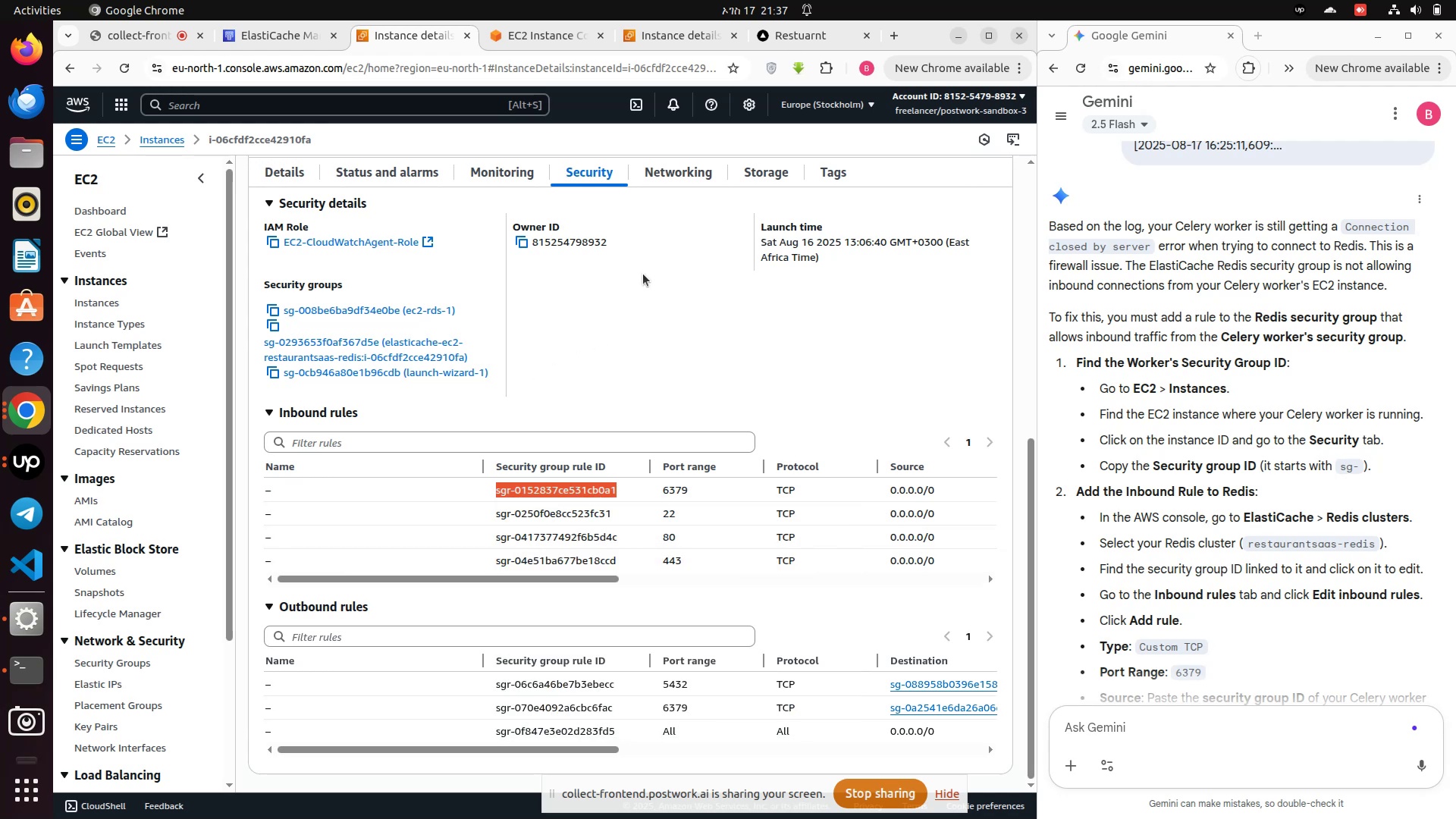 
left_click([259, 21])
 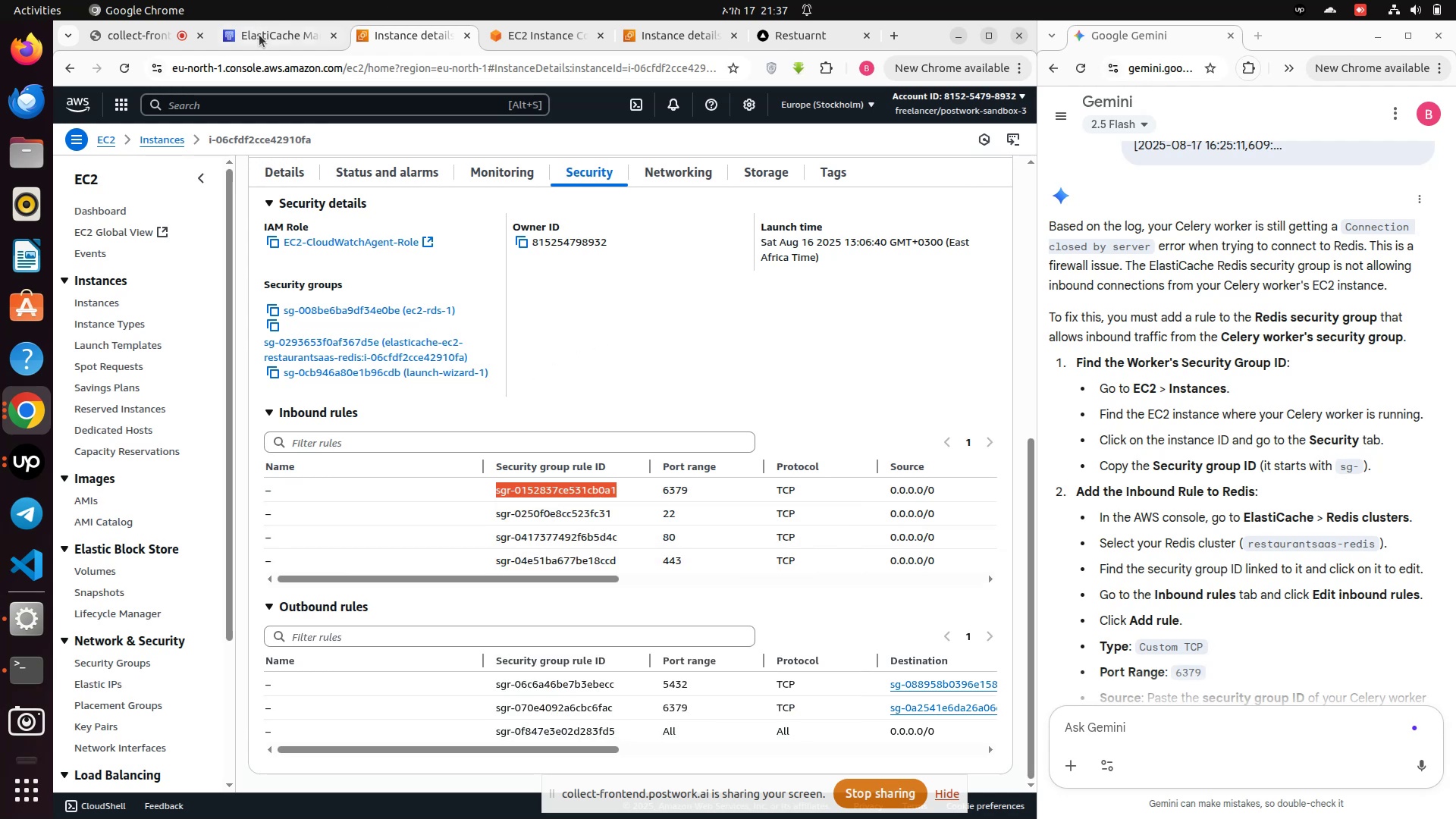 
left_click([262, 35])
 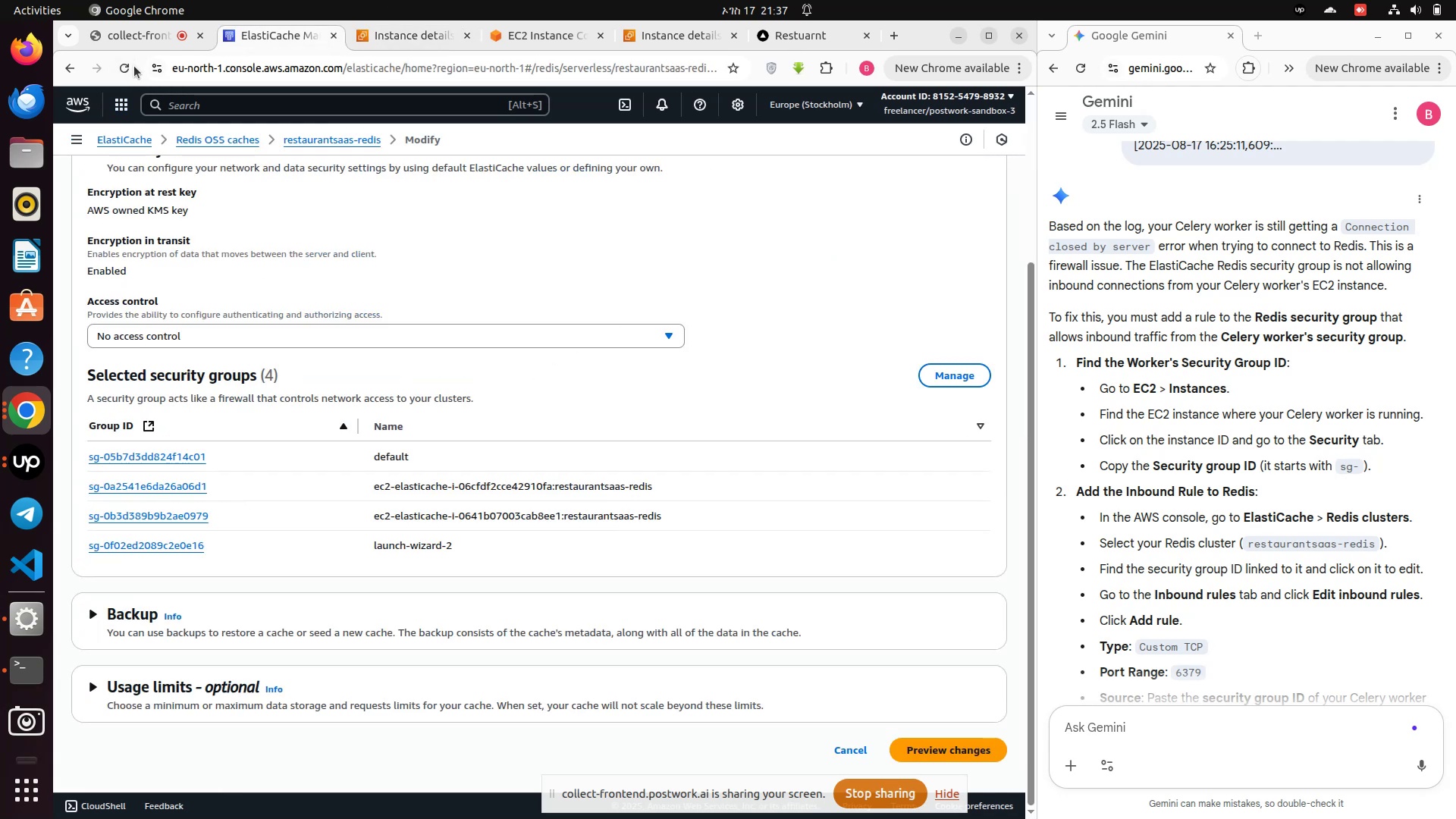 
left_click([127, 64])
 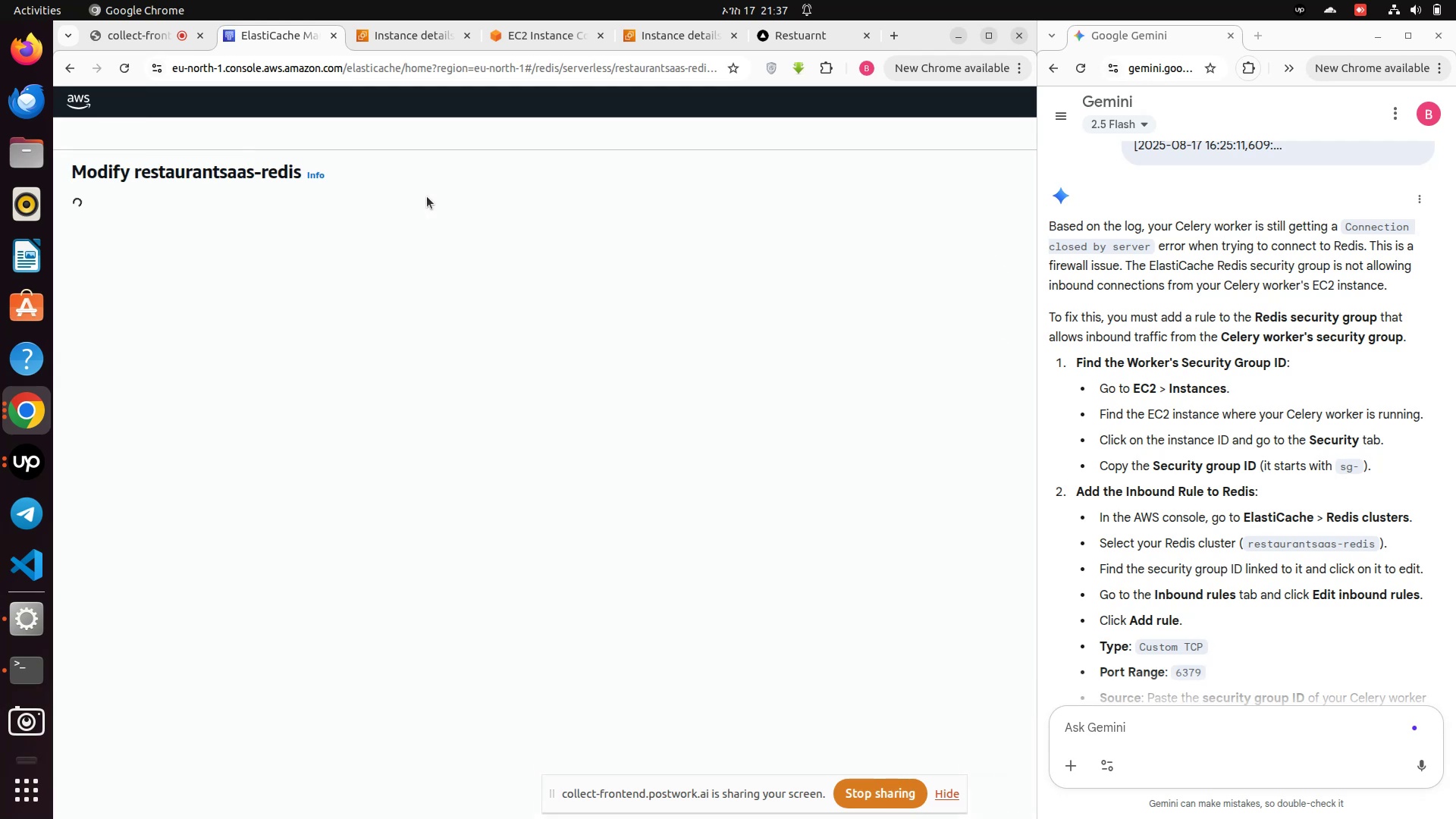 
wait(9.04)
 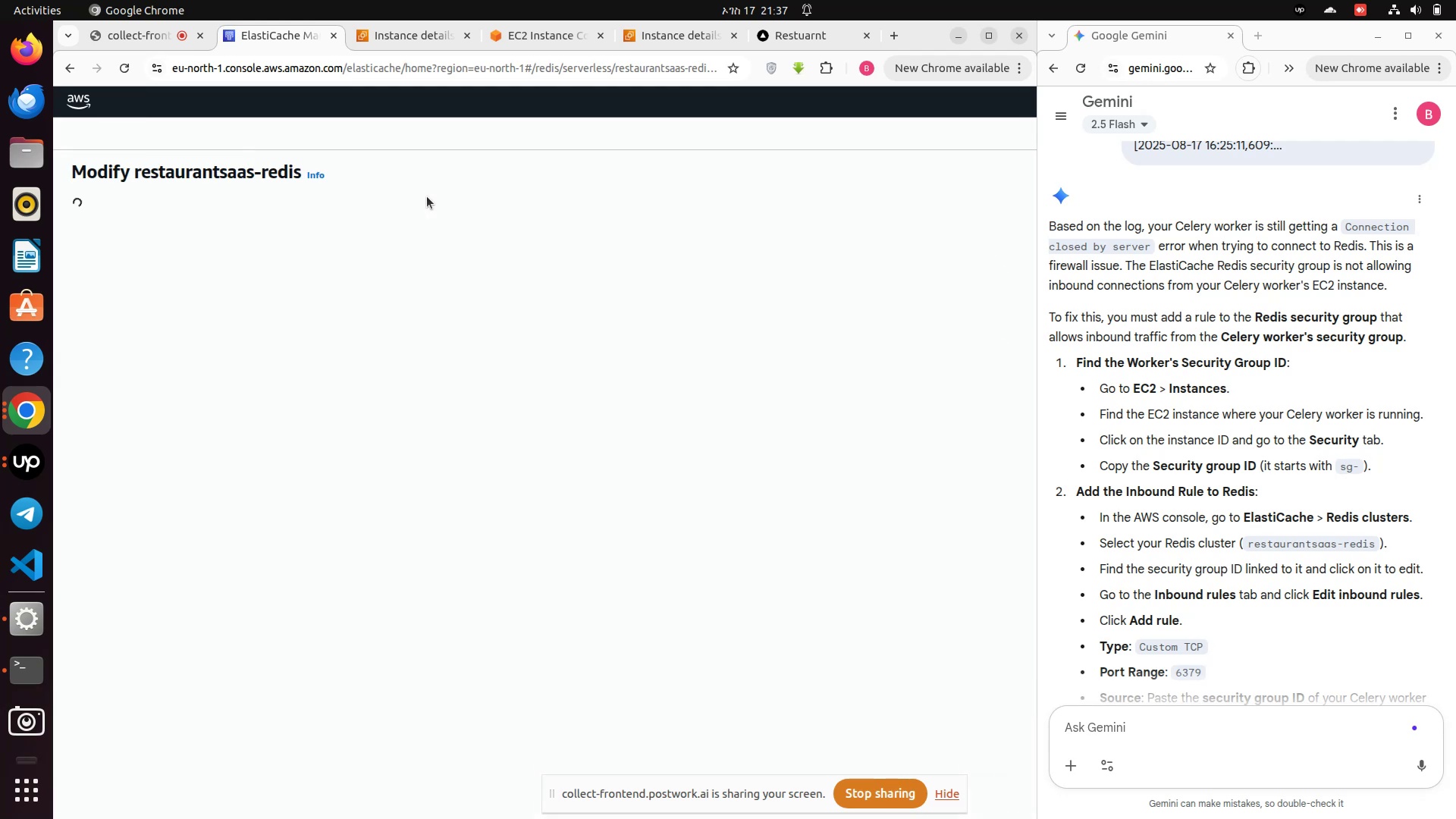 
scroll: coordinate [370, 531], scroll_direction: down, amount: 4.0
 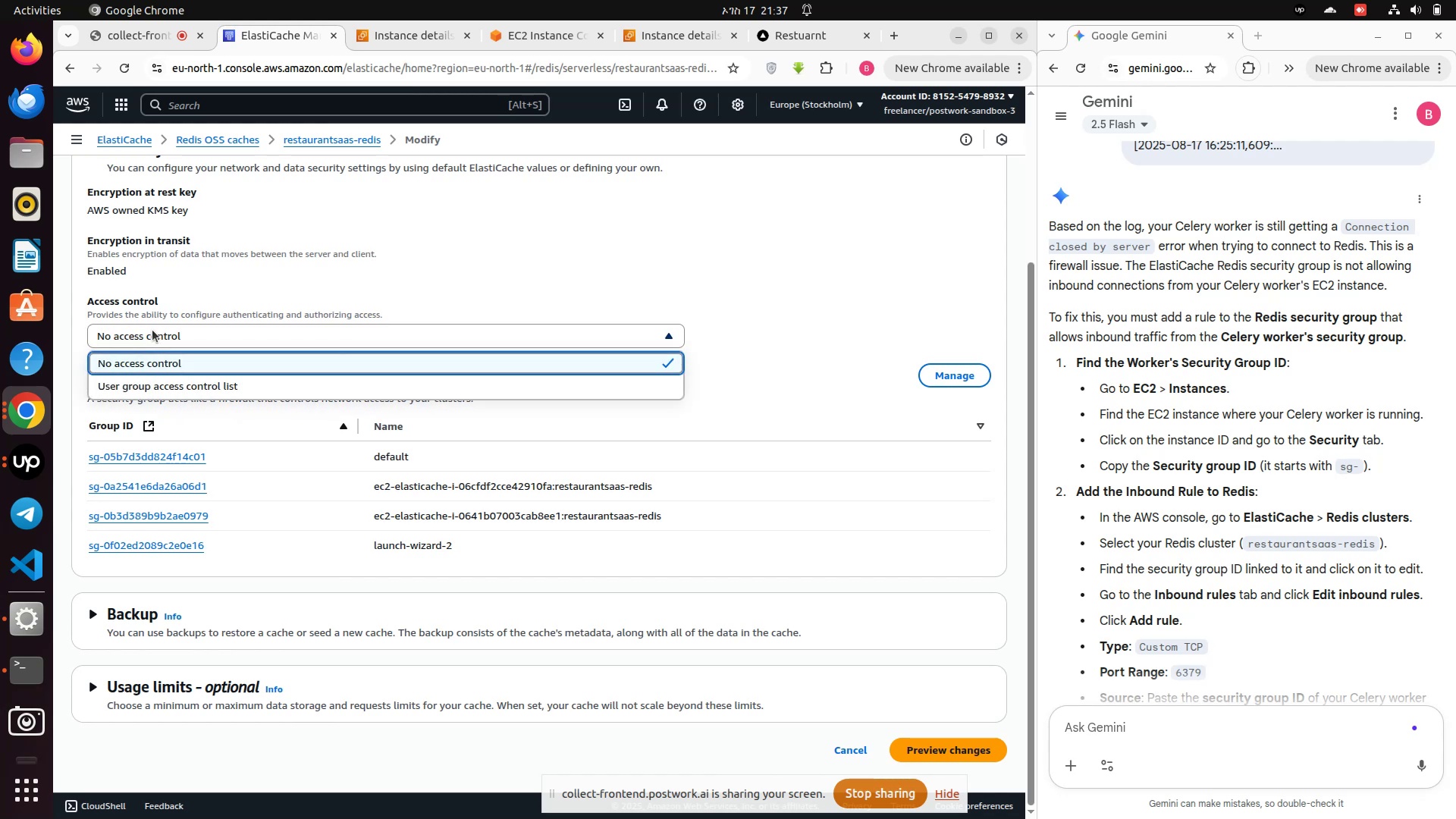 
hold_key(key=ControlLeft, duration=0.41)
 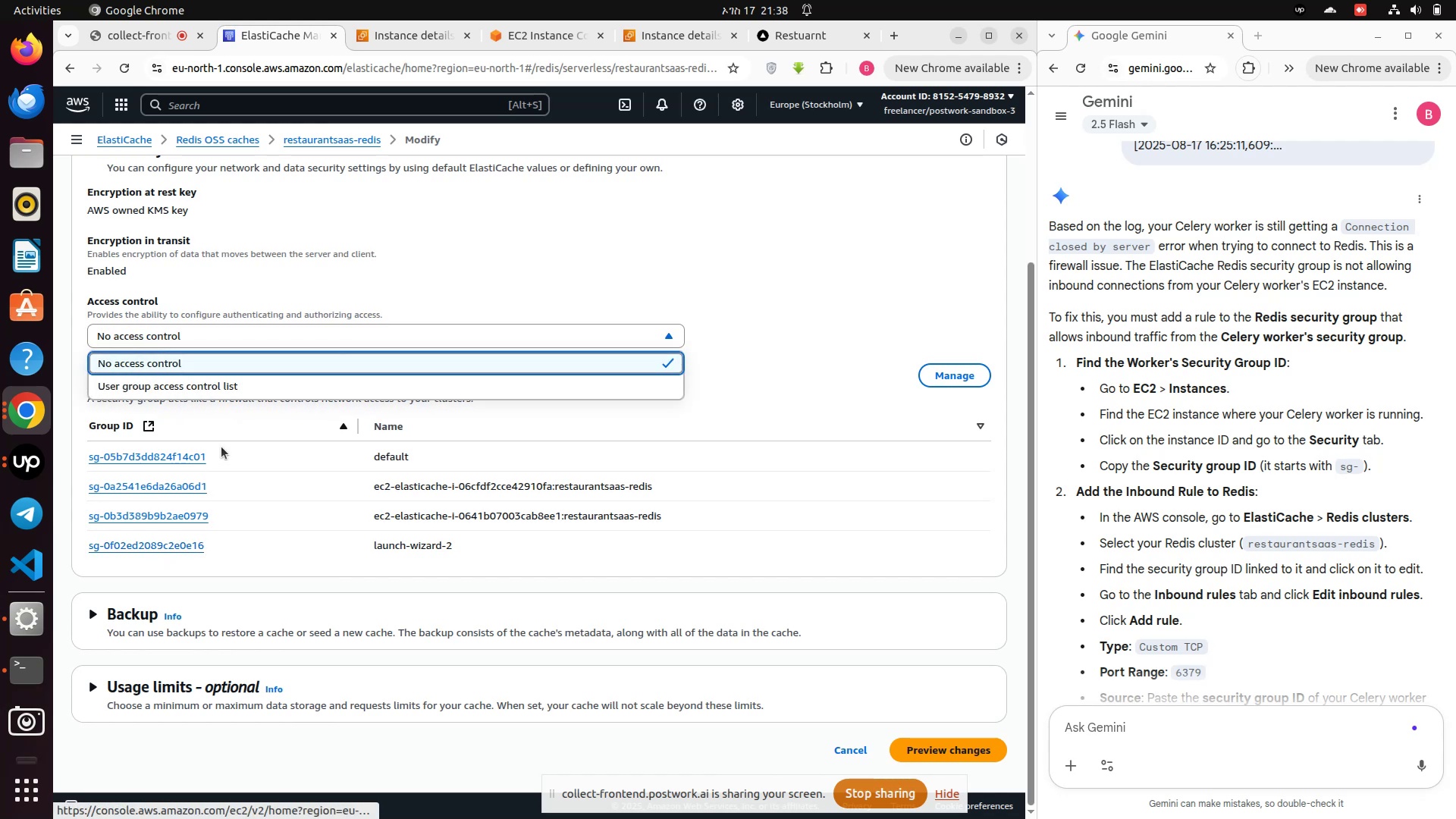 
left_click([238, 425])
 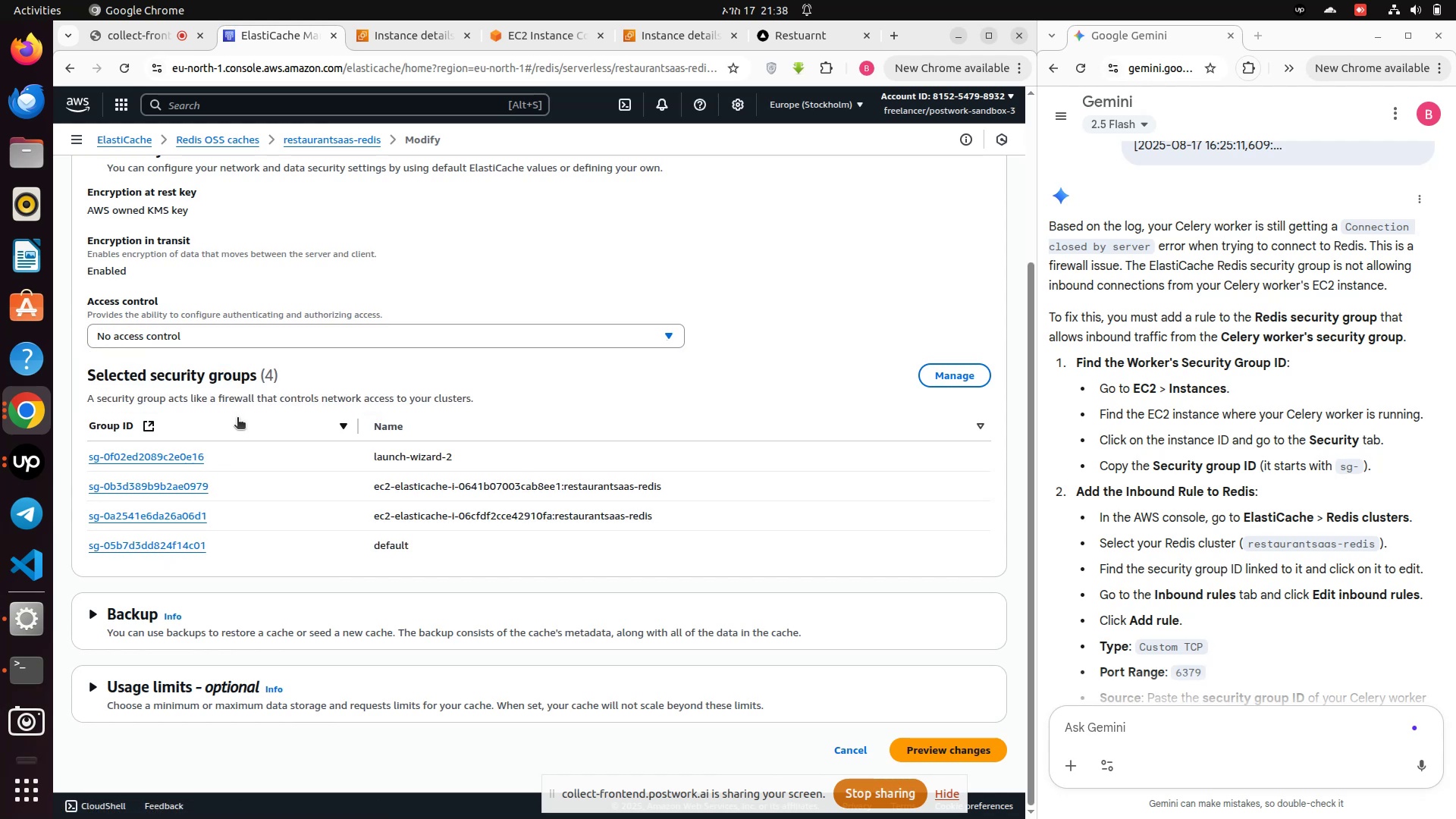 
left_click([238, 419])
 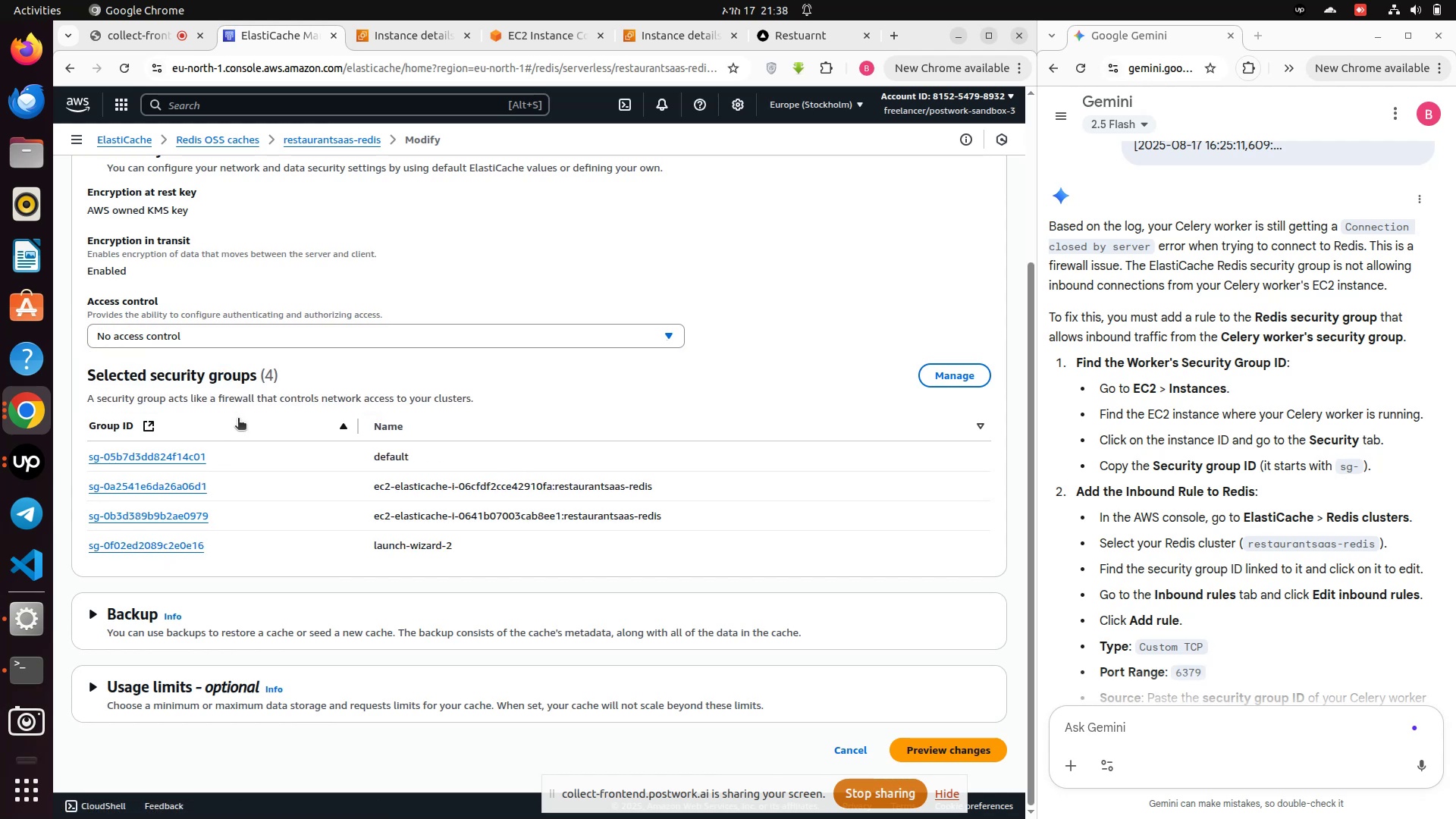 
left_click([238, 419])
 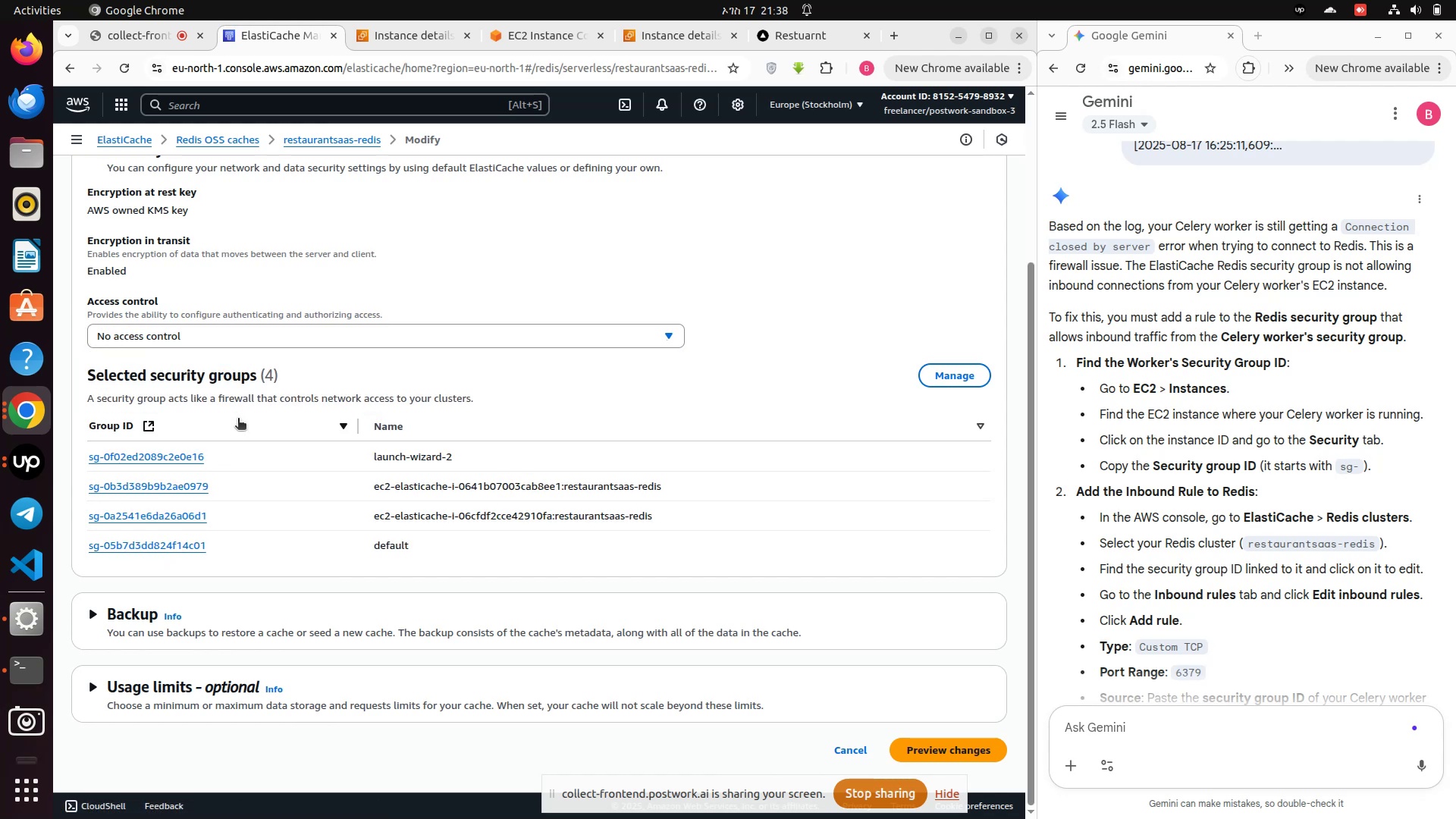 
left_click([238, 419])
 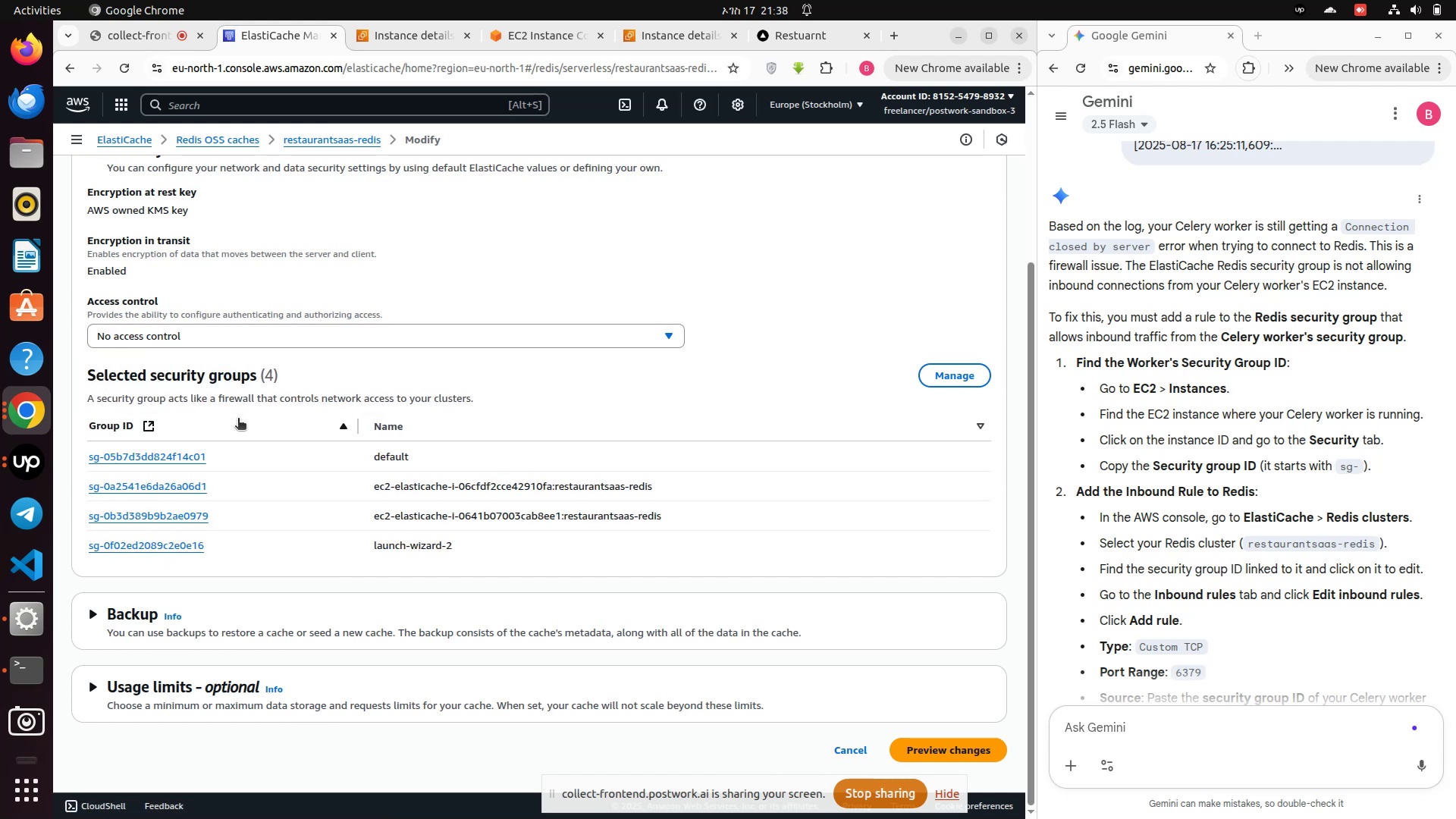 
key(Control+F)
 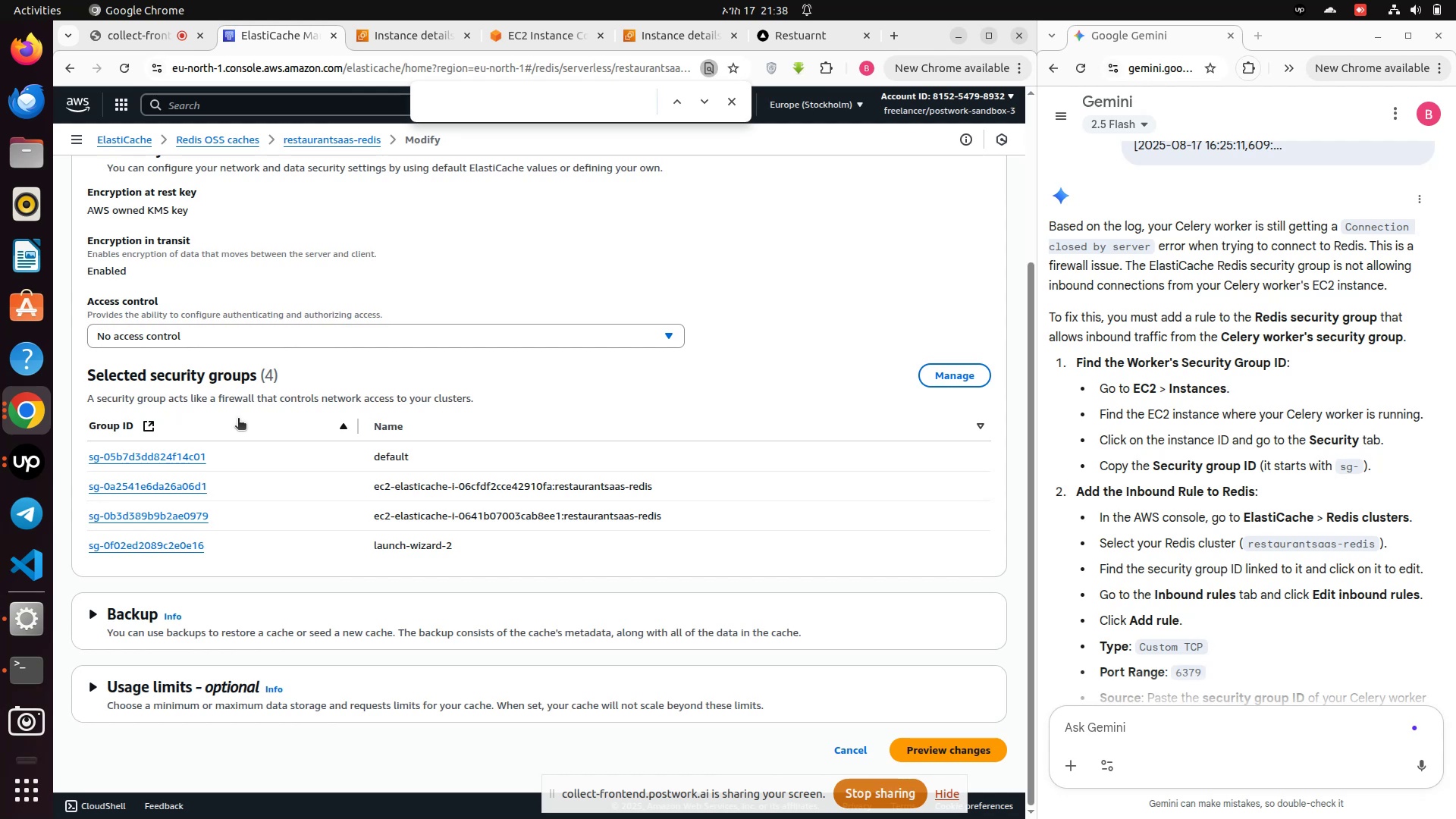 
key(Control+V)
 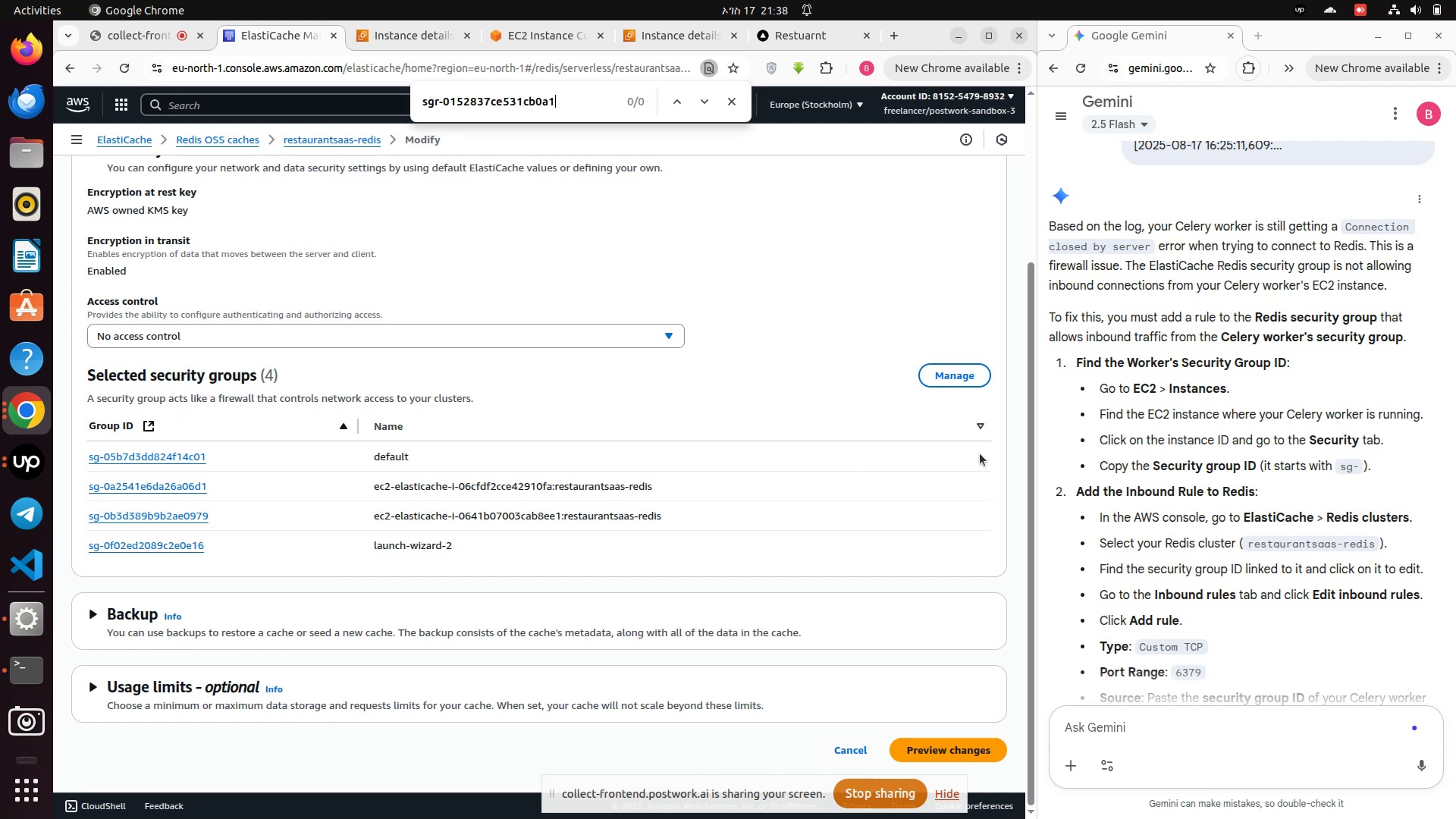 
wait(5.49)
 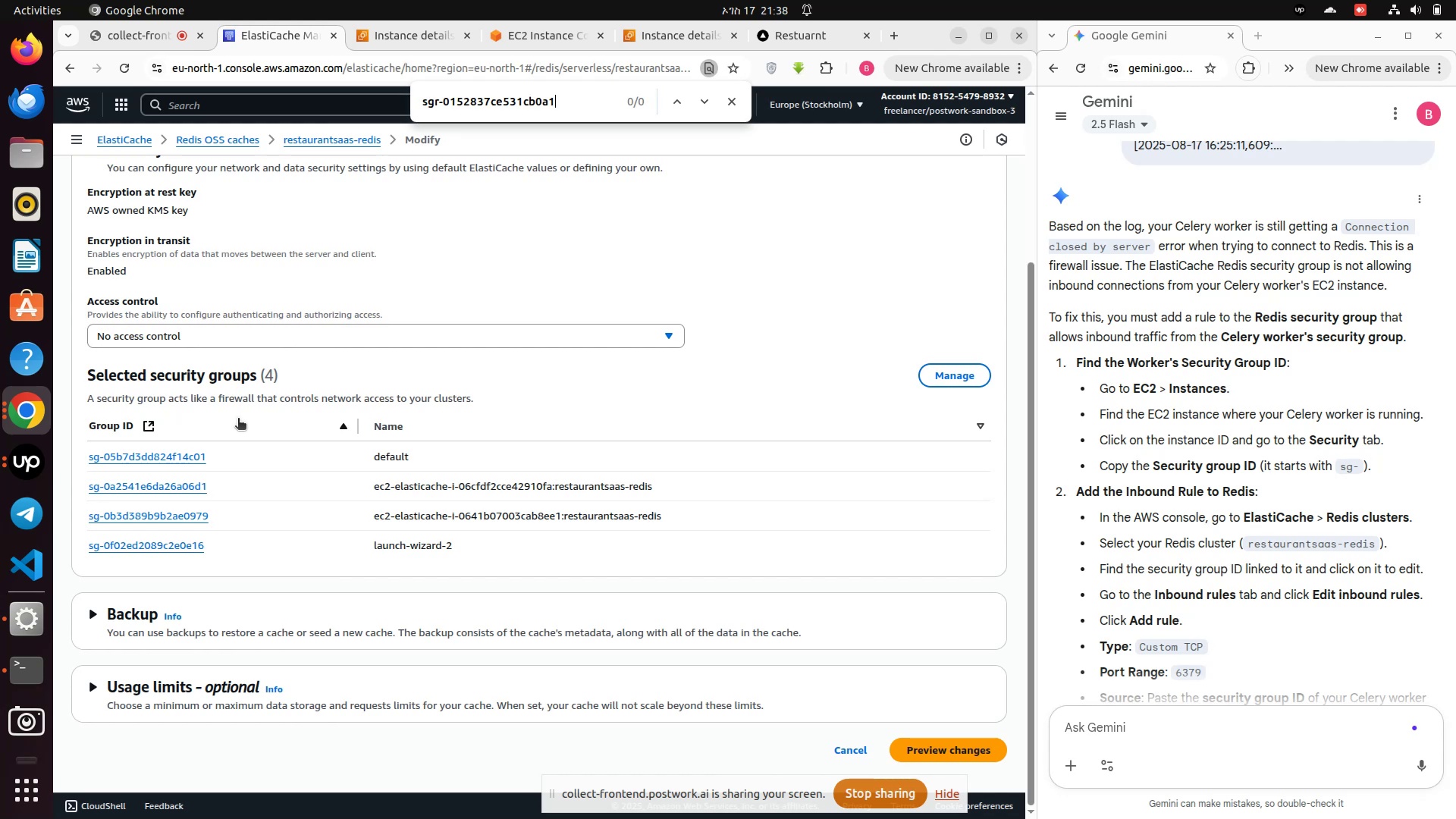 
left_click([965, 381])
 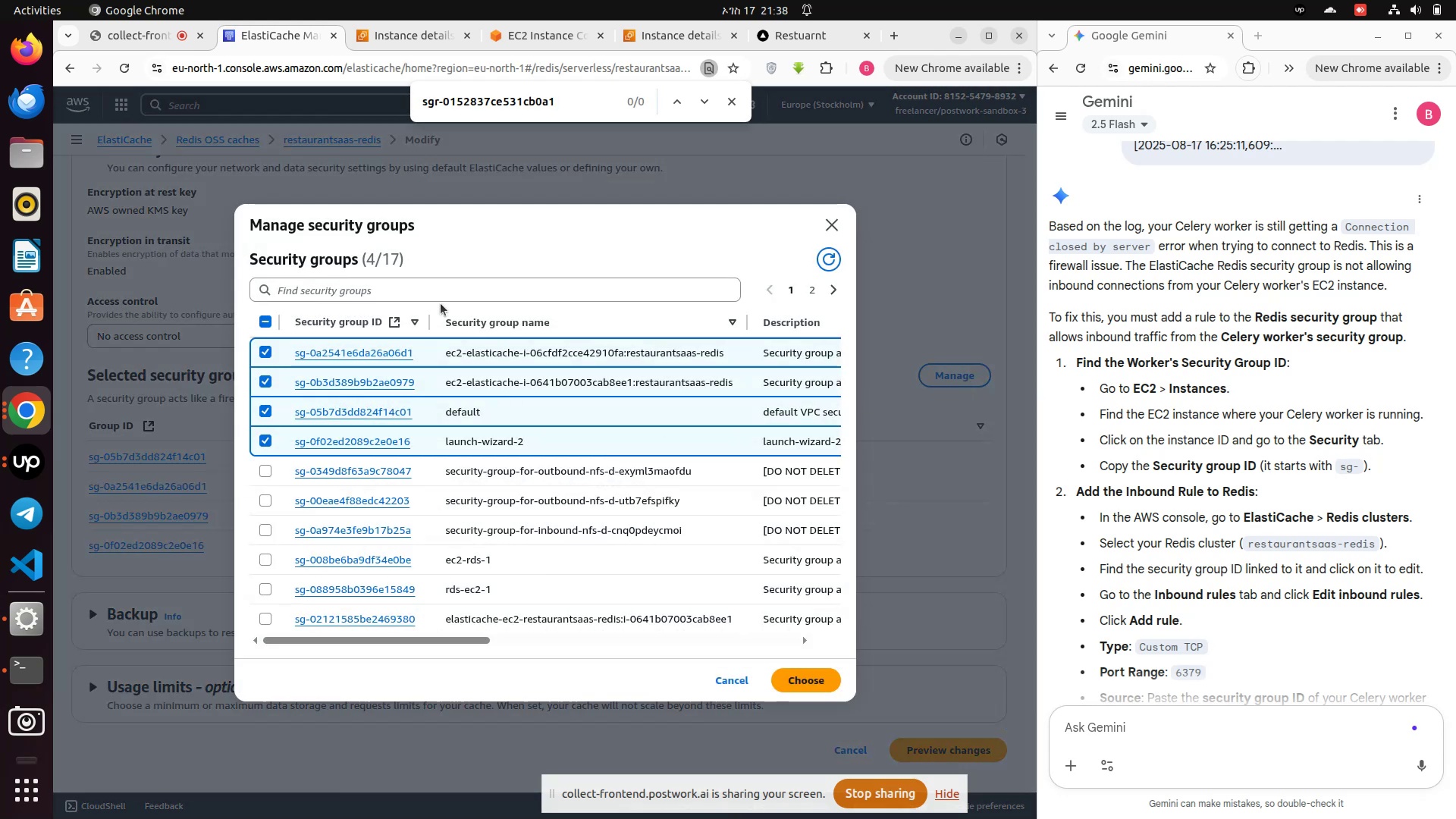 
left_click([402, 285])
 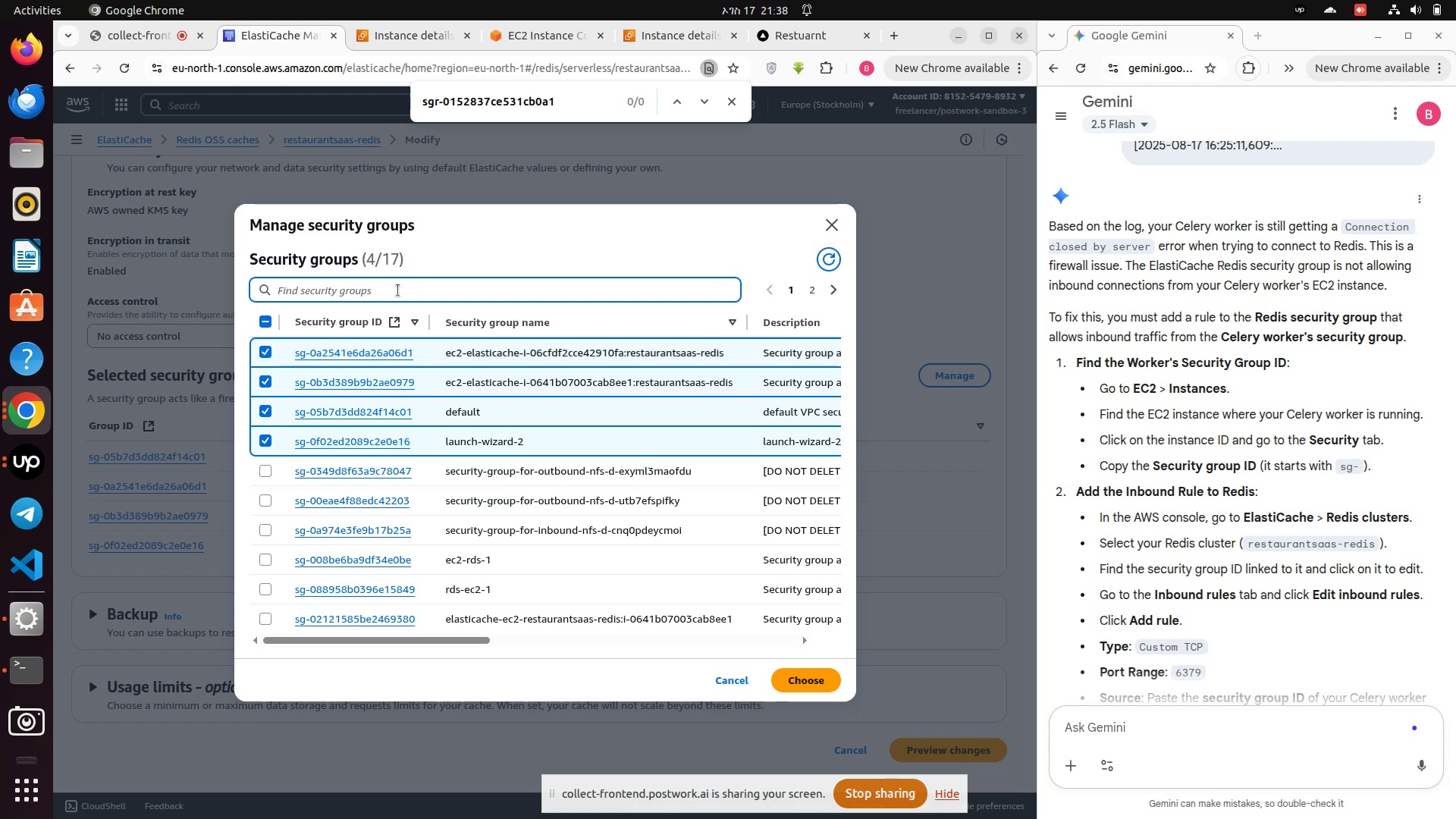 
wait(17.25)
 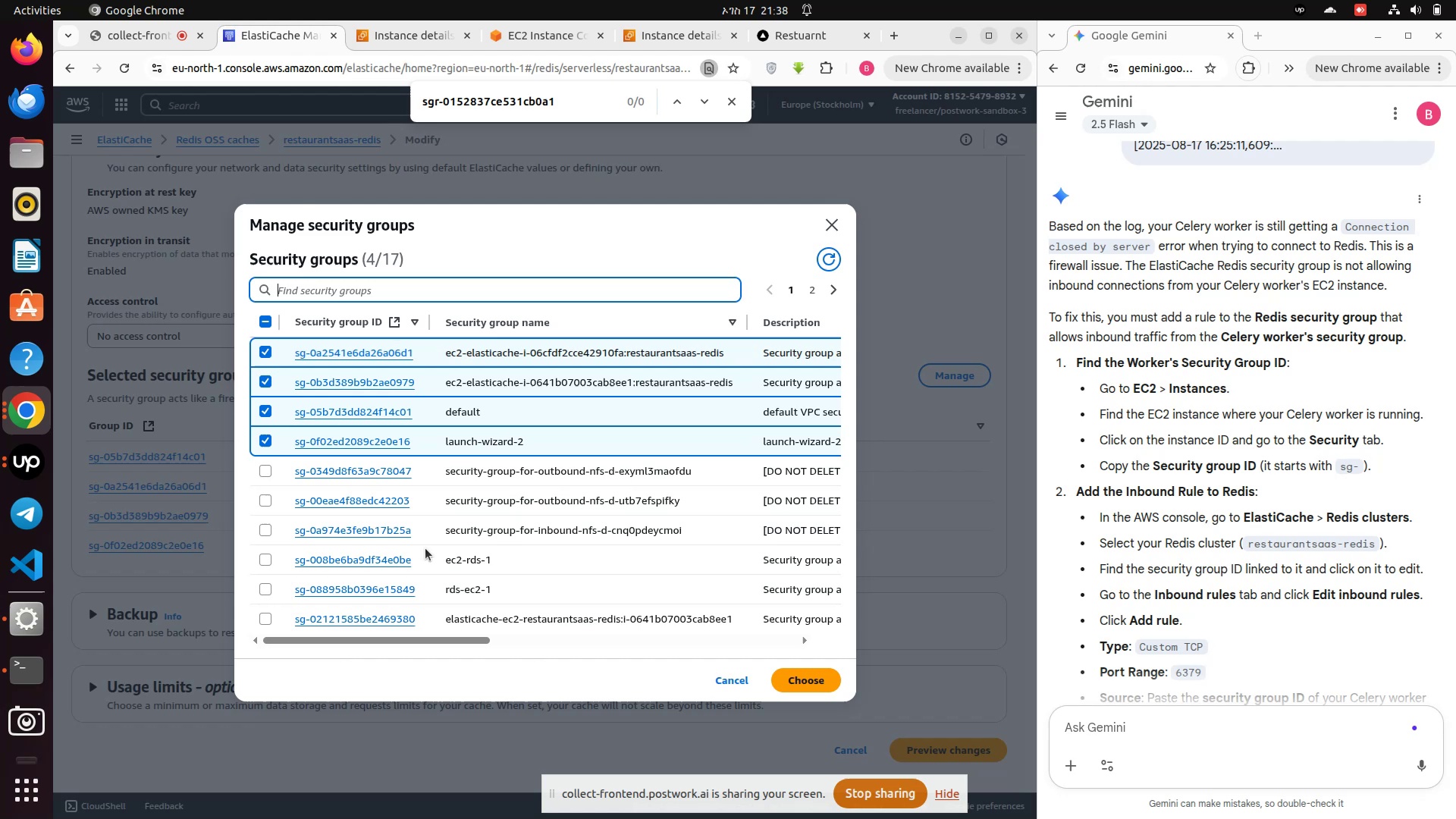 
key(Control+V)
 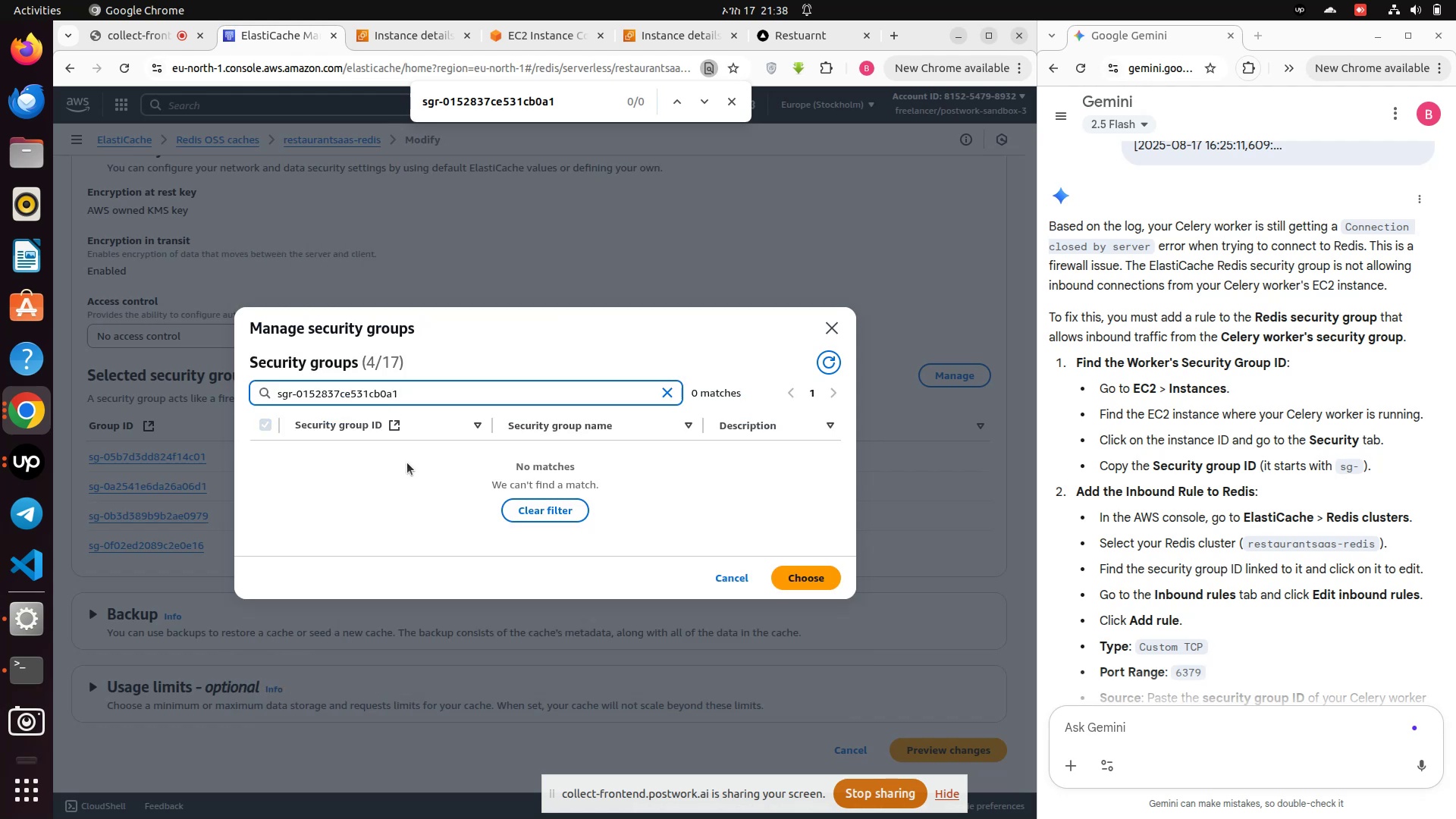 
left_click([836, 366])
 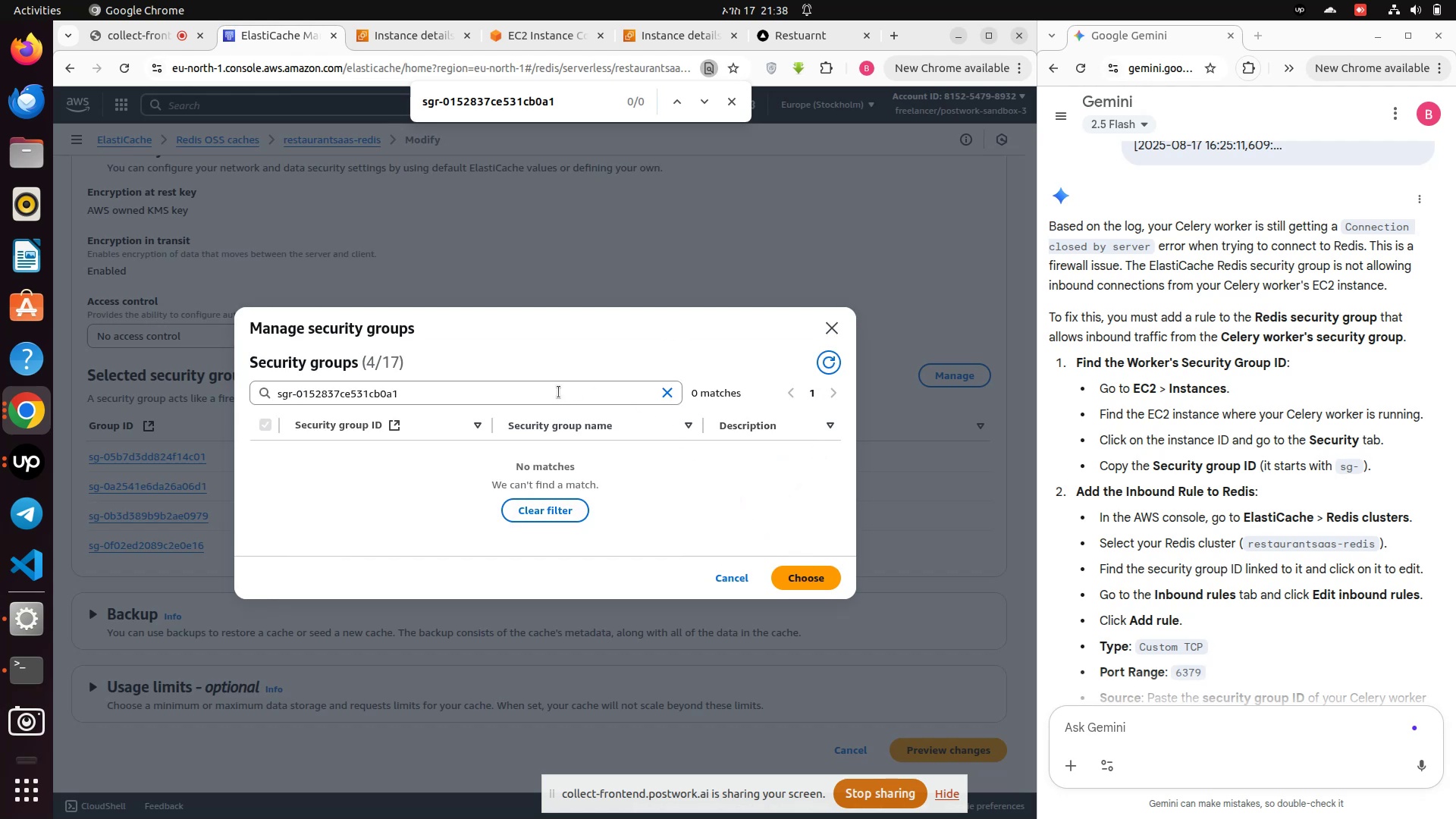 
wait(5.66)
 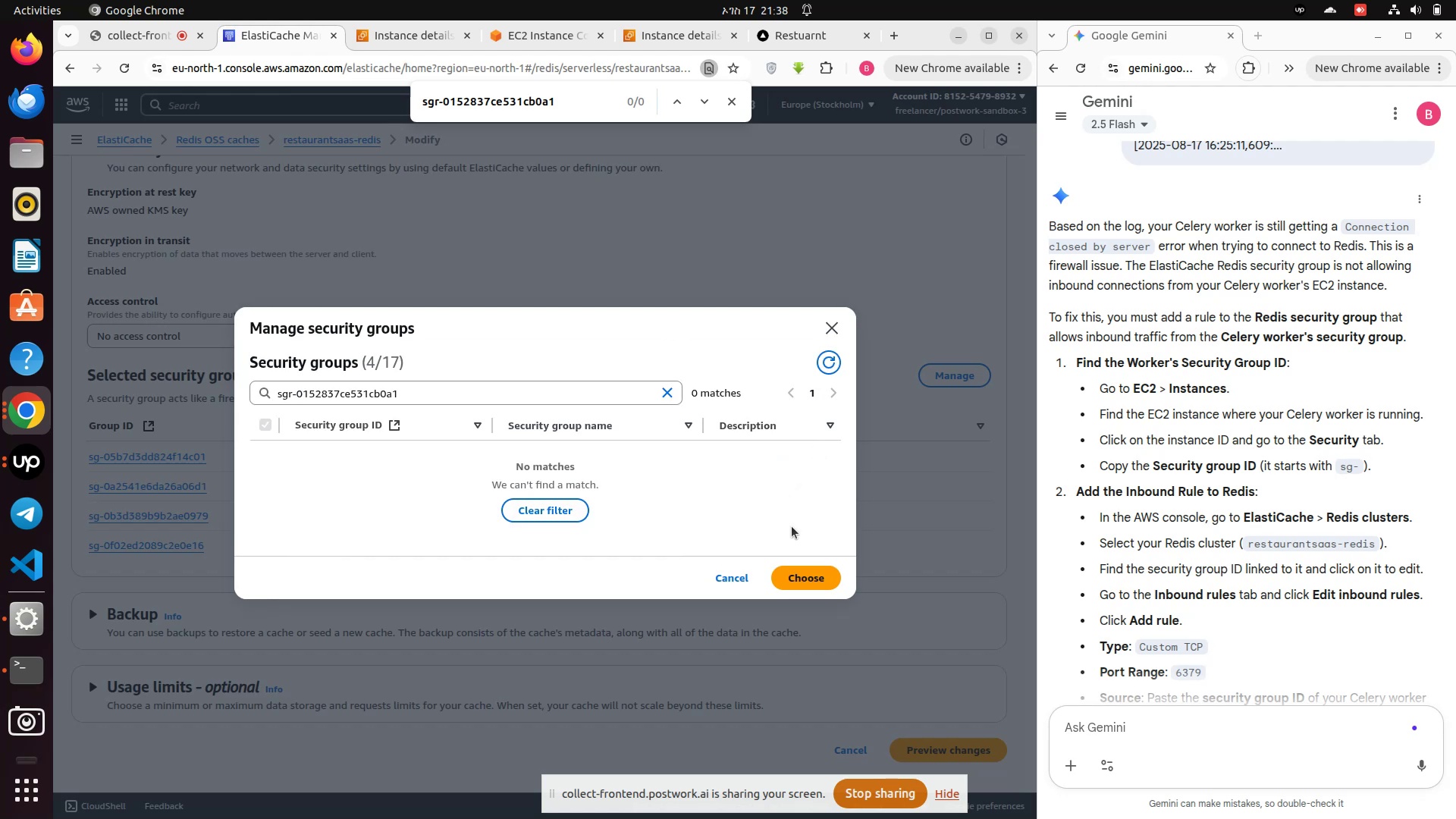 
left_click([670, 396])
 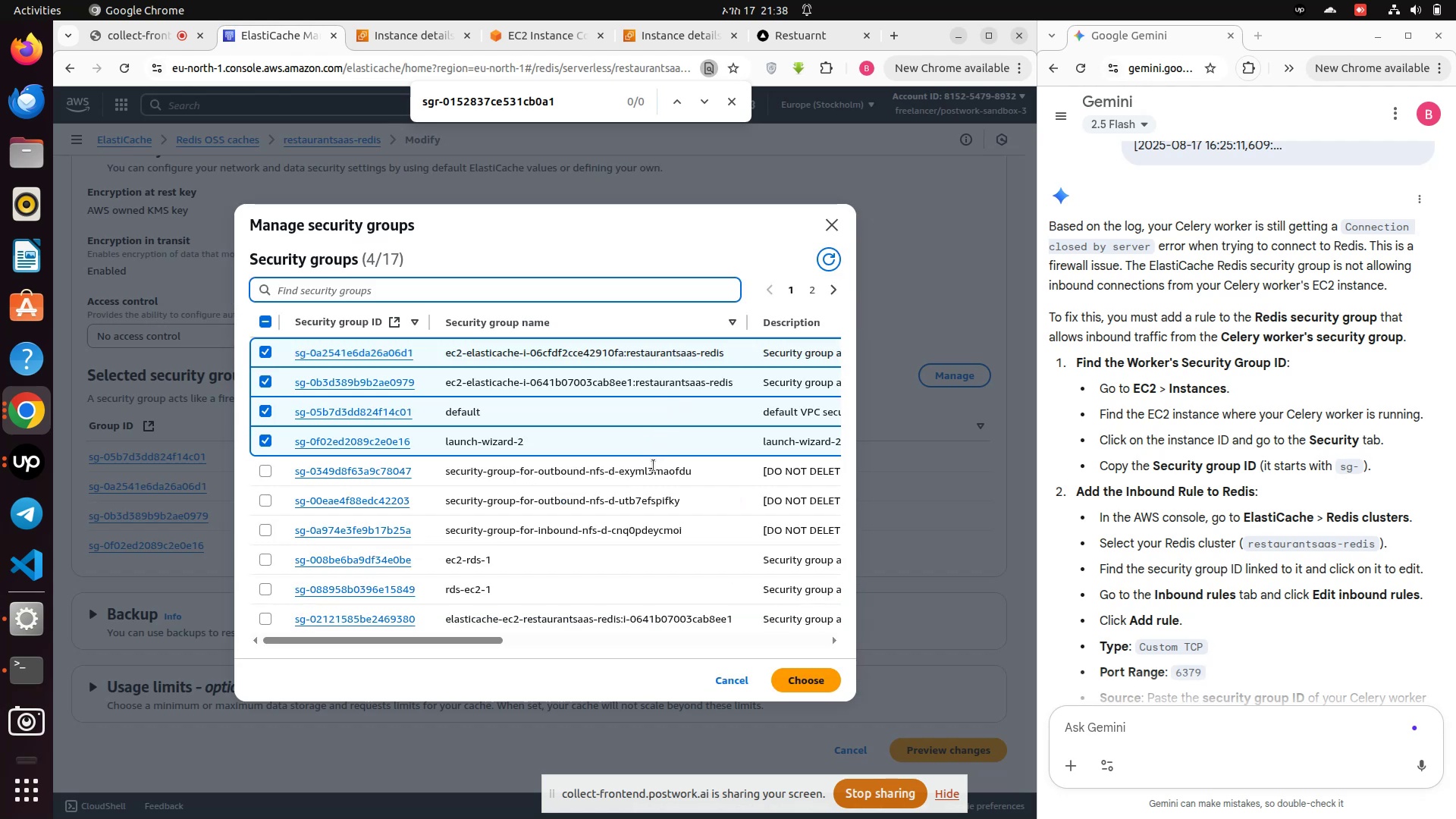 
wait(8.69)
 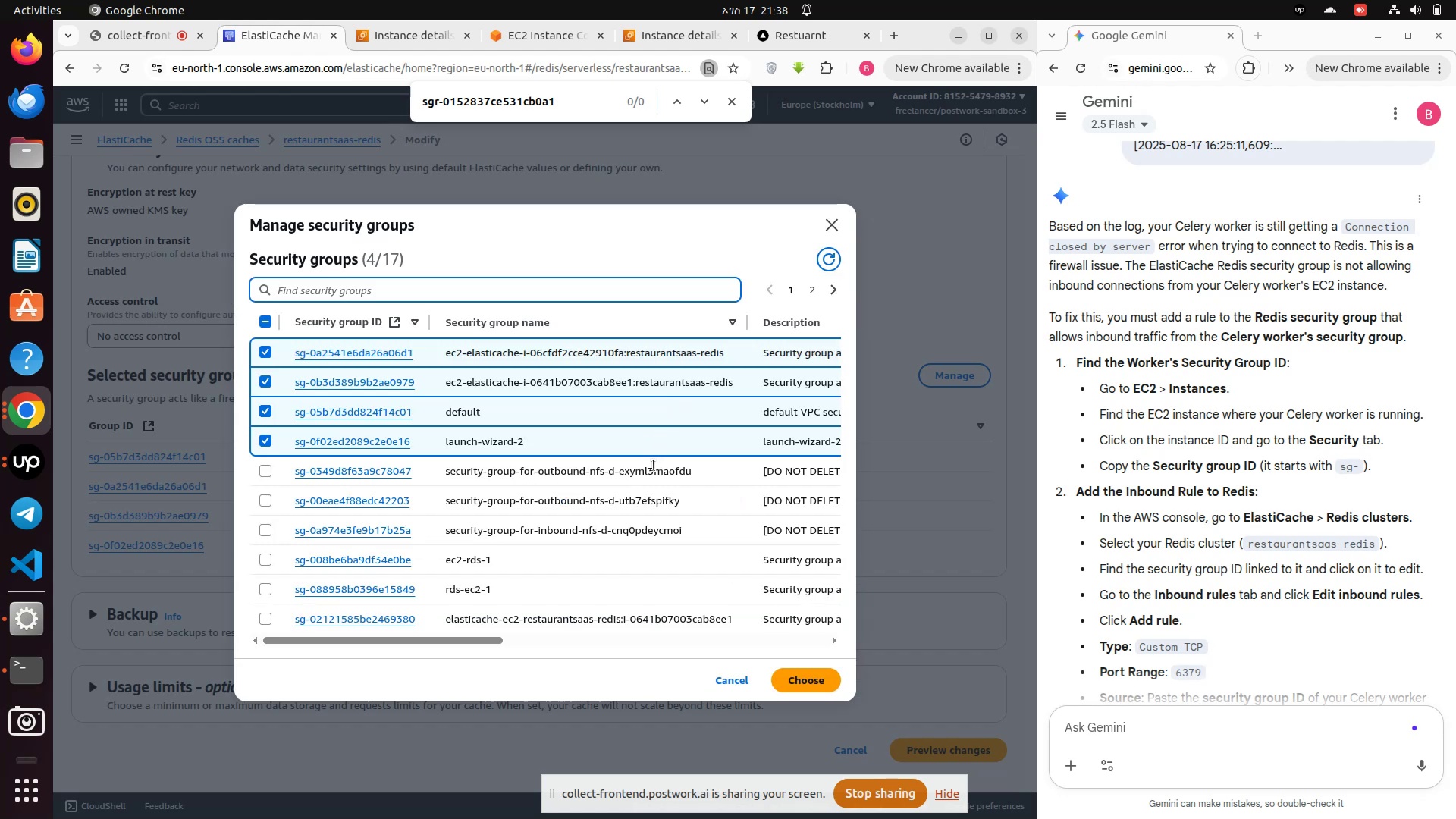 
left_click_drag(start_coordinate=[422, 347], to_coordinate=[295, 352])
 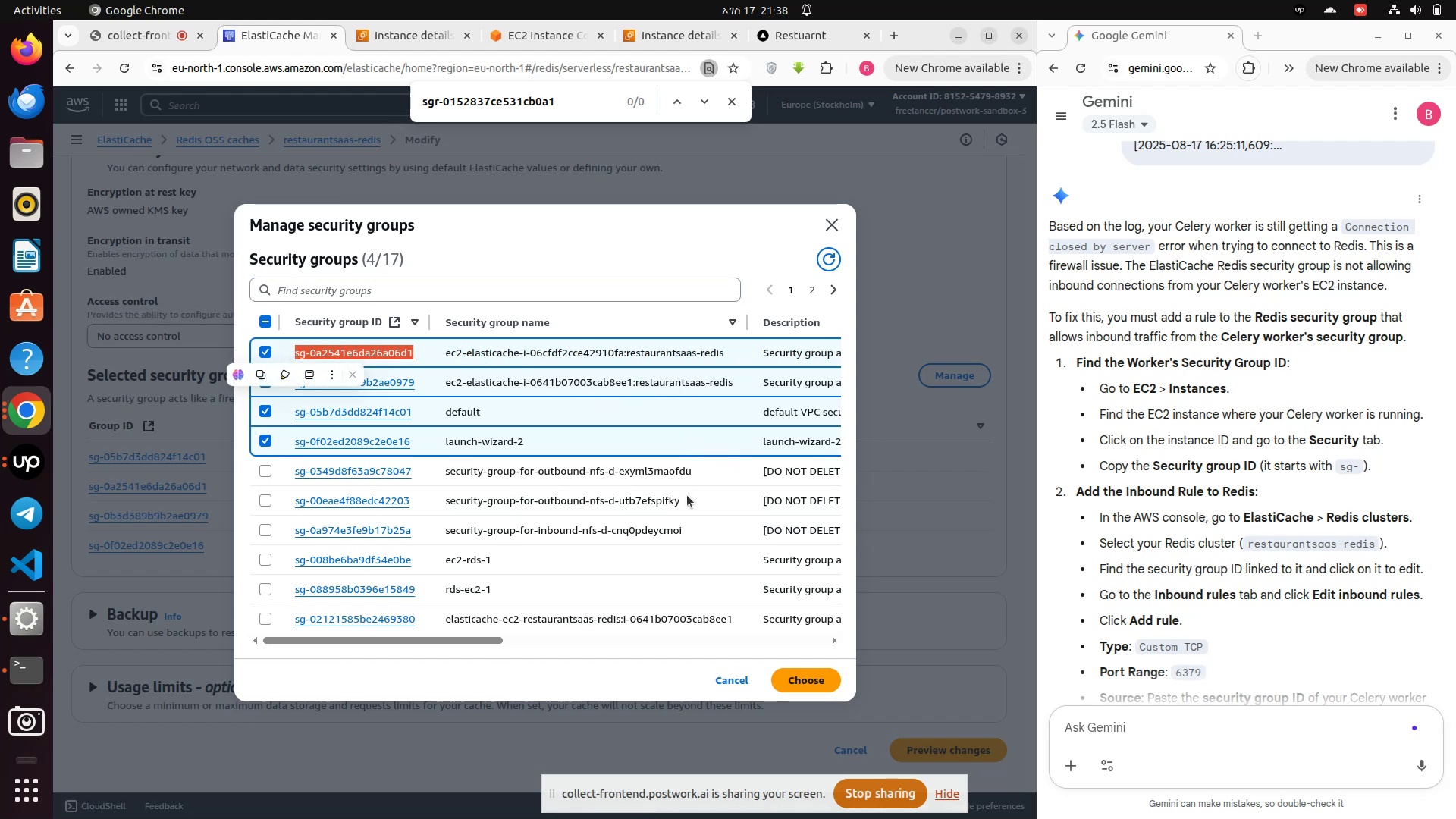 
left_click_drag(start_coordinate=[459, 639], to_coordinate=[395, 610])
 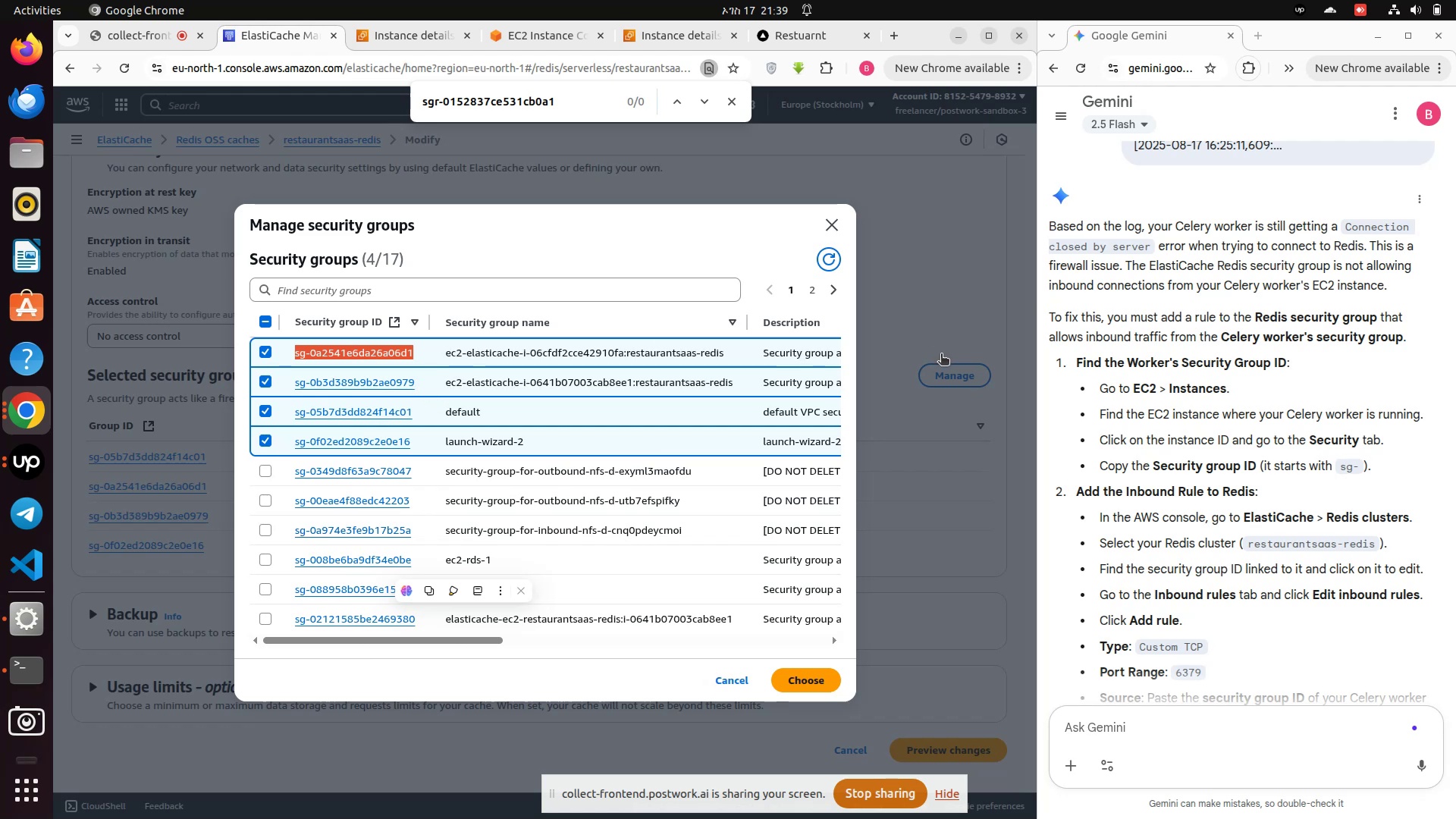 
left_click([935, 343])
 